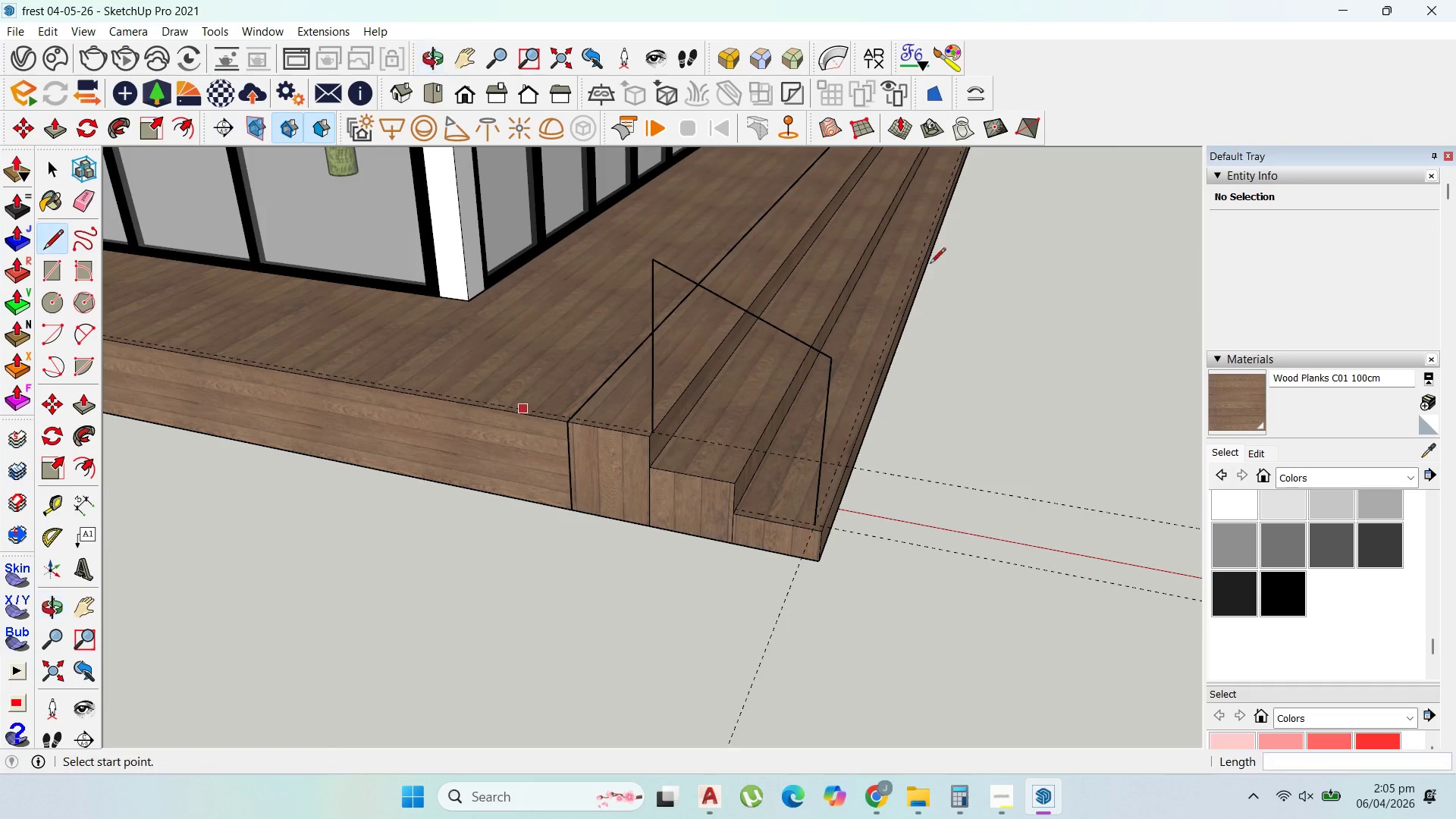 
scroll: coordinate [741, 334], scroll_direction: none, amount: 0.0
 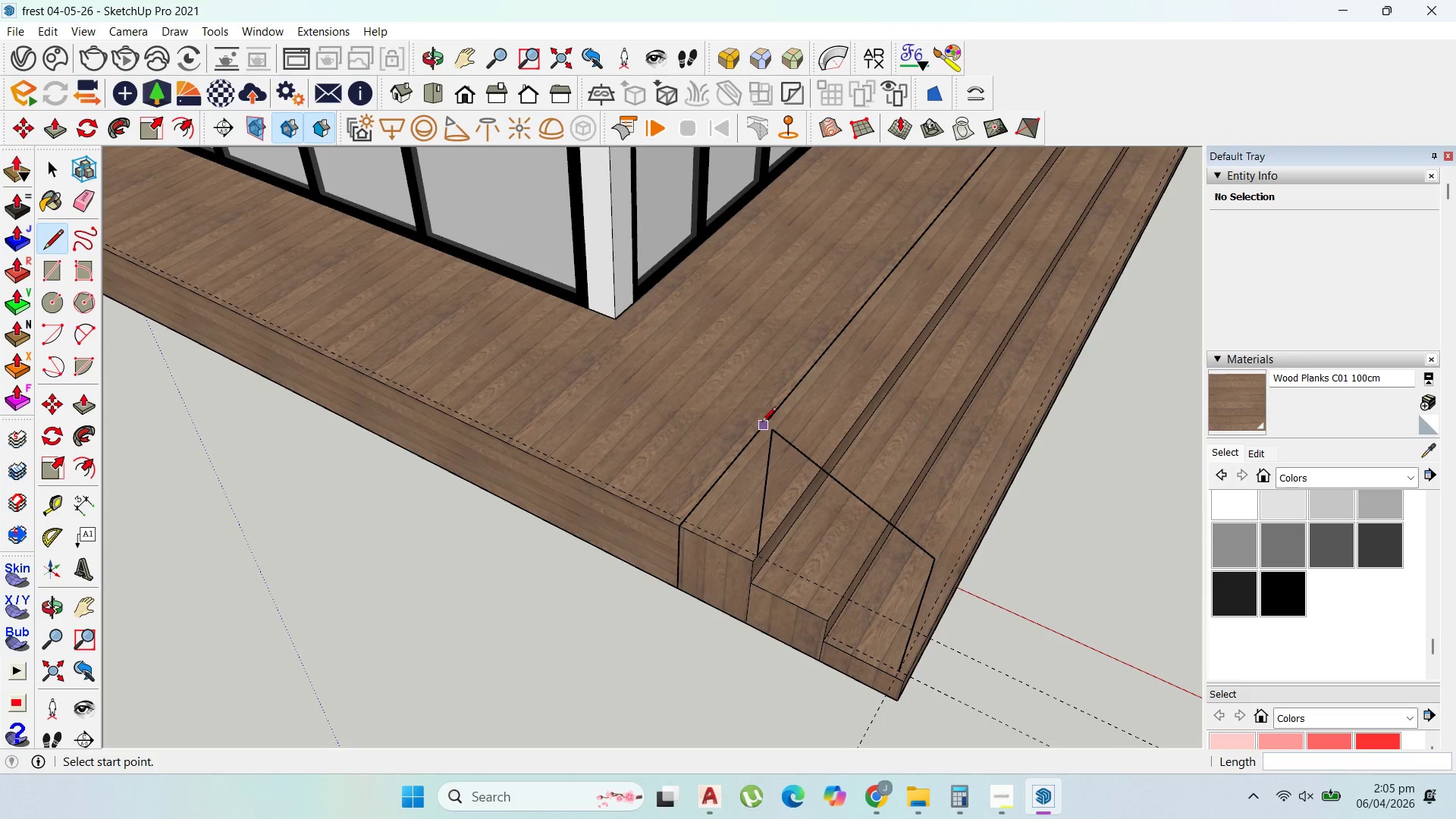 
left_click([770, 427])
 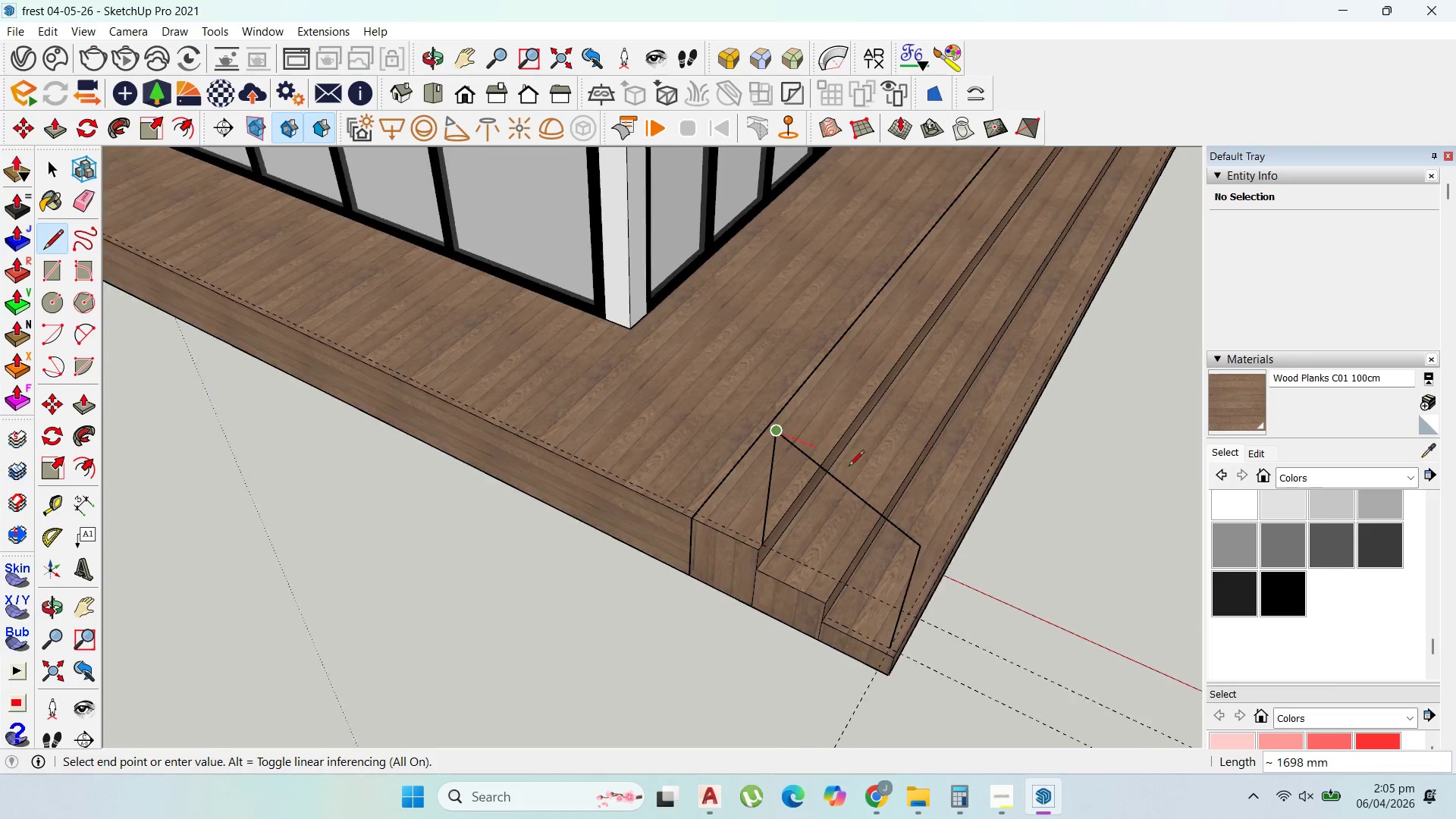 
key(Escape)
 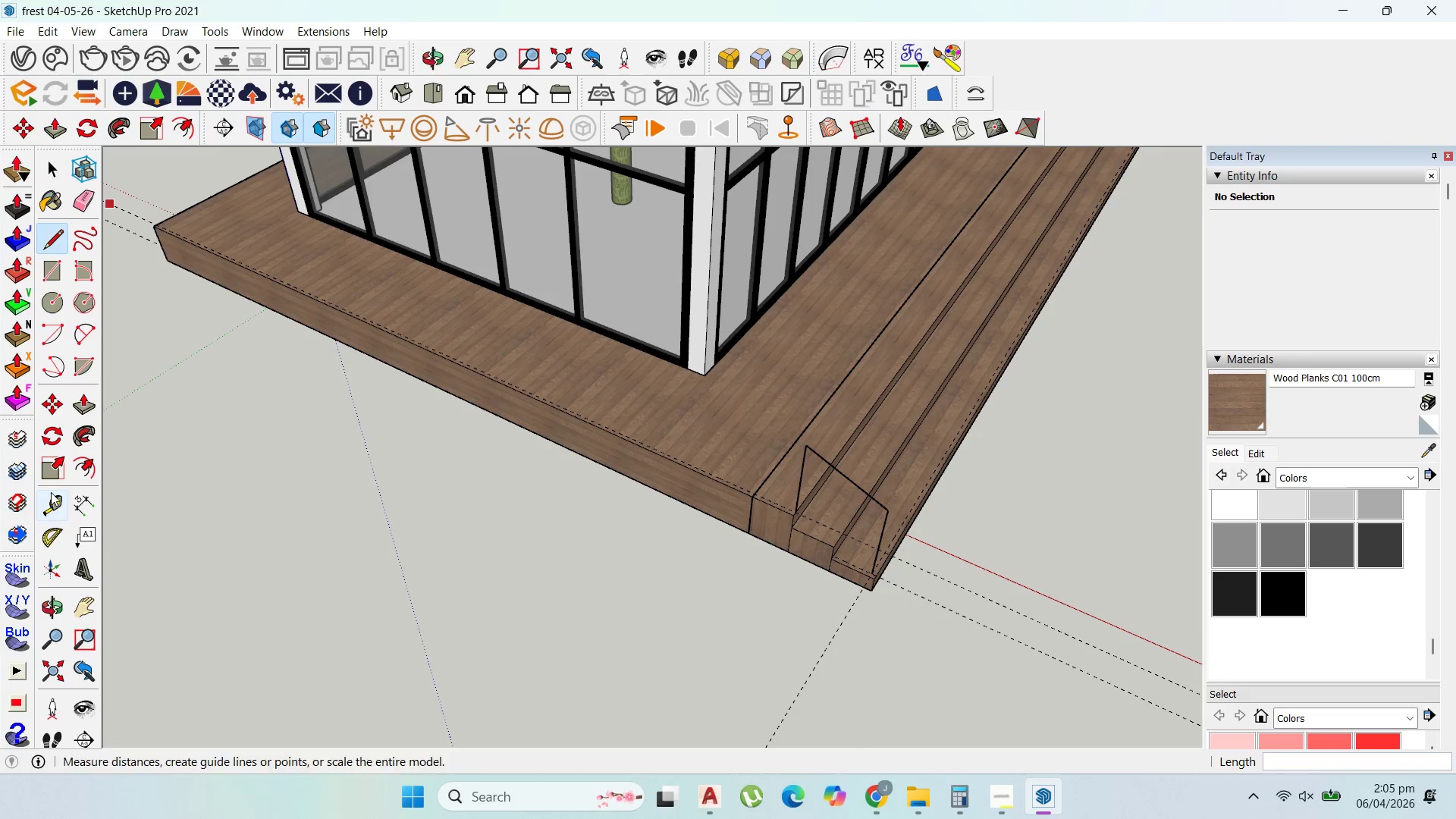 
scroll: coordinate [860, 471], scroll_direction: down, amount: 6.0
 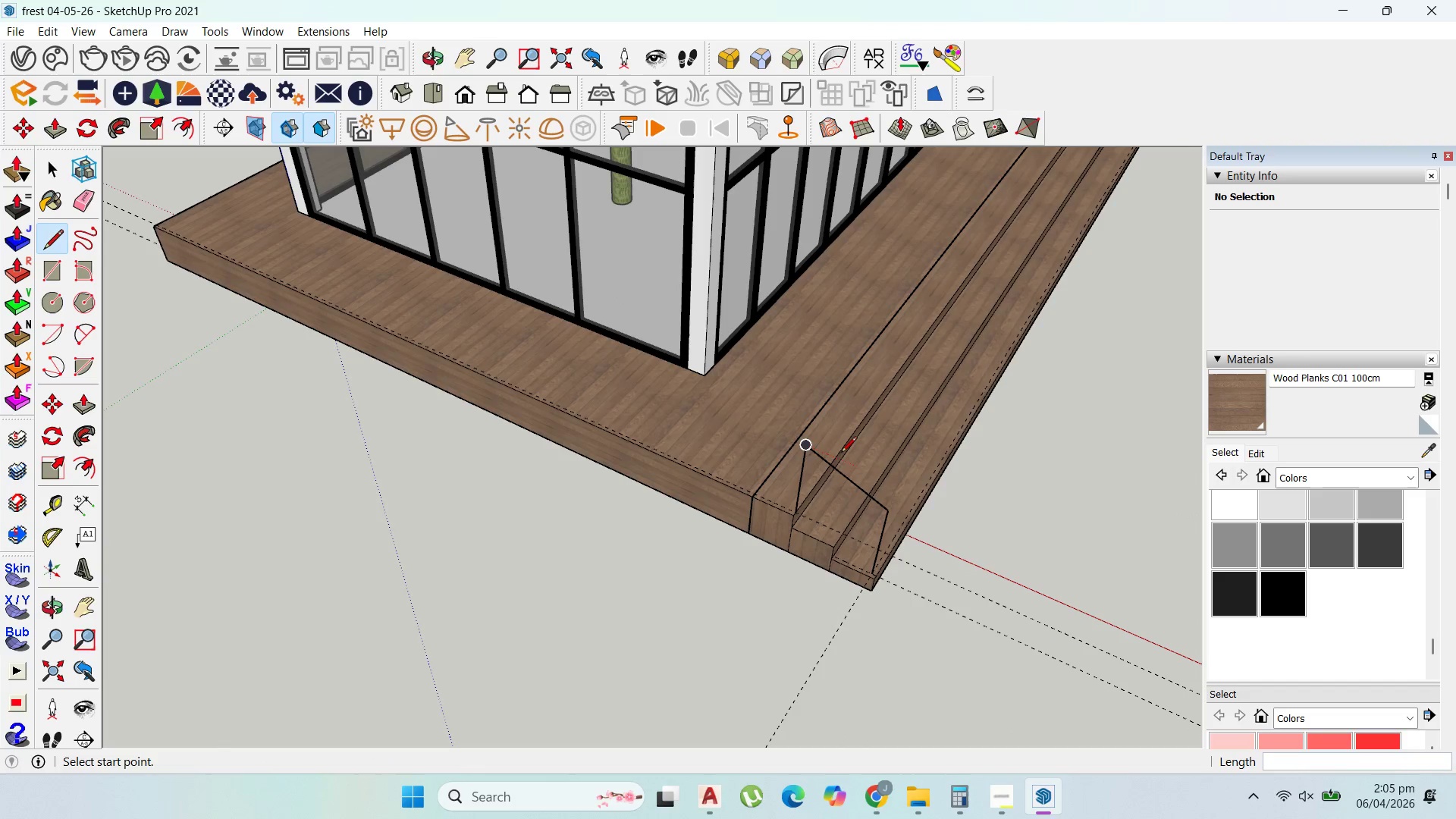 
left_click([50, 494])
 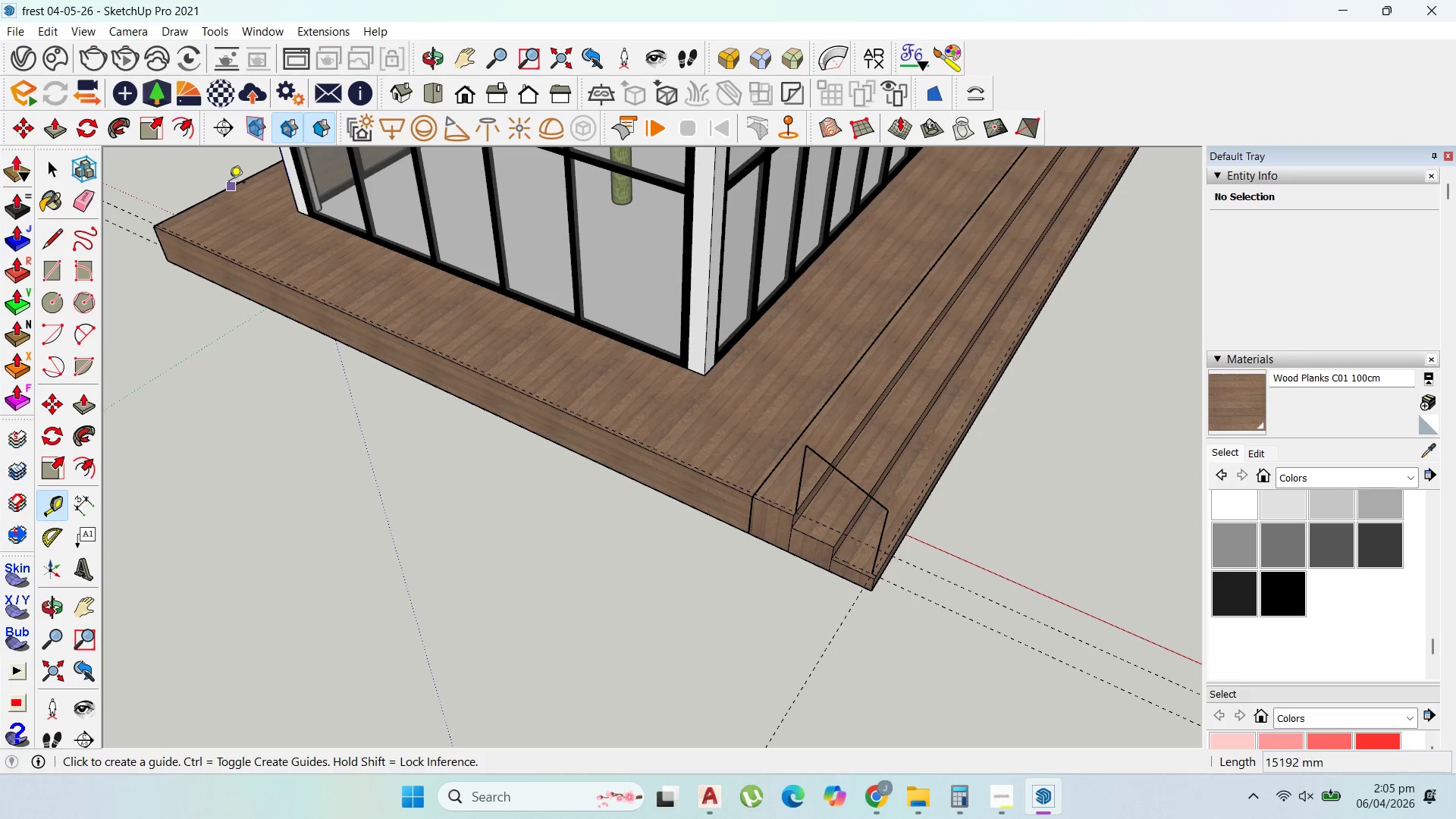 
left_click_drag(start_coordinate=[231, 184], to_coordinate=[236, 187])
 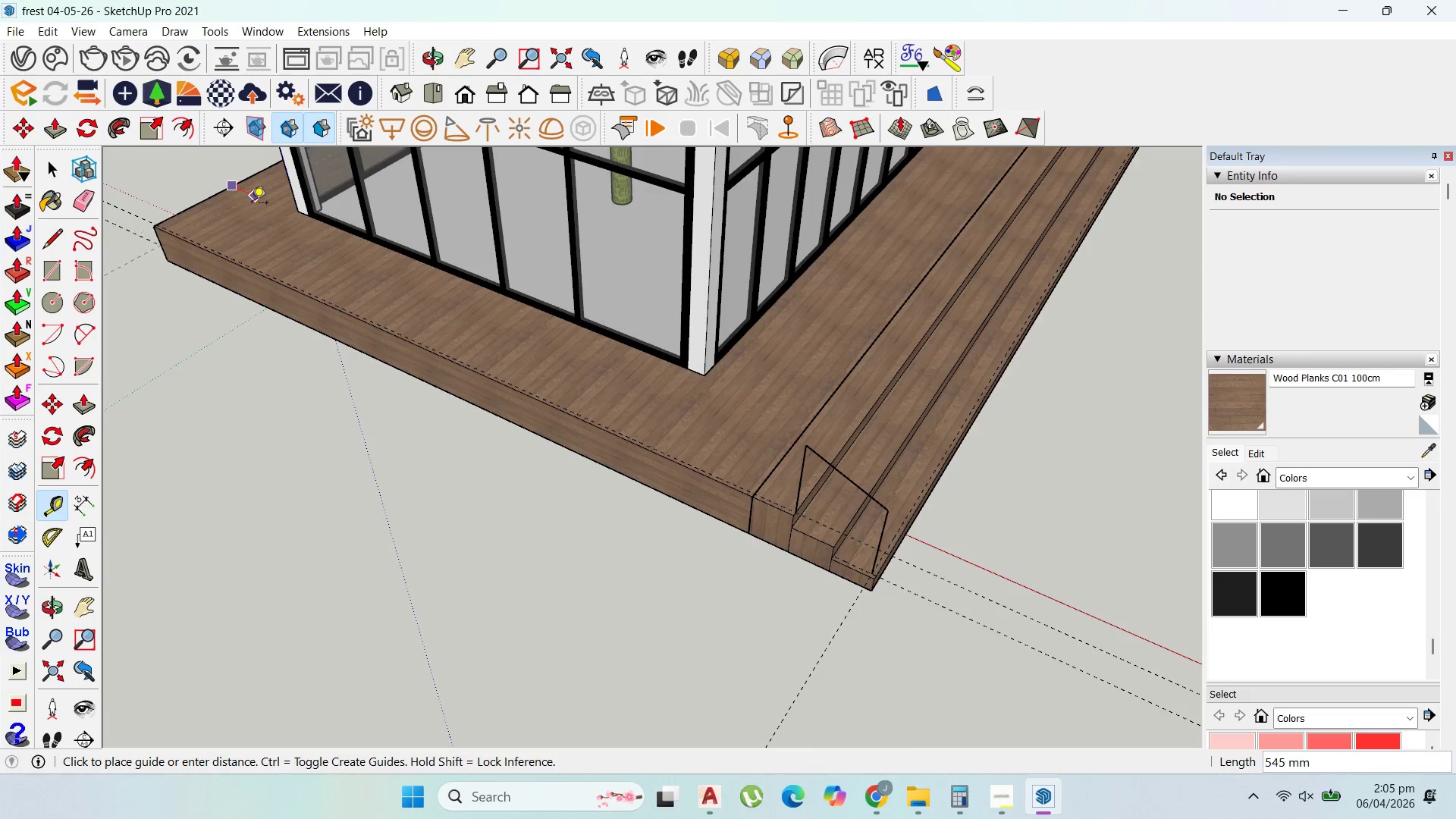 
scroll: coordinate [255, 206], scroll_direction: up, amount: 2.0
 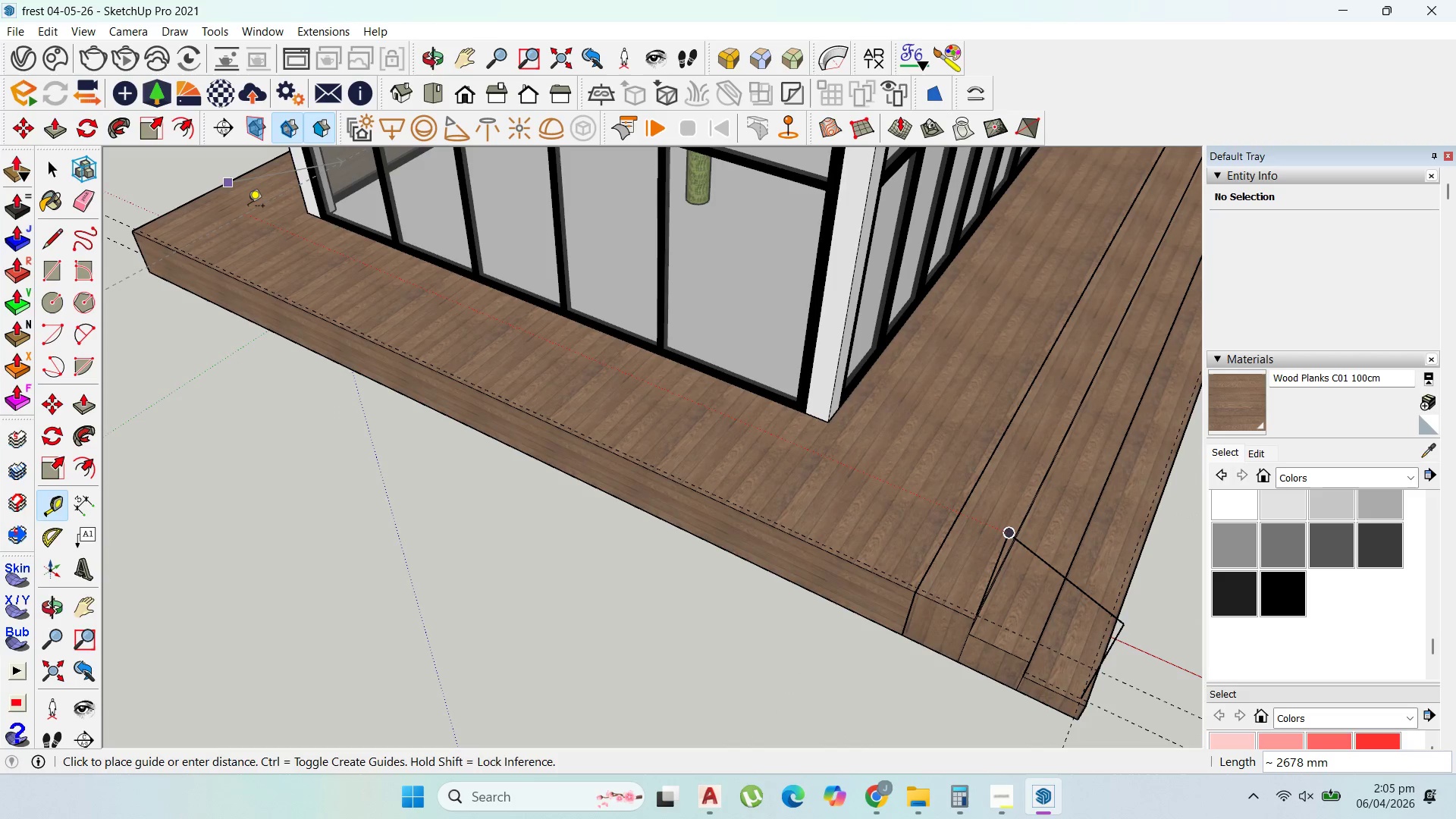 
type(50)
 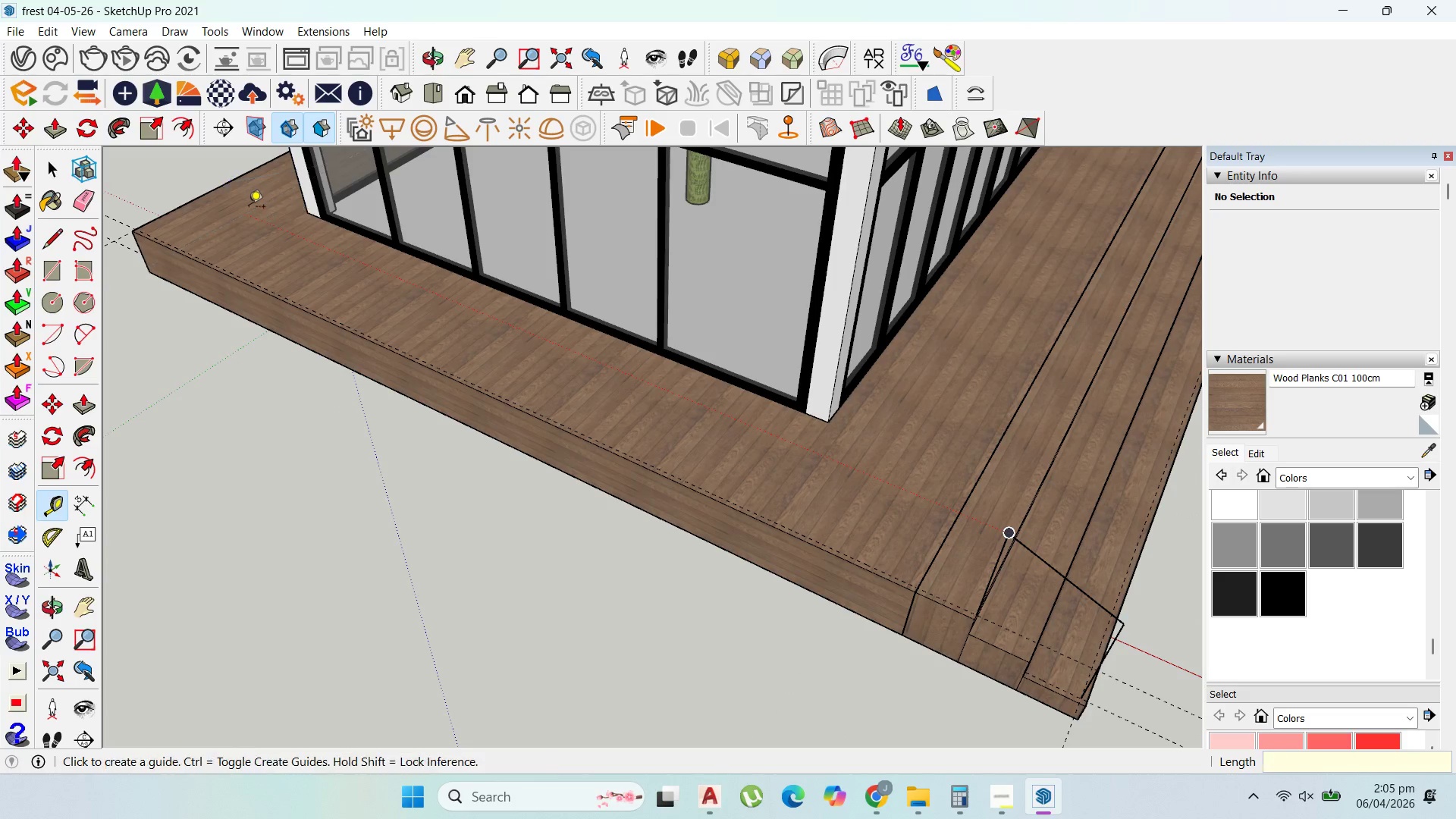 
key(Enter)
 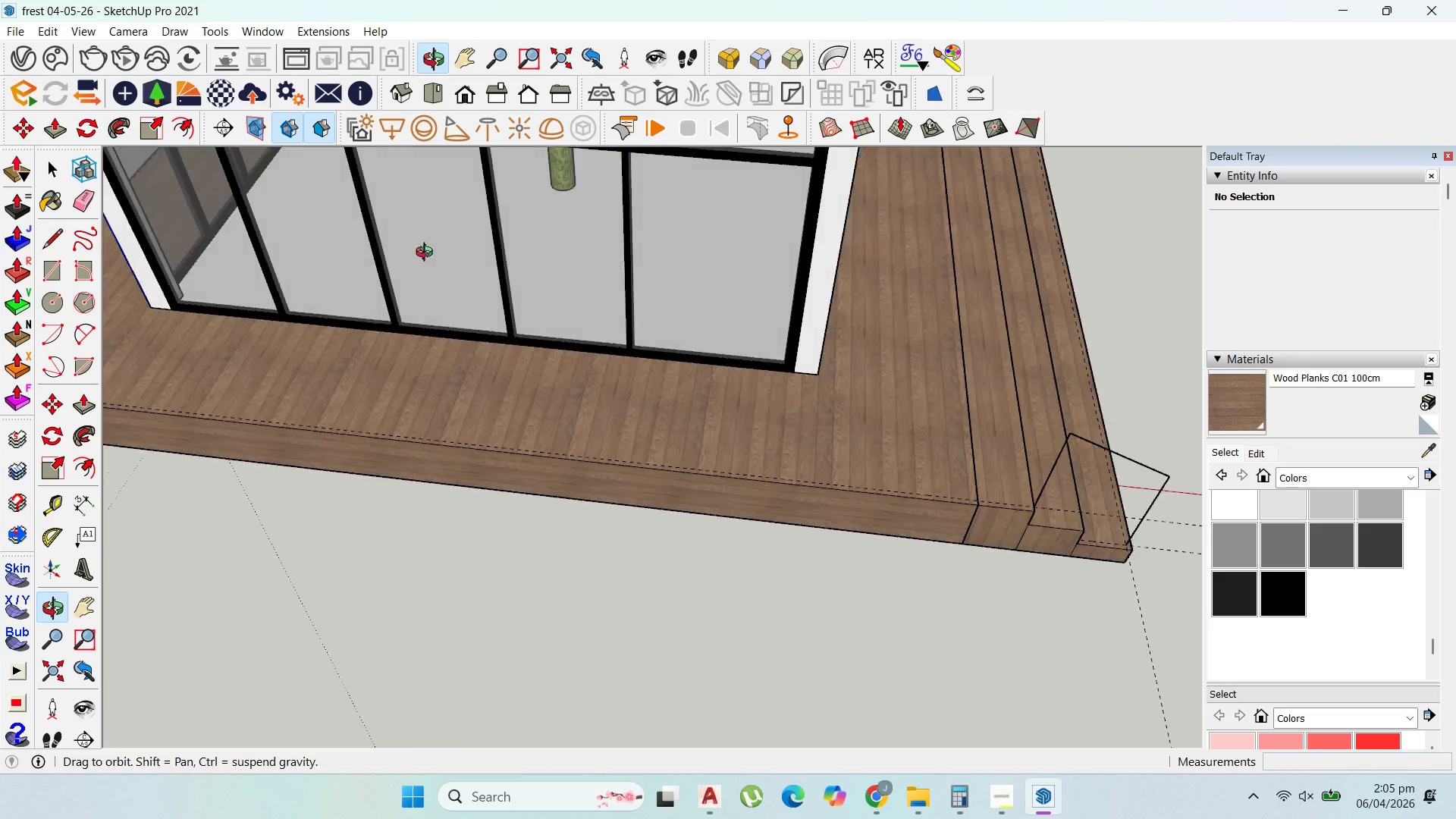 
scroll: coordinate [455, 232], scroll_direction: down, amount: 2.0
 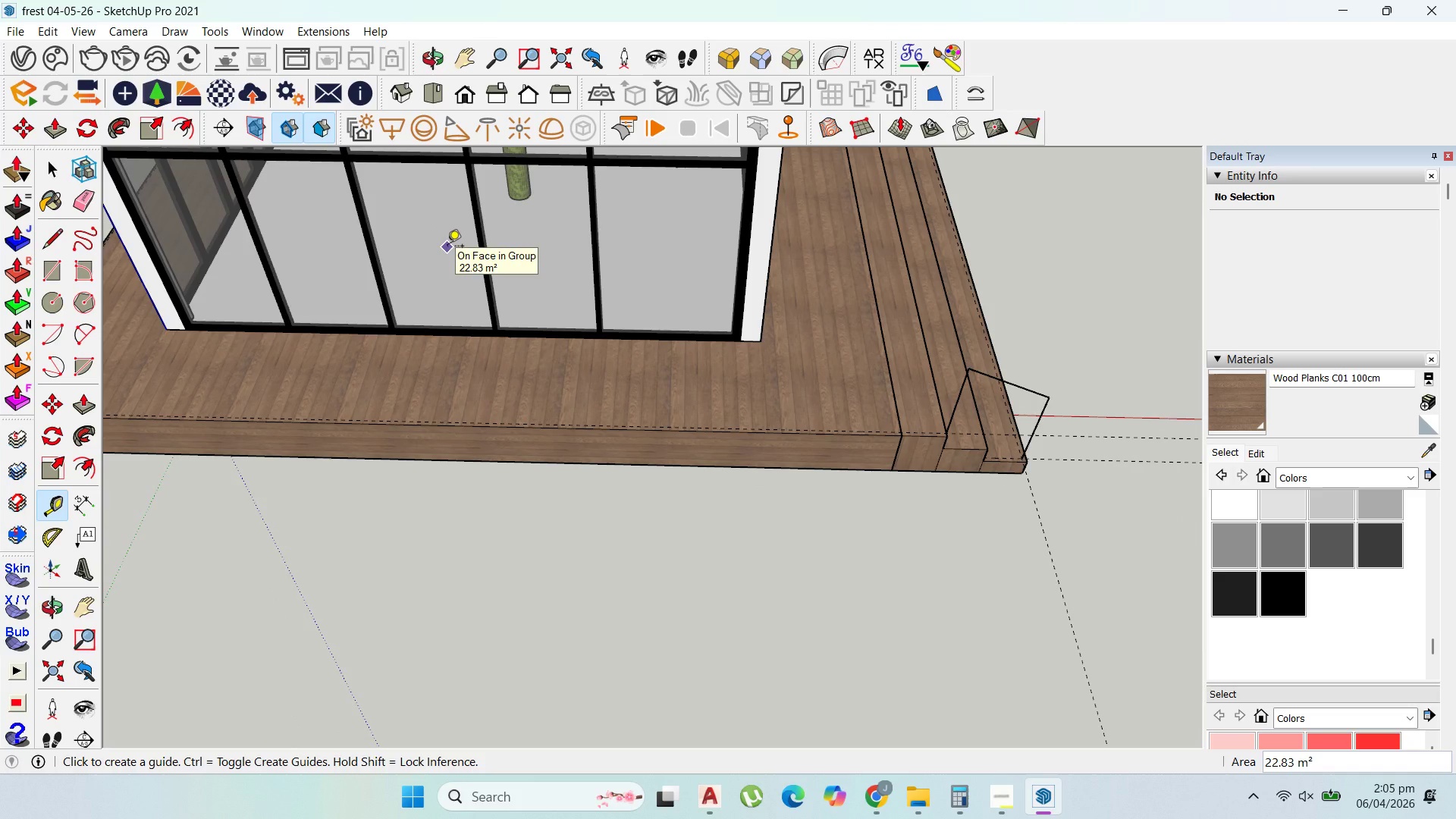 
wait(6.07)
 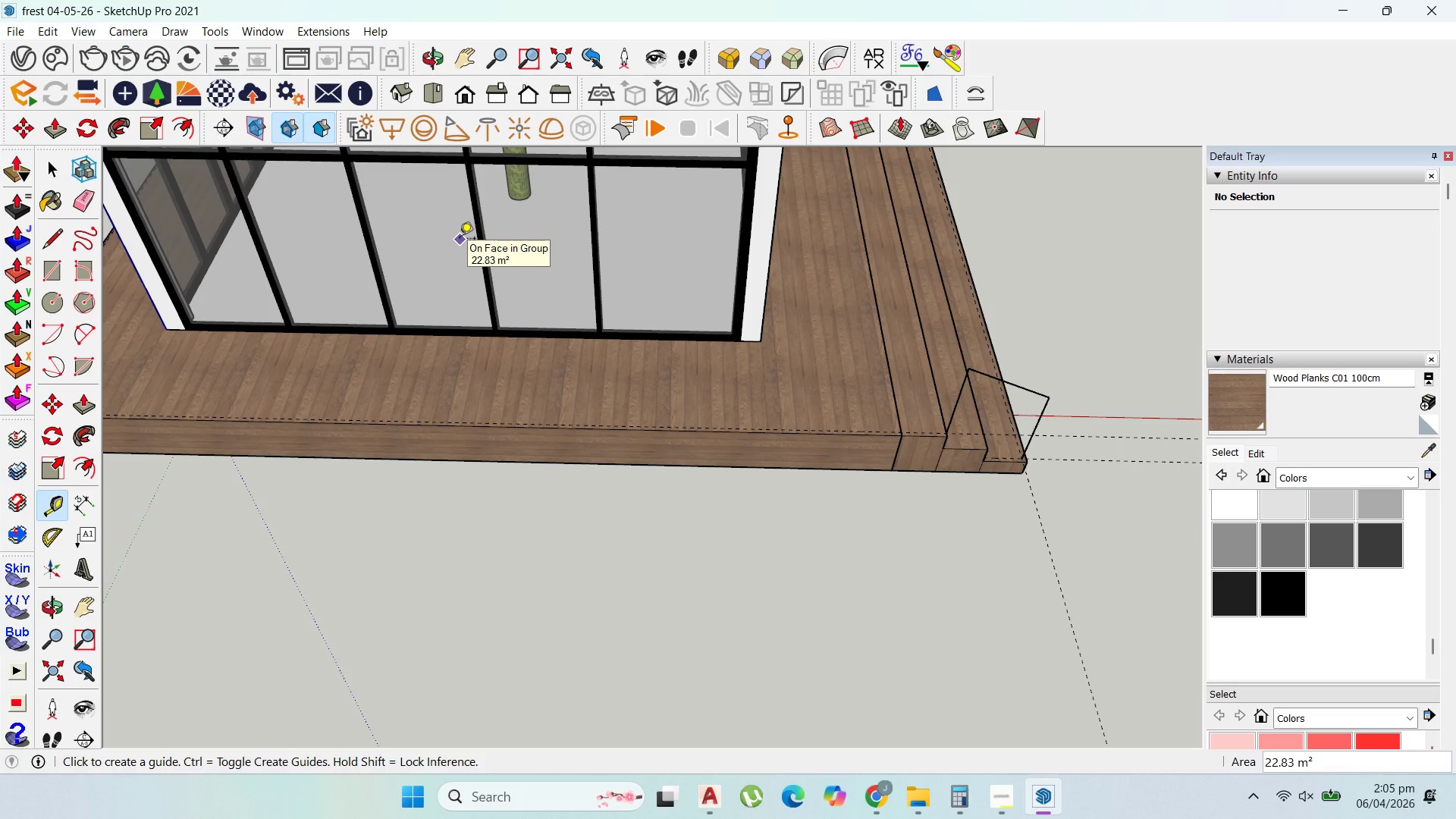 
scroll: coordinate [74, 310], scroll_direction: up, amount: 2.0
 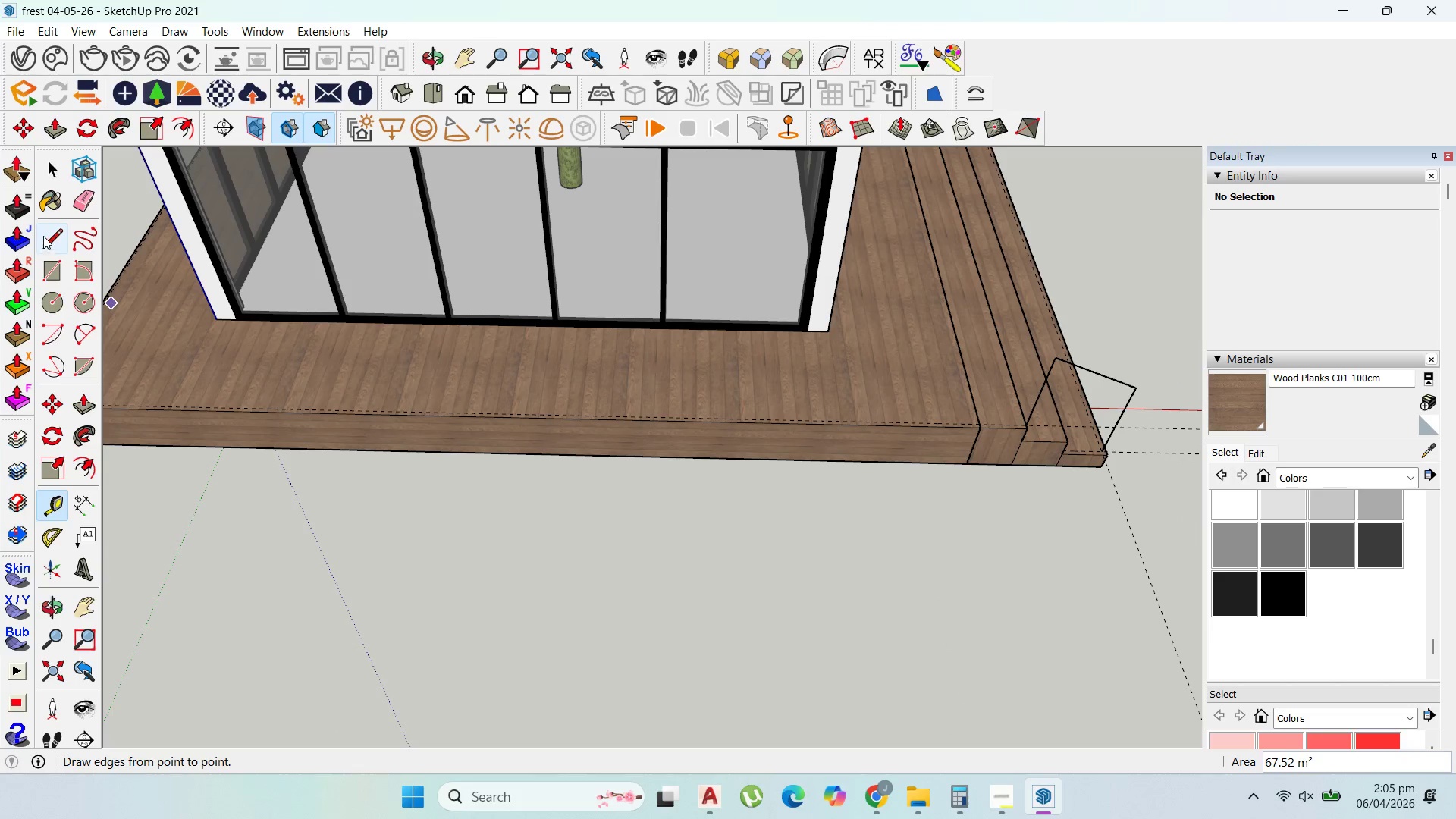 
left_click([43, 230])
 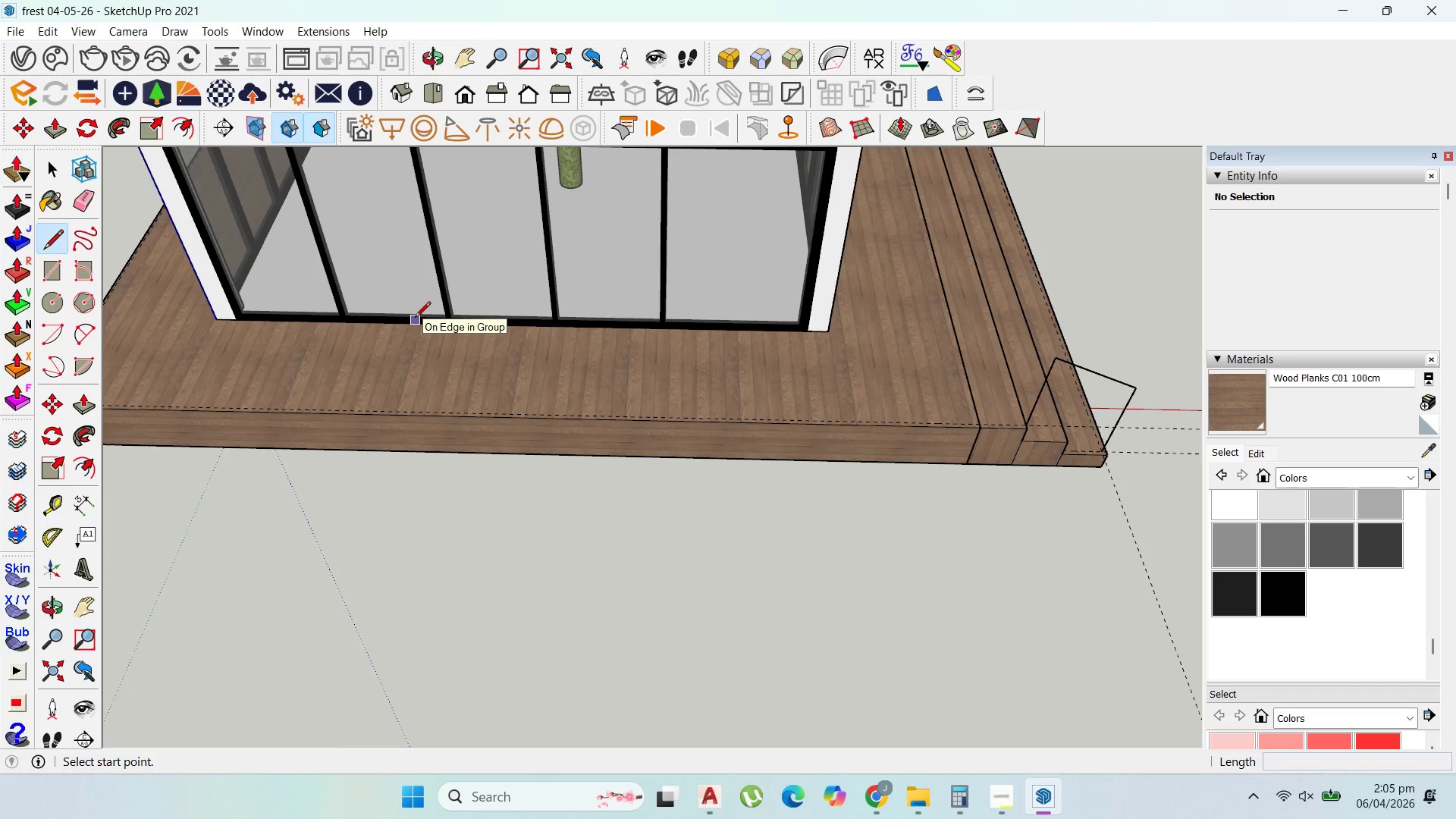 
scroll: coordinate [348, 399], scroll_direction: up, amount: 11.0
 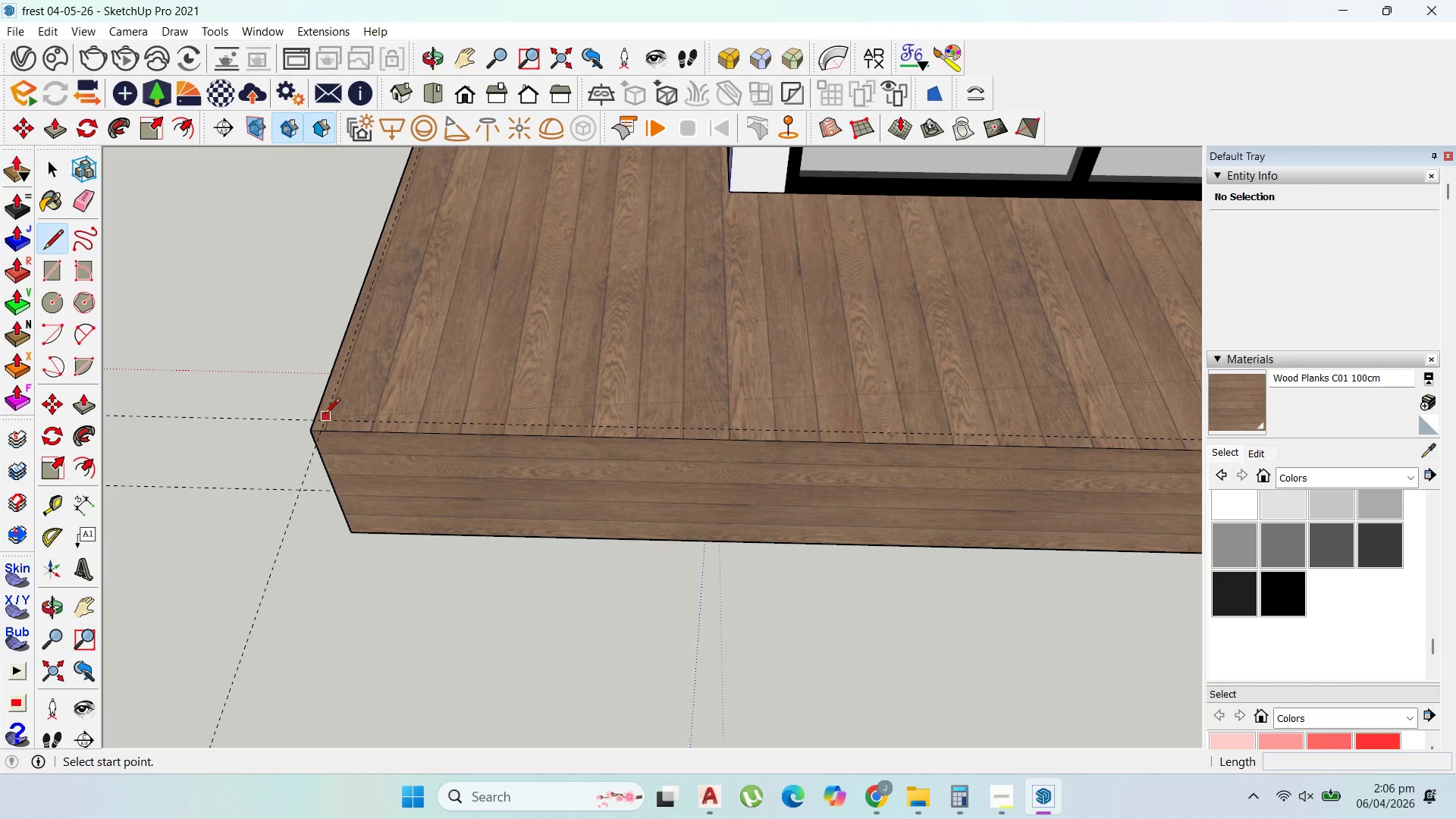 
left_click([325, 415])
 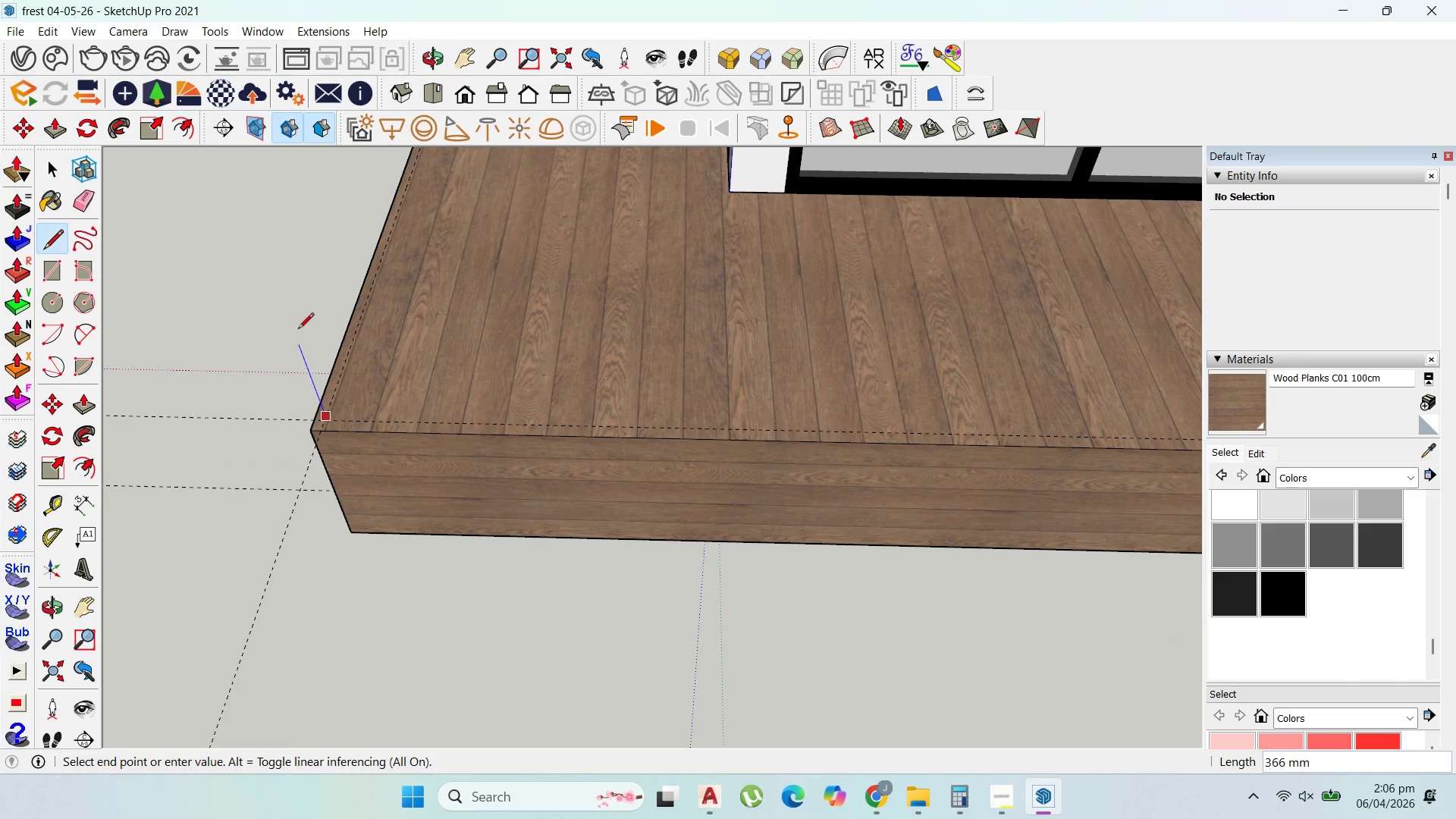 
scroll: coordinate [300, 312], scroll_direction: up, amount: 1.0
 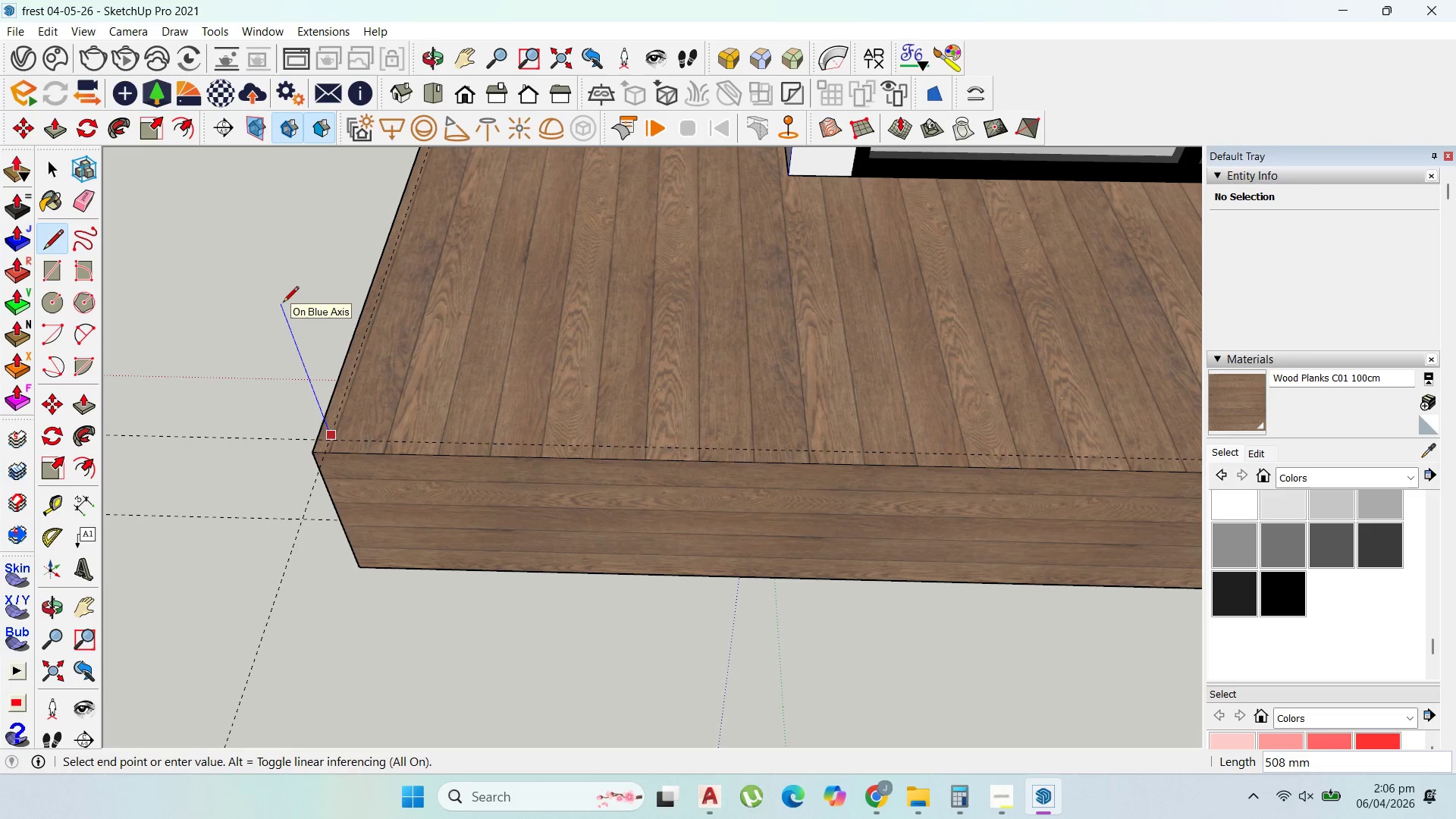 
type(1000)
 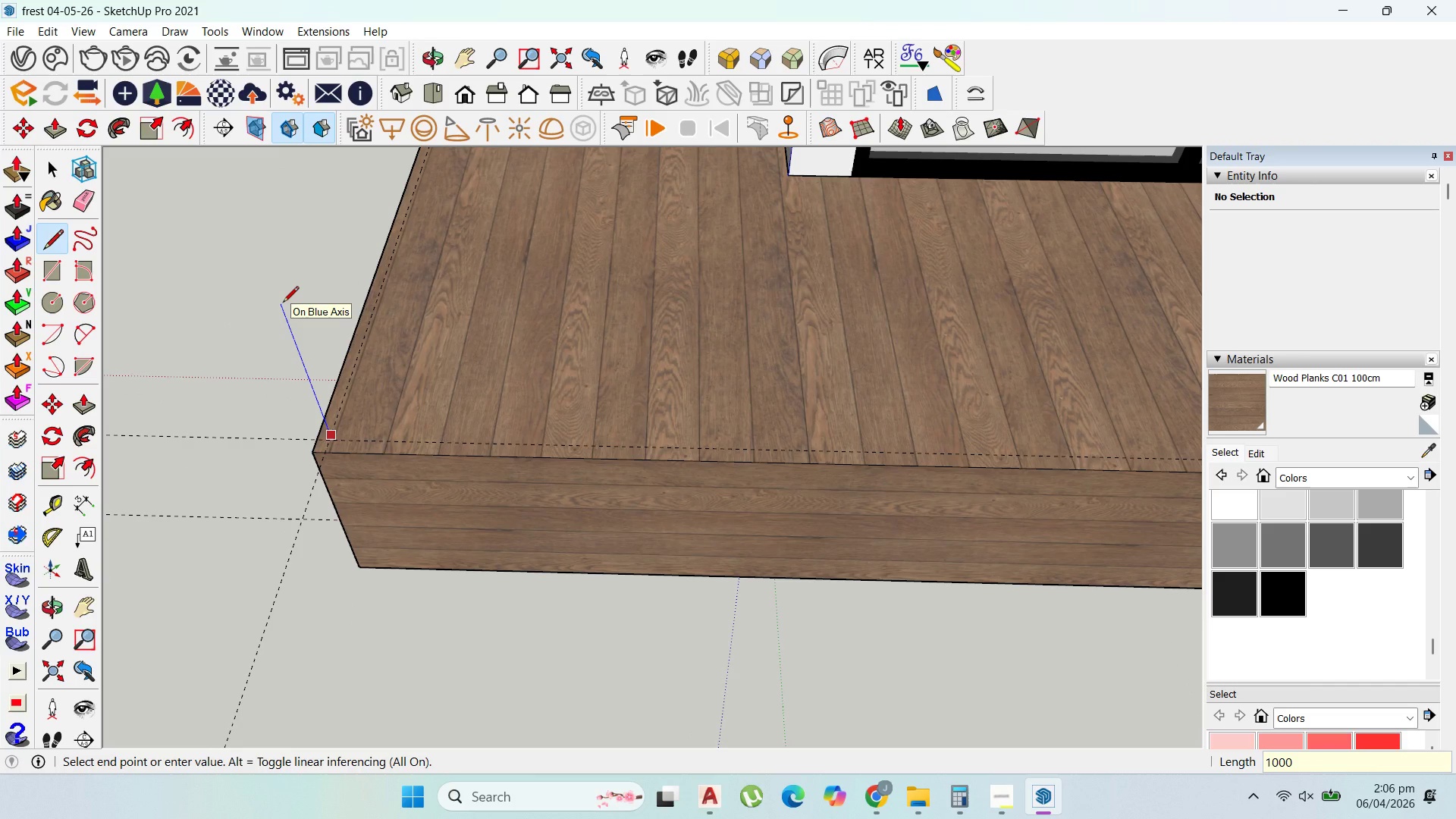 
key(Enter)
 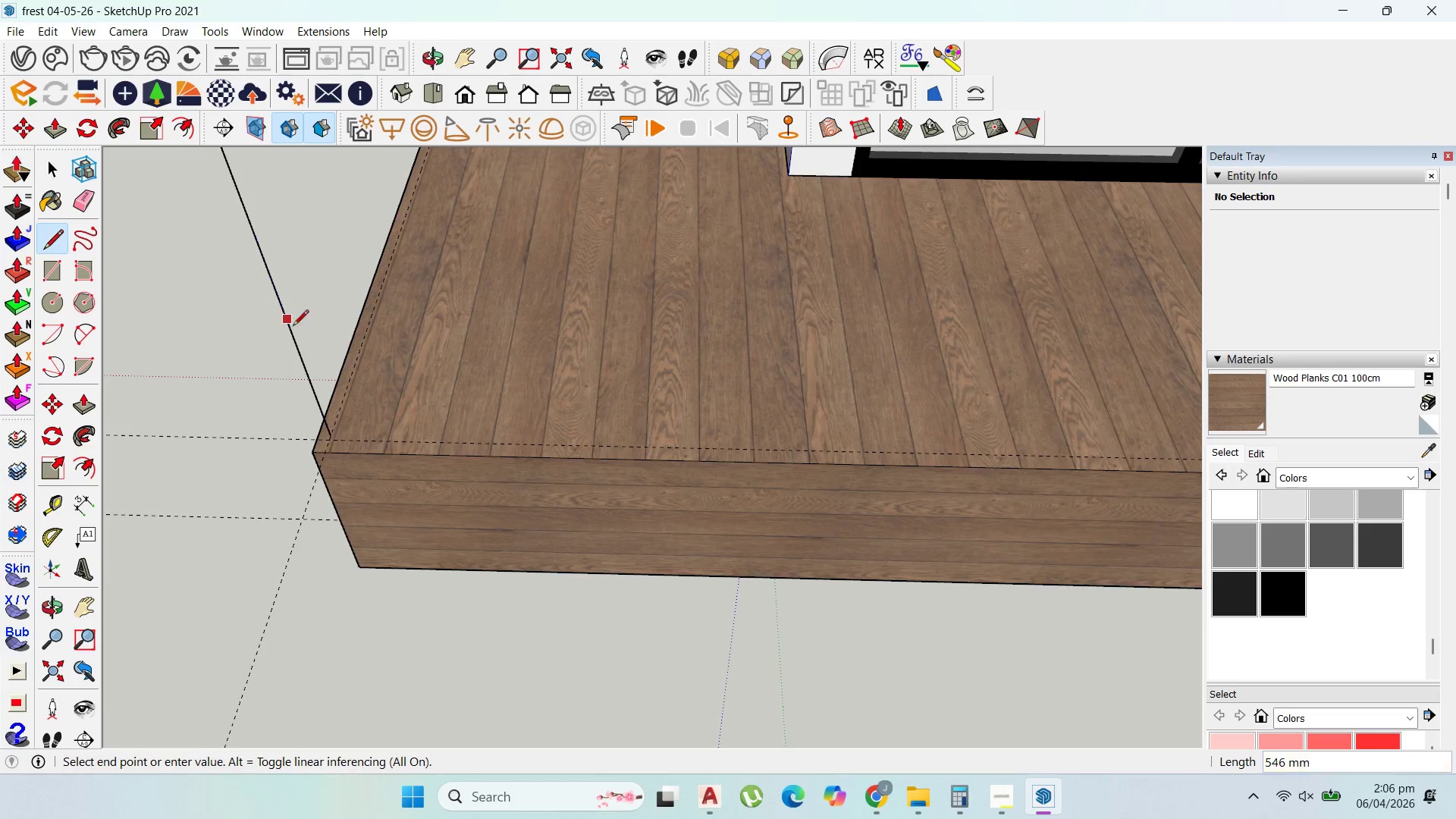 
scroll: coordinate [331, 353], scroll_direction: down, amount: 16.0
 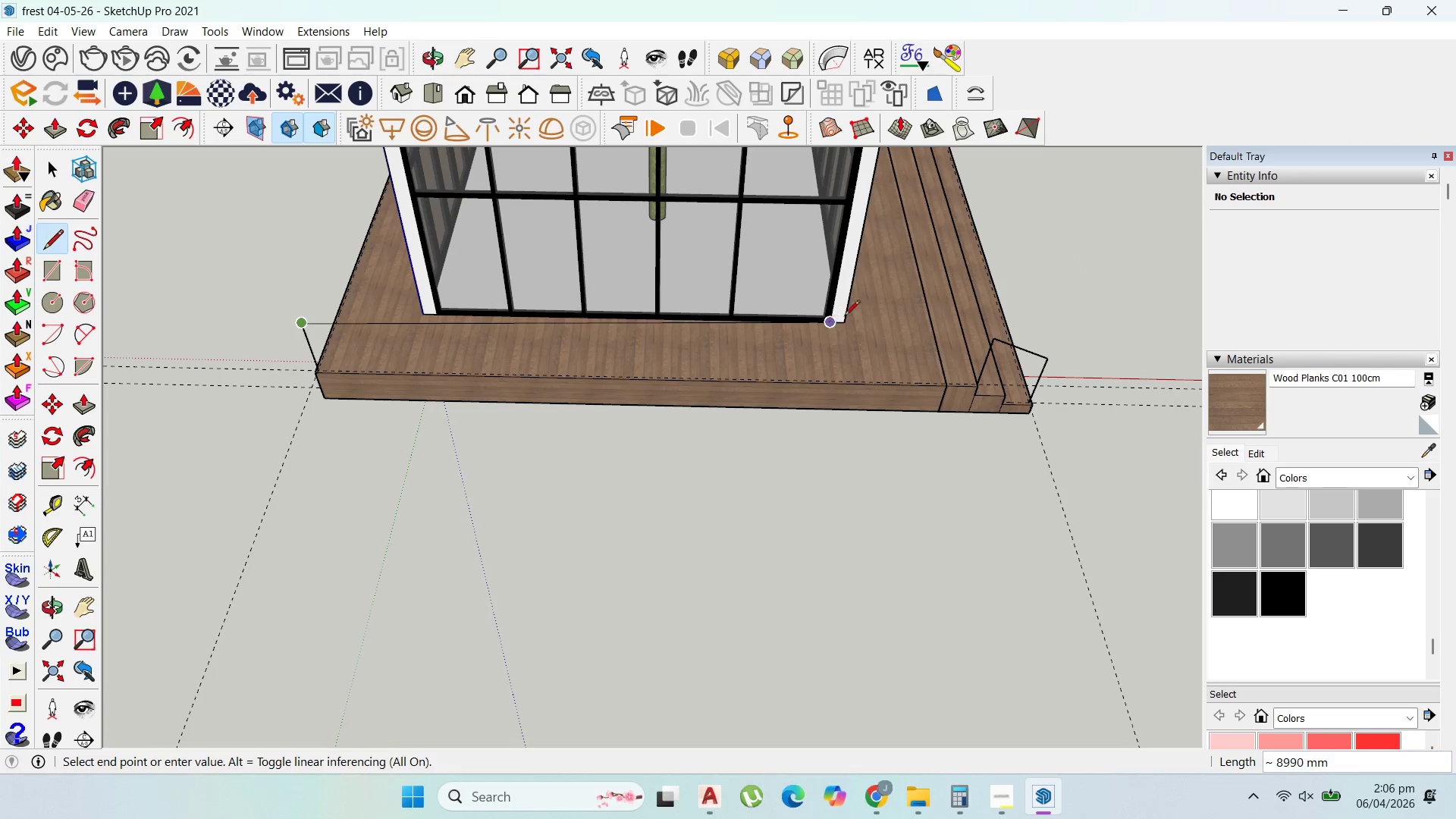 
scroll: coordinate [932, 335], scroll_direction: up, amount: 2.0
 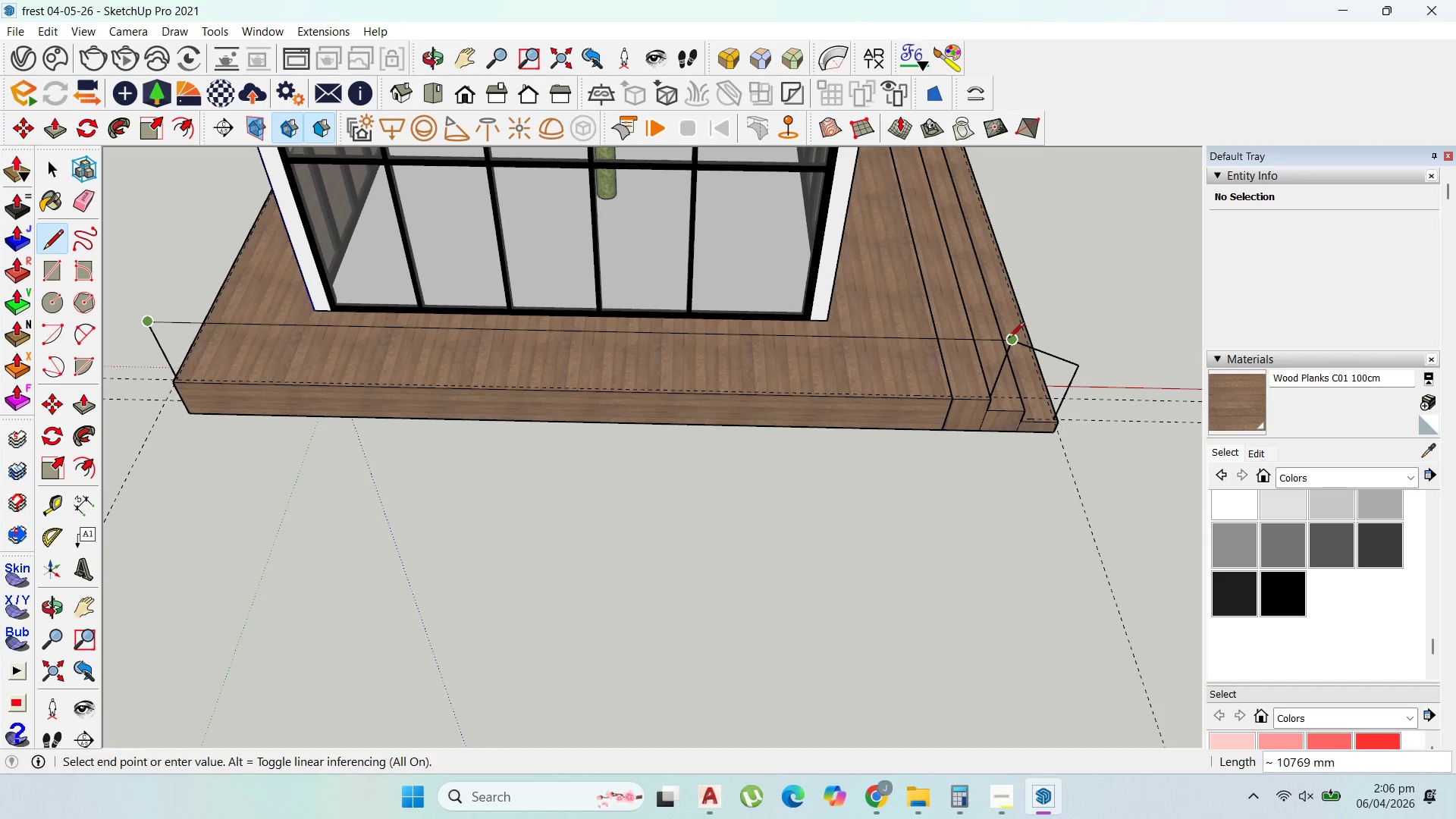 
key(Escape)
 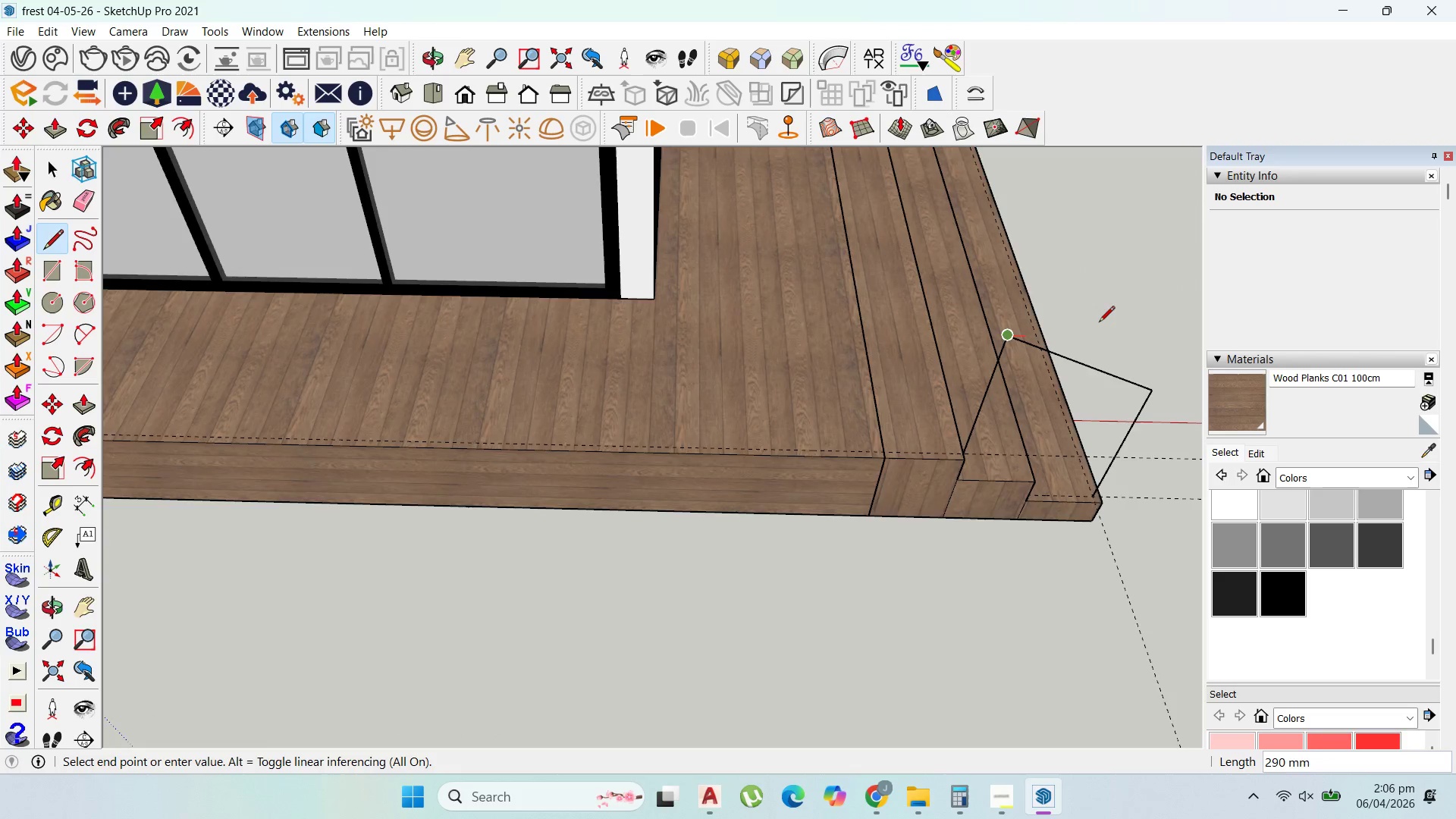 
scroll: coordinate [1018, 345], scroll_direction: up, amount: 7.0
 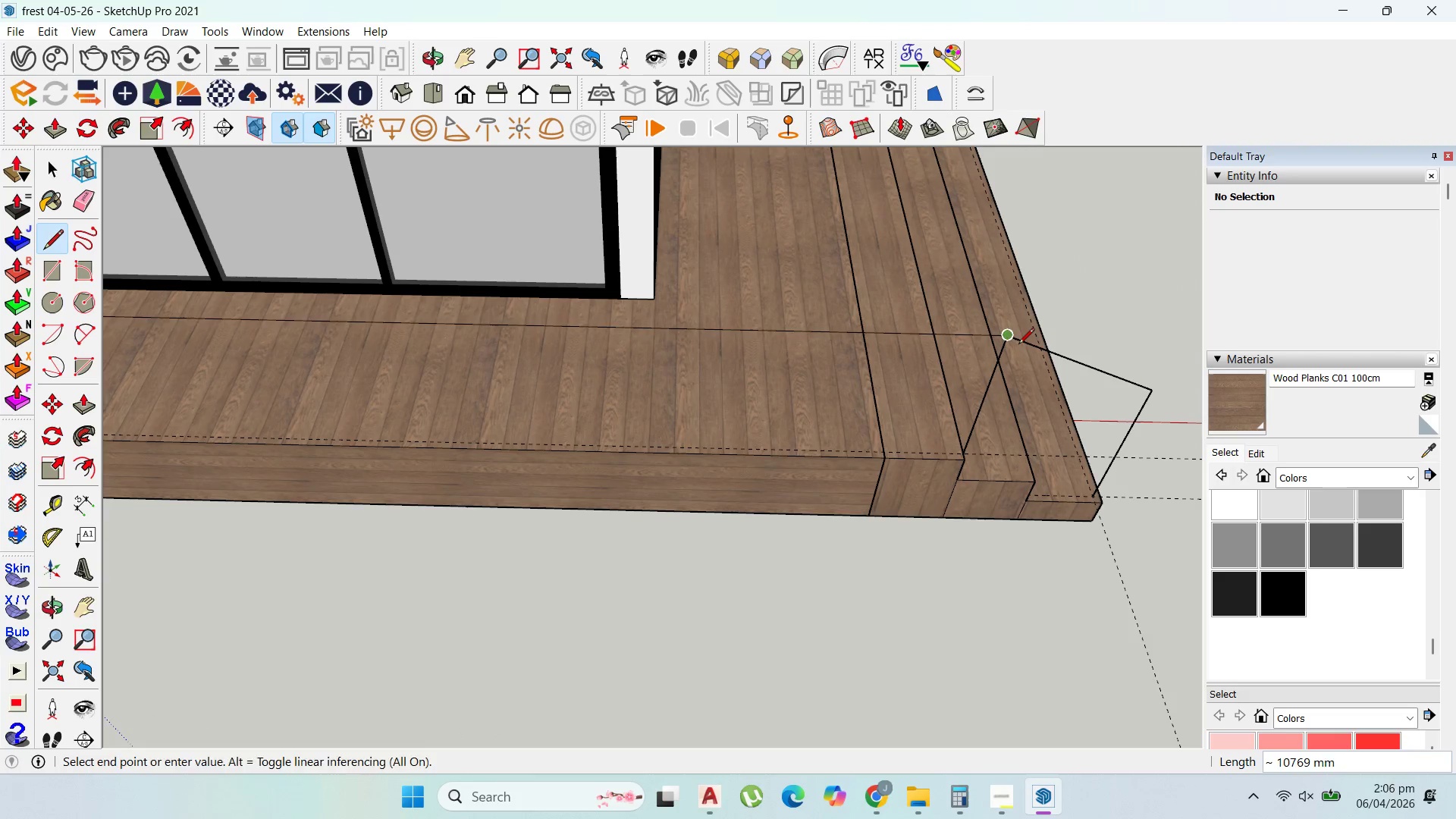 
scroll: coordinate [1103, 323], scroll_direction: down, amount: 6.0
 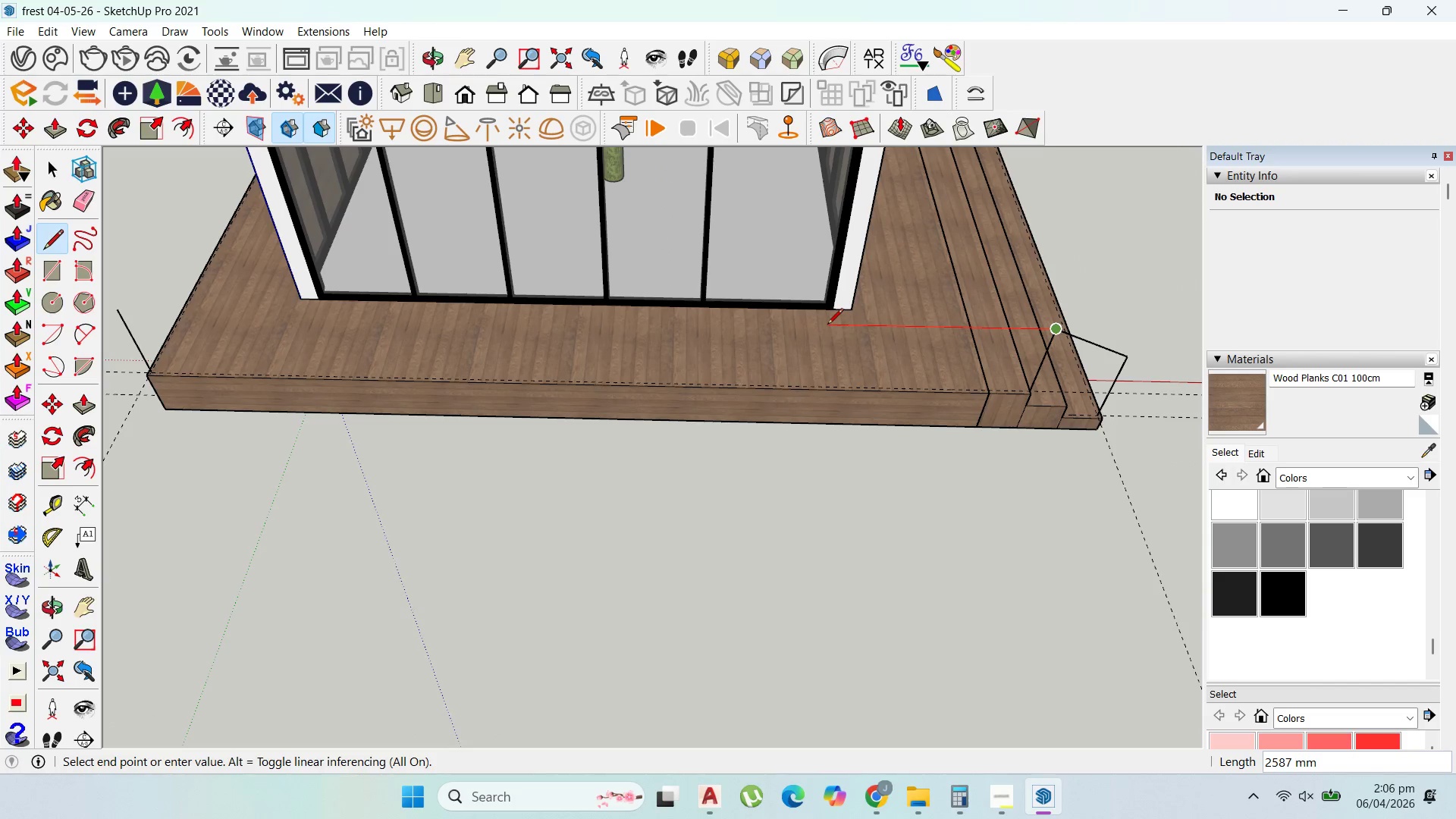 
hold_key(key=ShiftLeft, duration=1.52)
 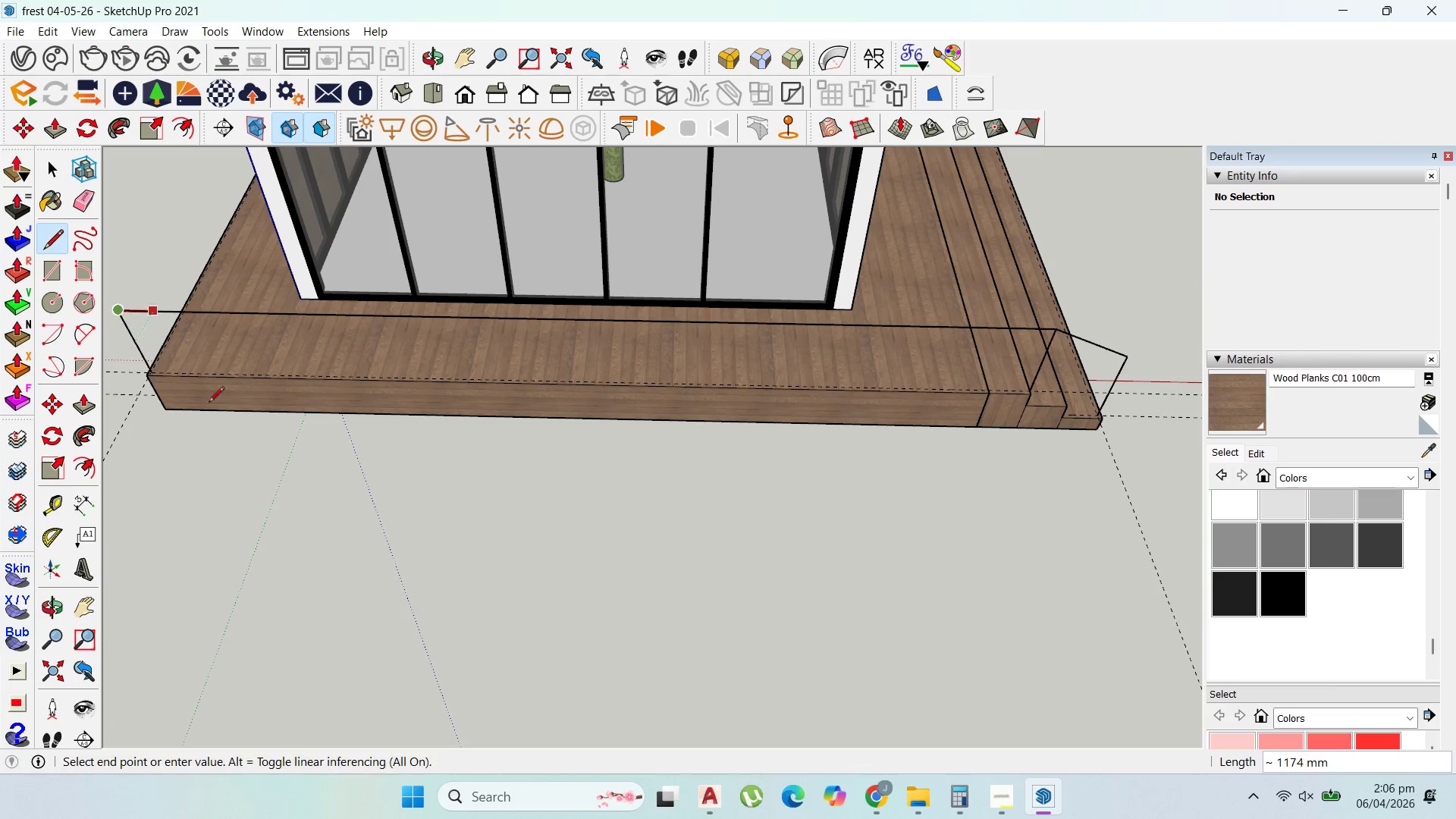 
hold_key(key=ShiftLeft, duration=0.56)
left_click([118, 313])
 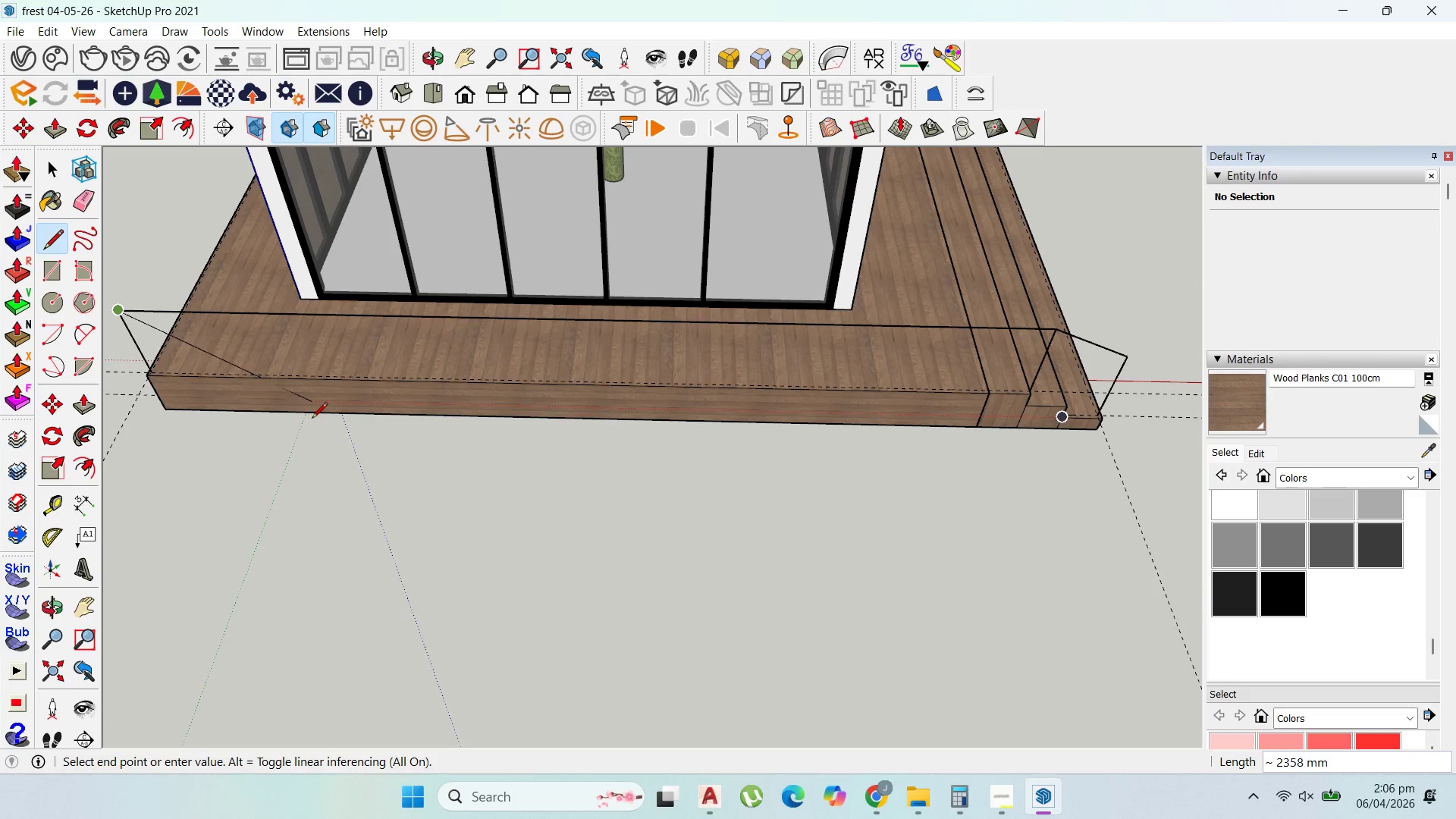 
key(Escape)
 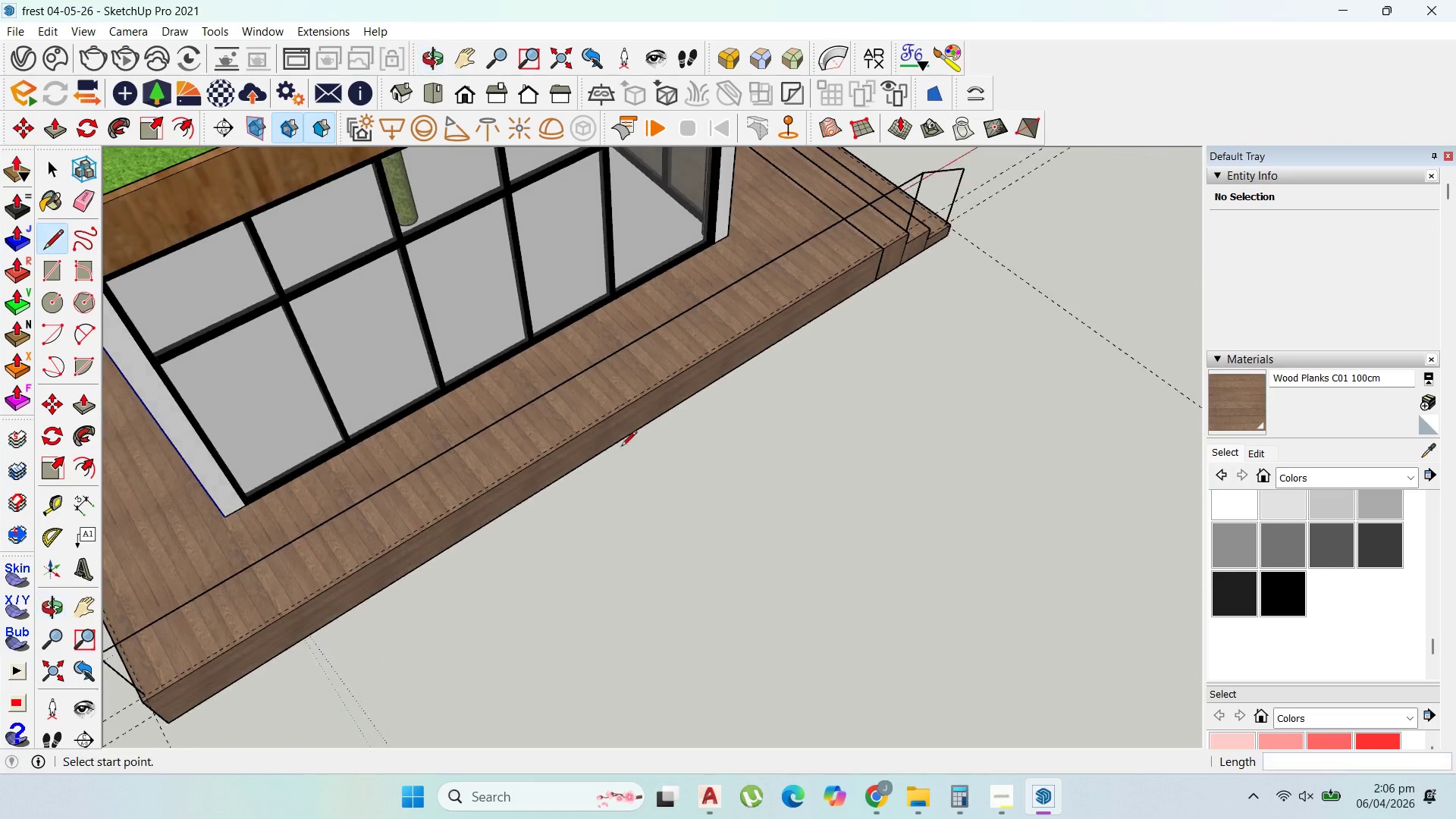 
key(Escape)
 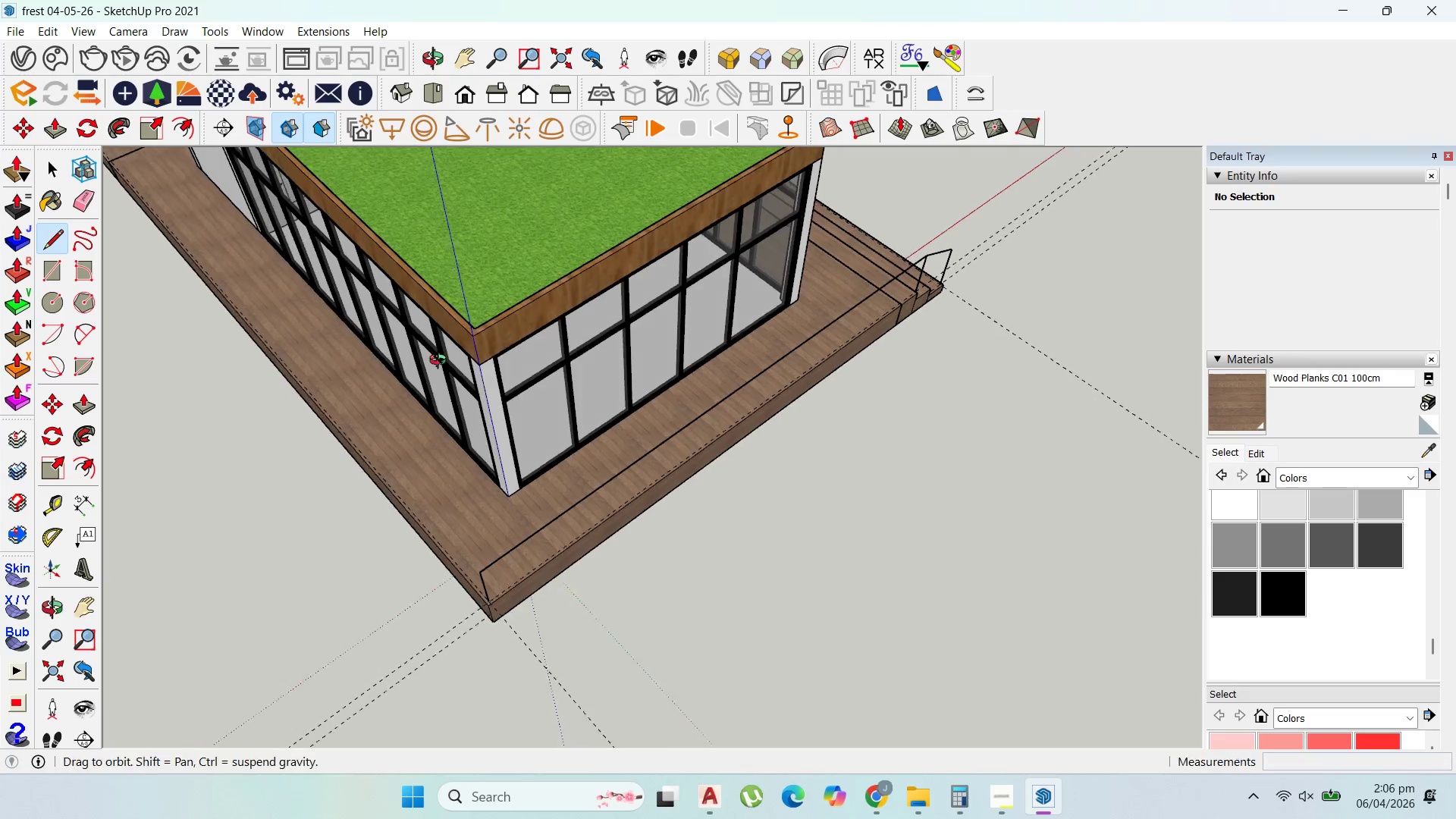 
scroll: coordinate [205, 340], scroll_direction: down, amount: 3.0
 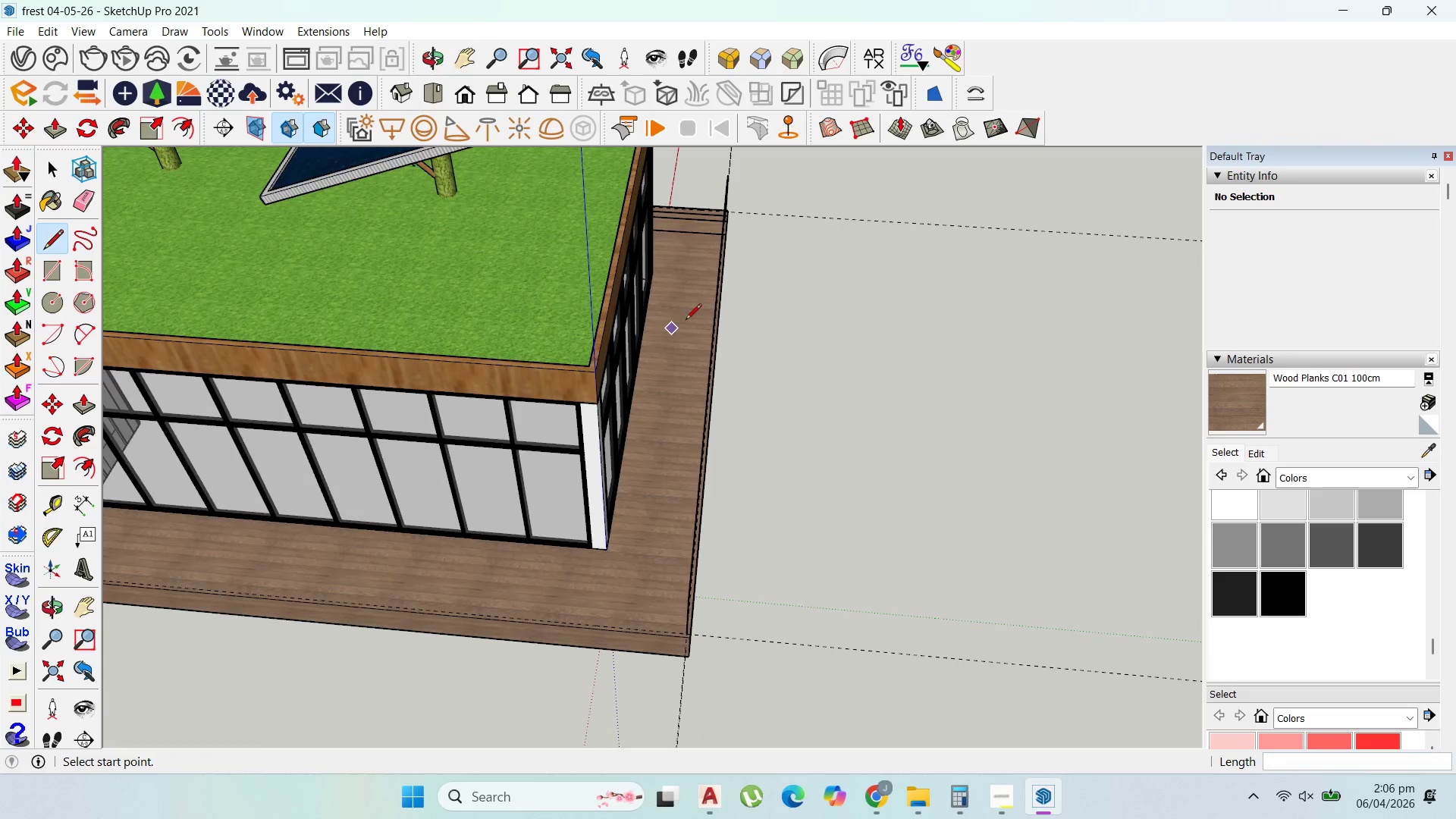 
key(Escape)
 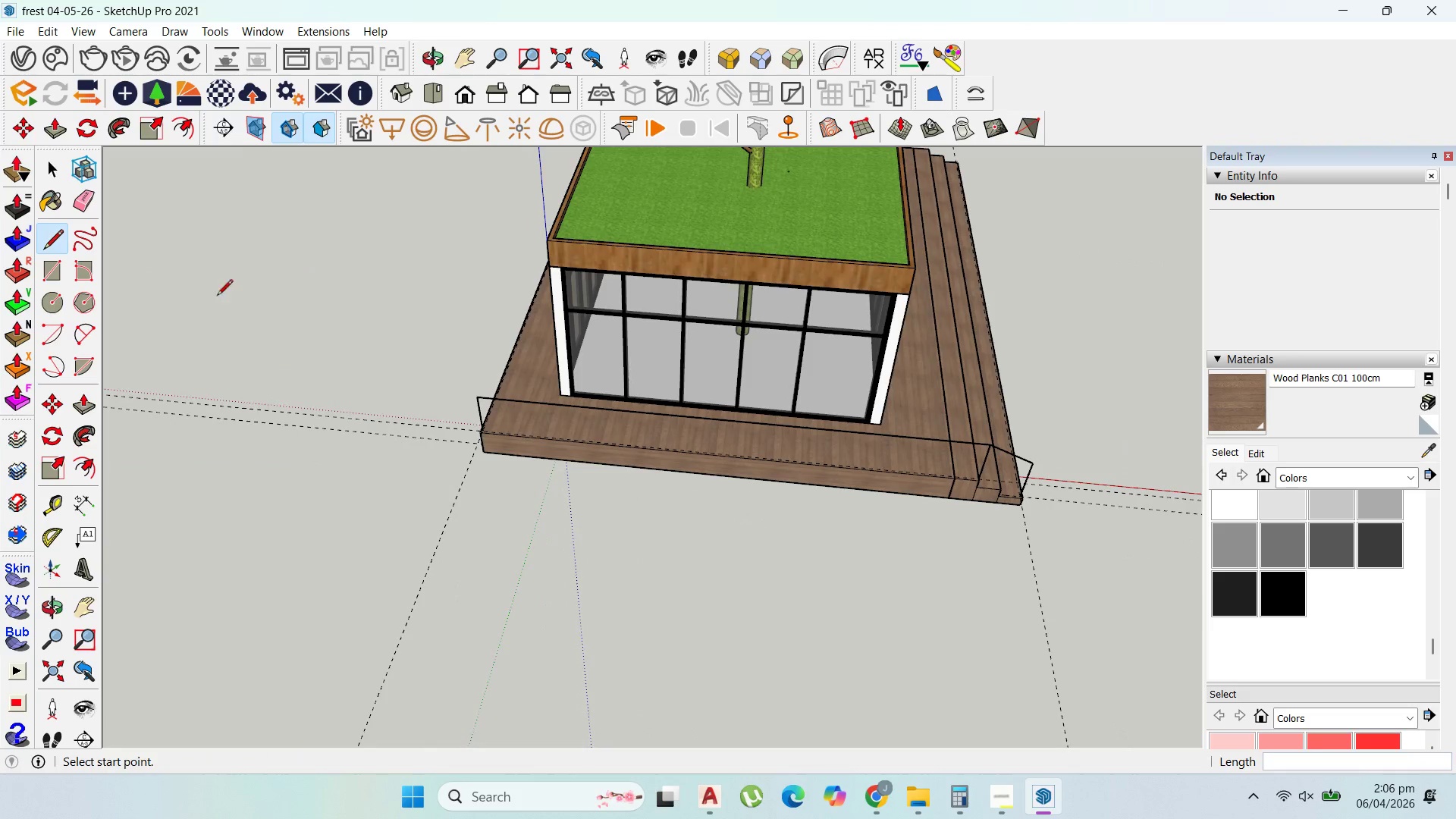 
scroll: coordinate [833, 292], scroll_direction: down, amount: 2.0
 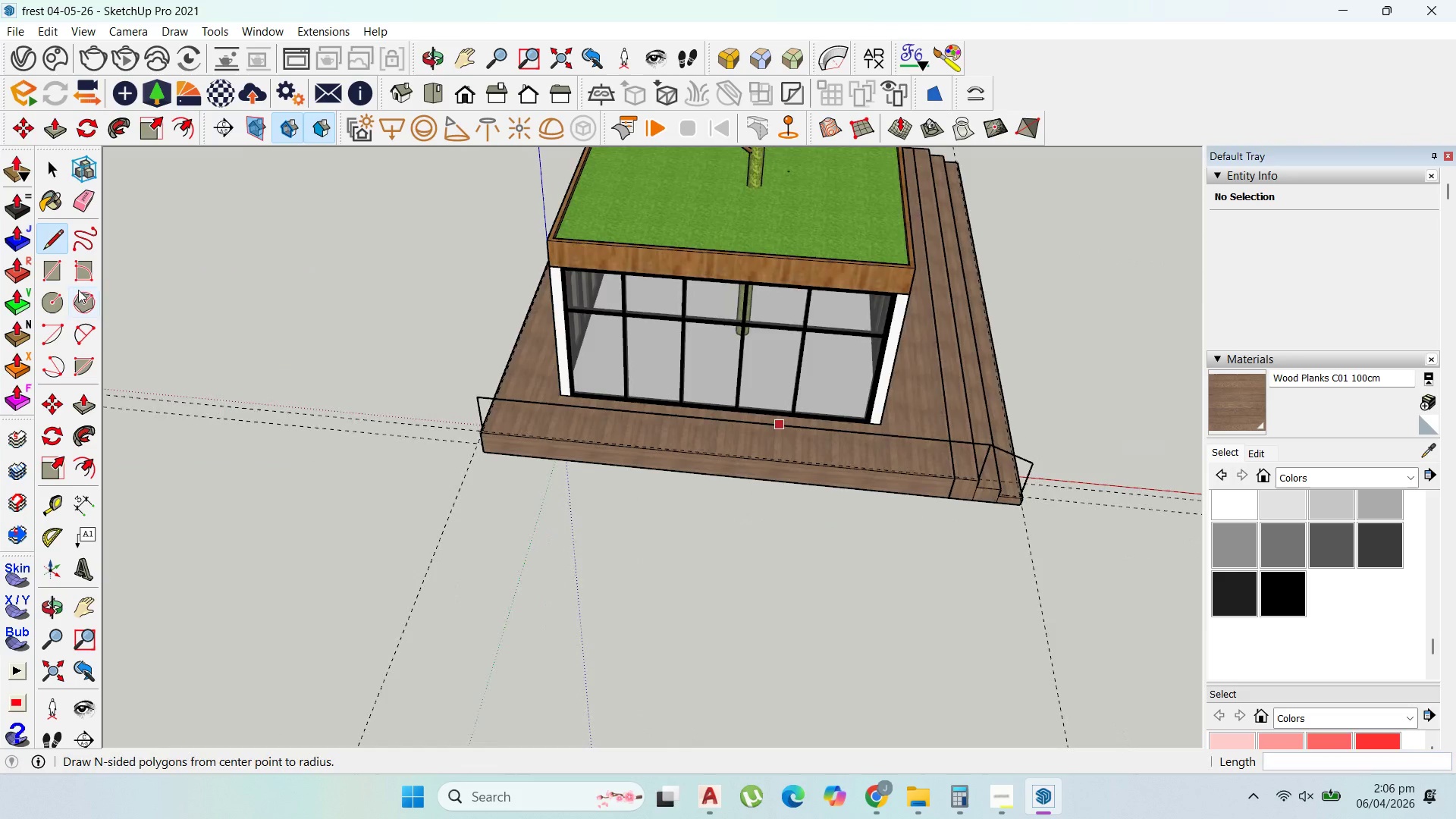 
scroll: coordinate [500, 385], scroll_direction: up, amount: 9.0
 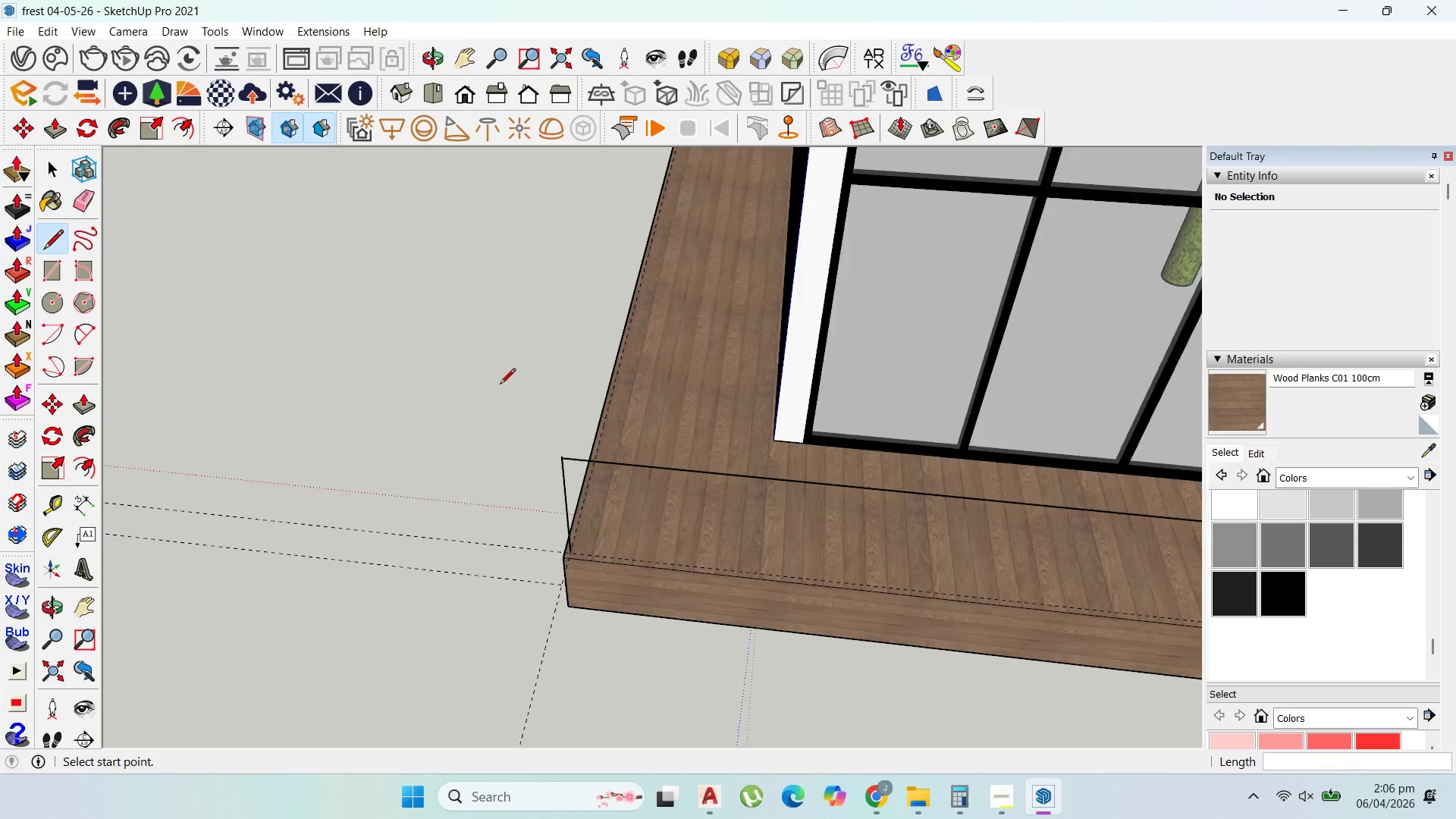 
scroll: coordinate [488, 386], scroll_direction: down, amount: 7.0
 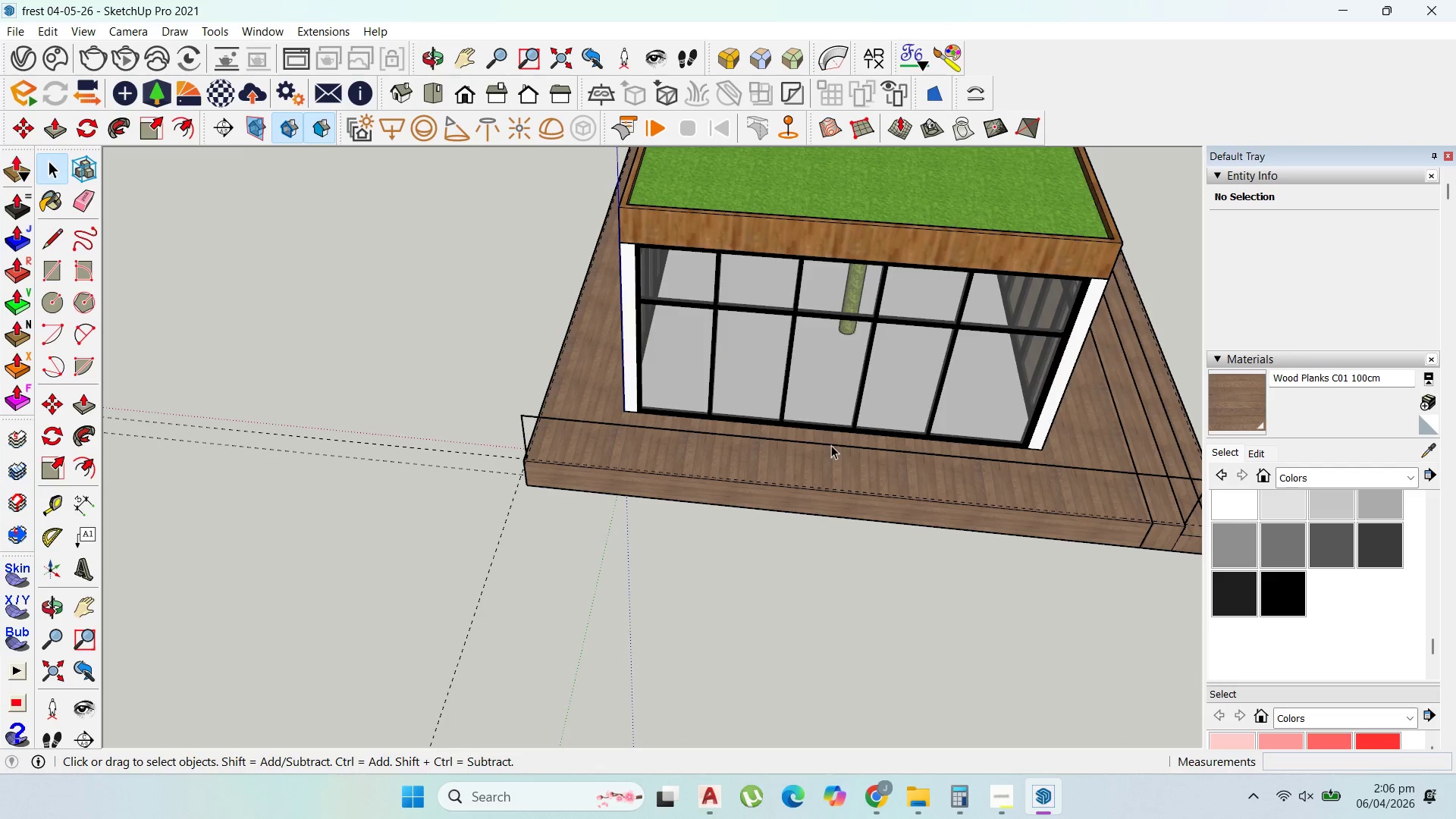 
double_click([831, 444])
 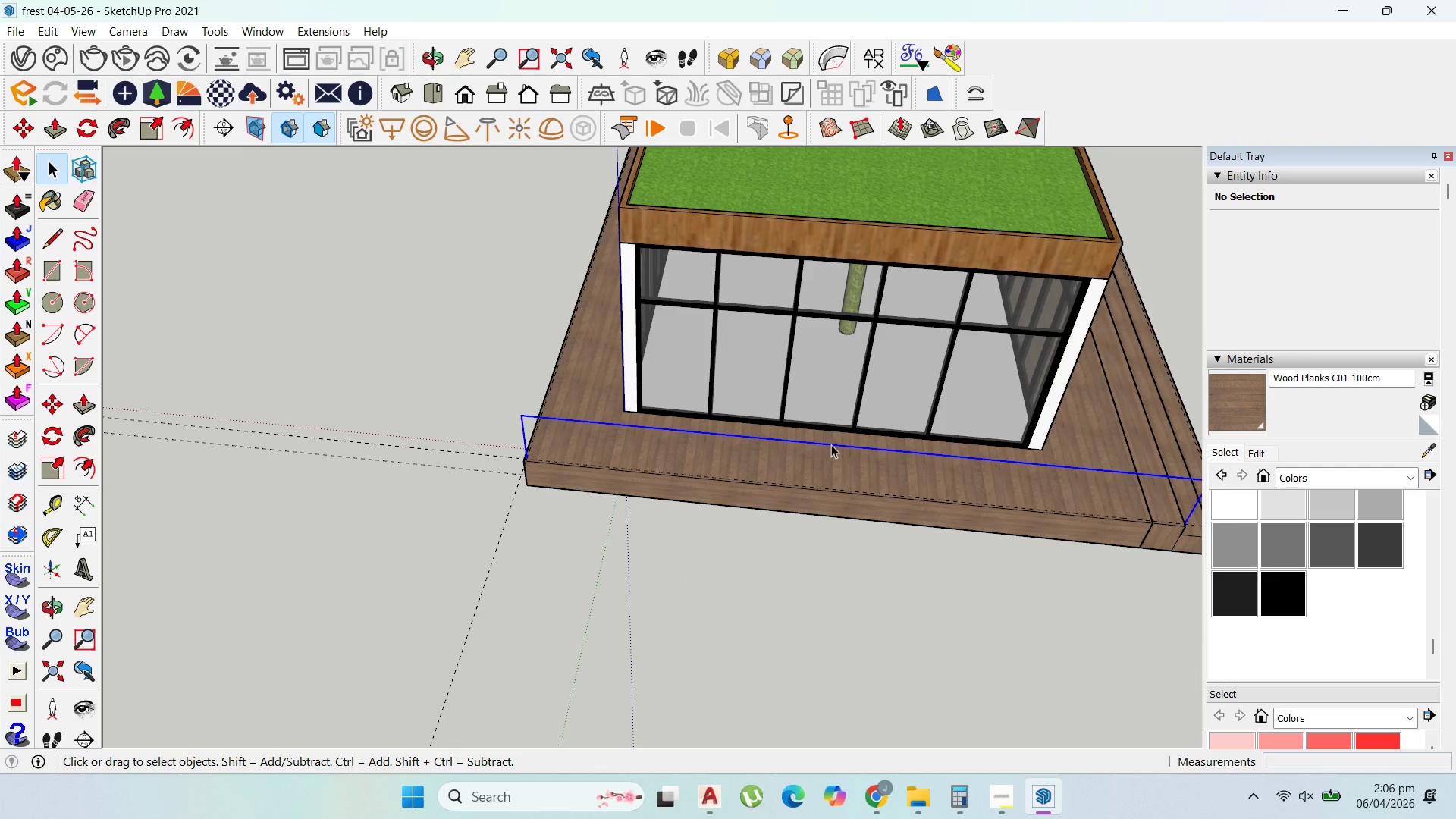 
triple_click([831, 444])
 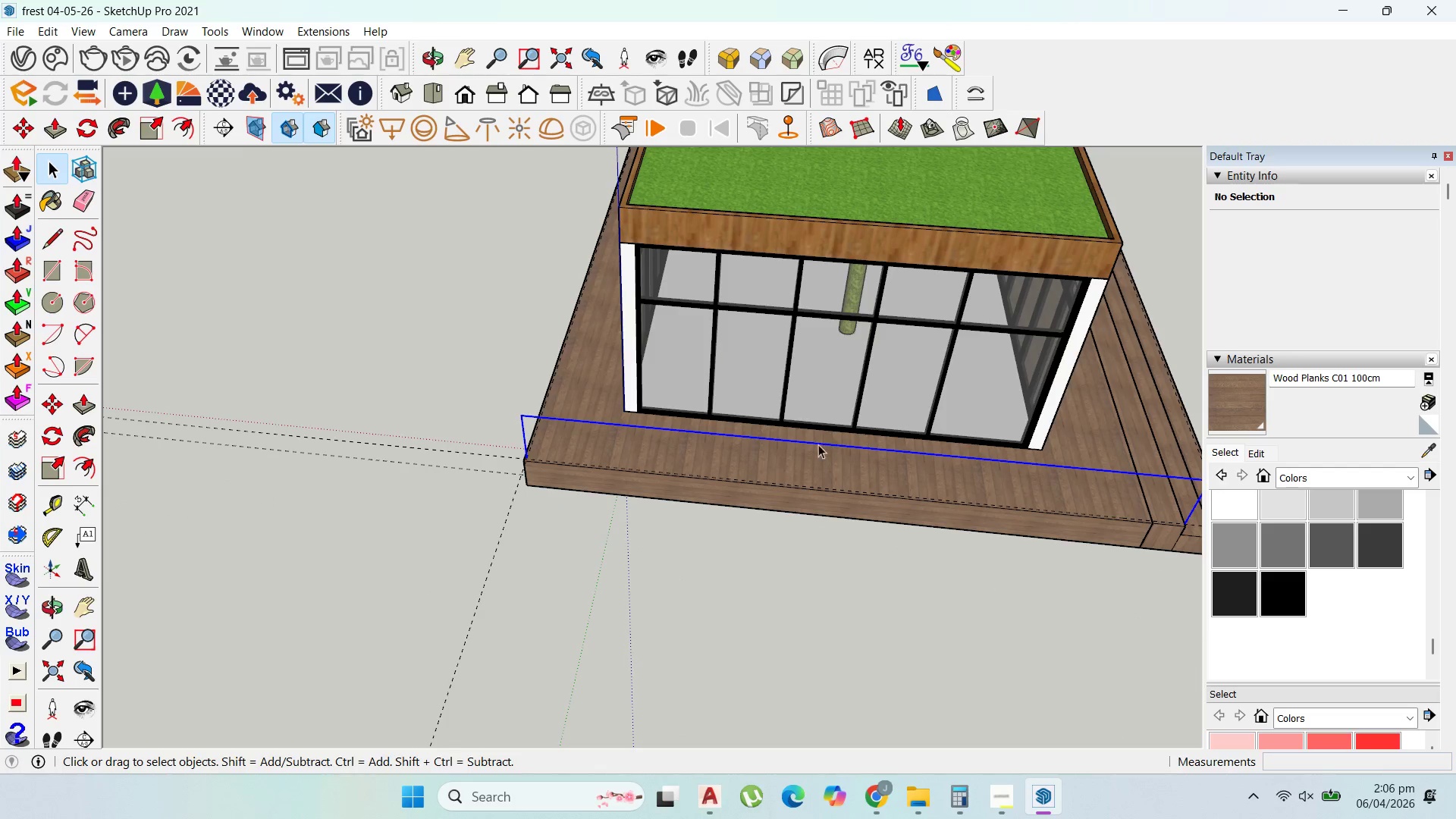 
key(Shift+ShiftLeft)
 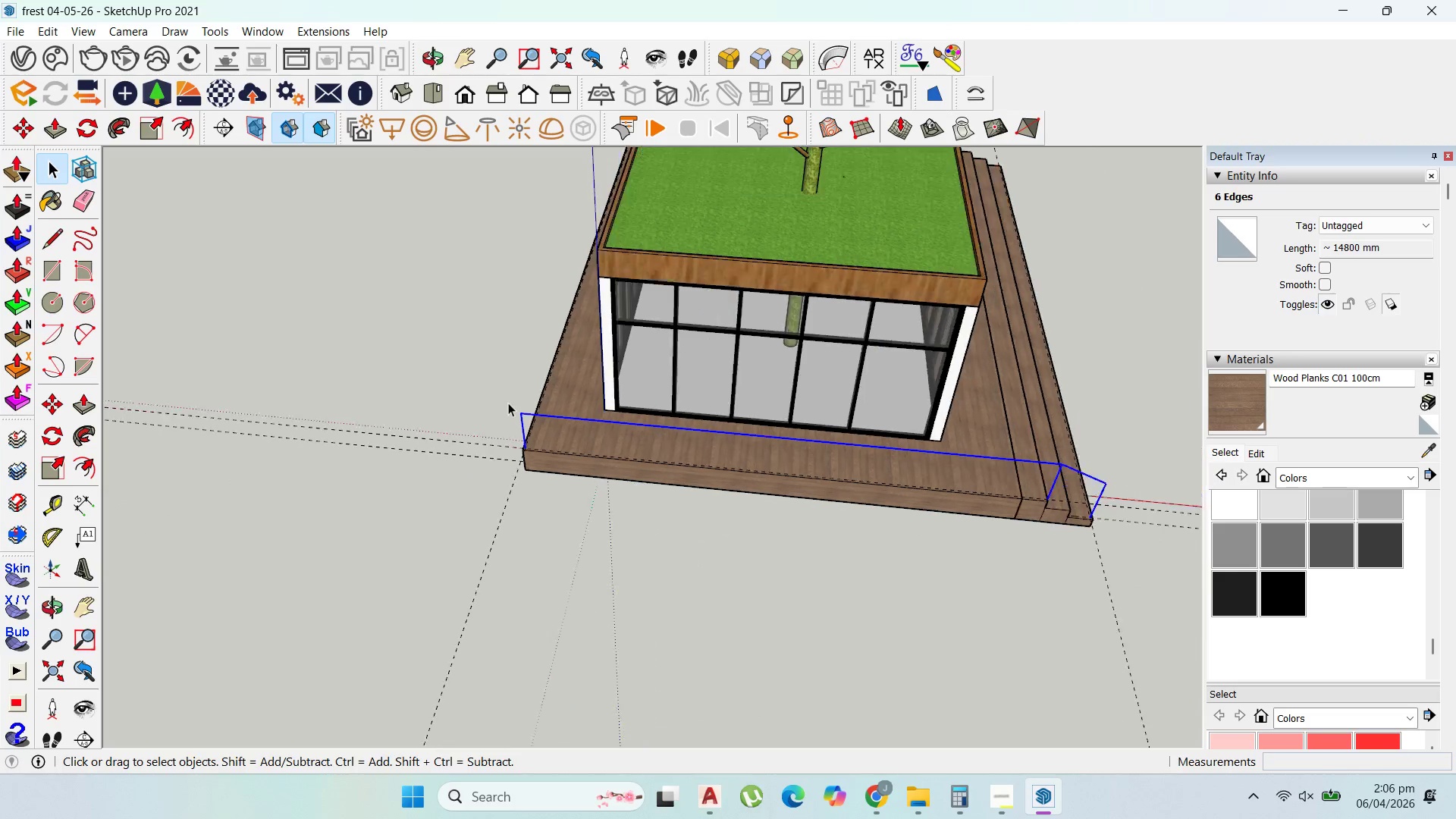 
scroll: coordinate [325, 523], scroll_direction: down, amount: 5.0
 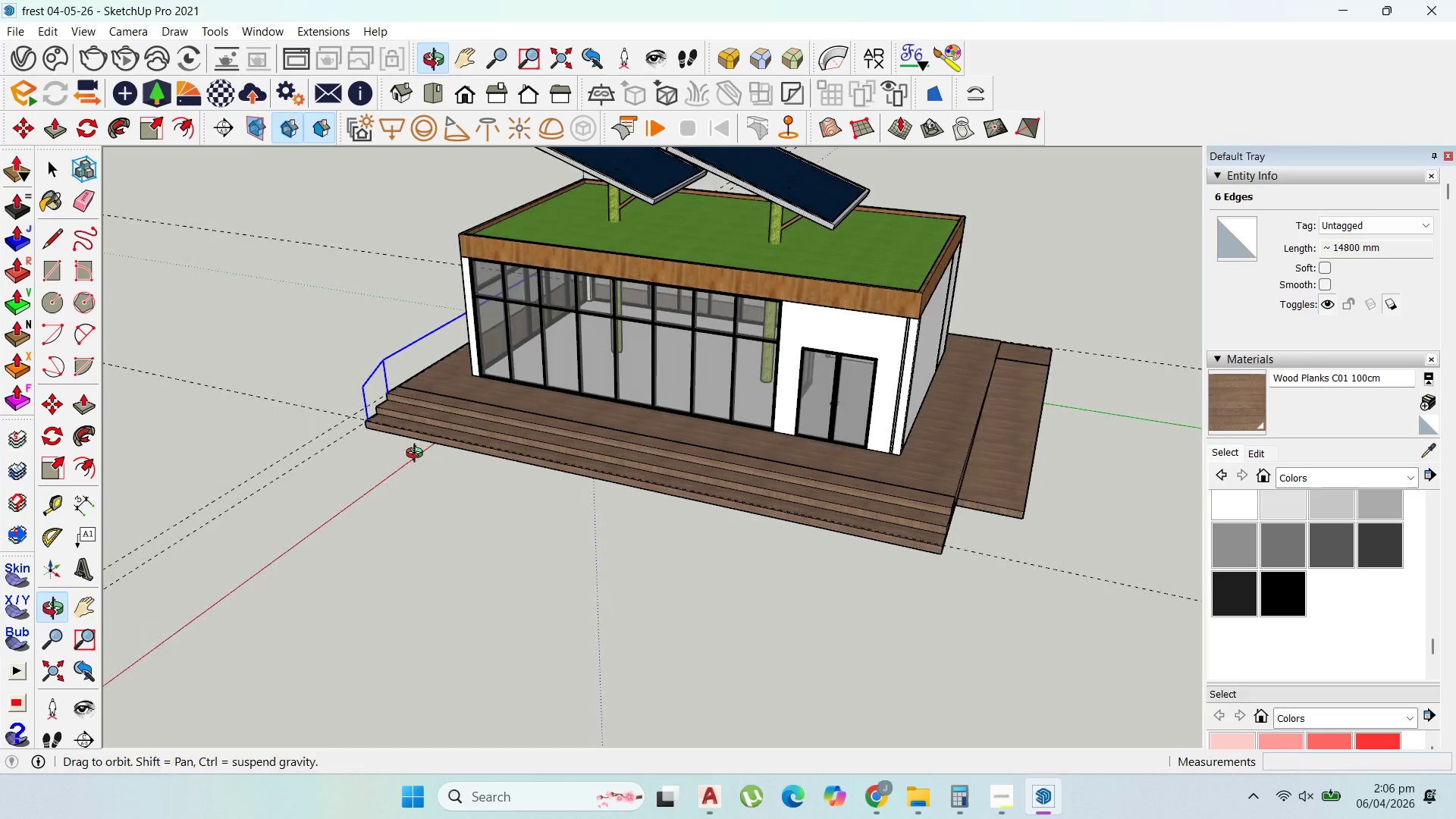 
scroll: coordinate [504, 540], scroll_direction: up, amount: 19.0
 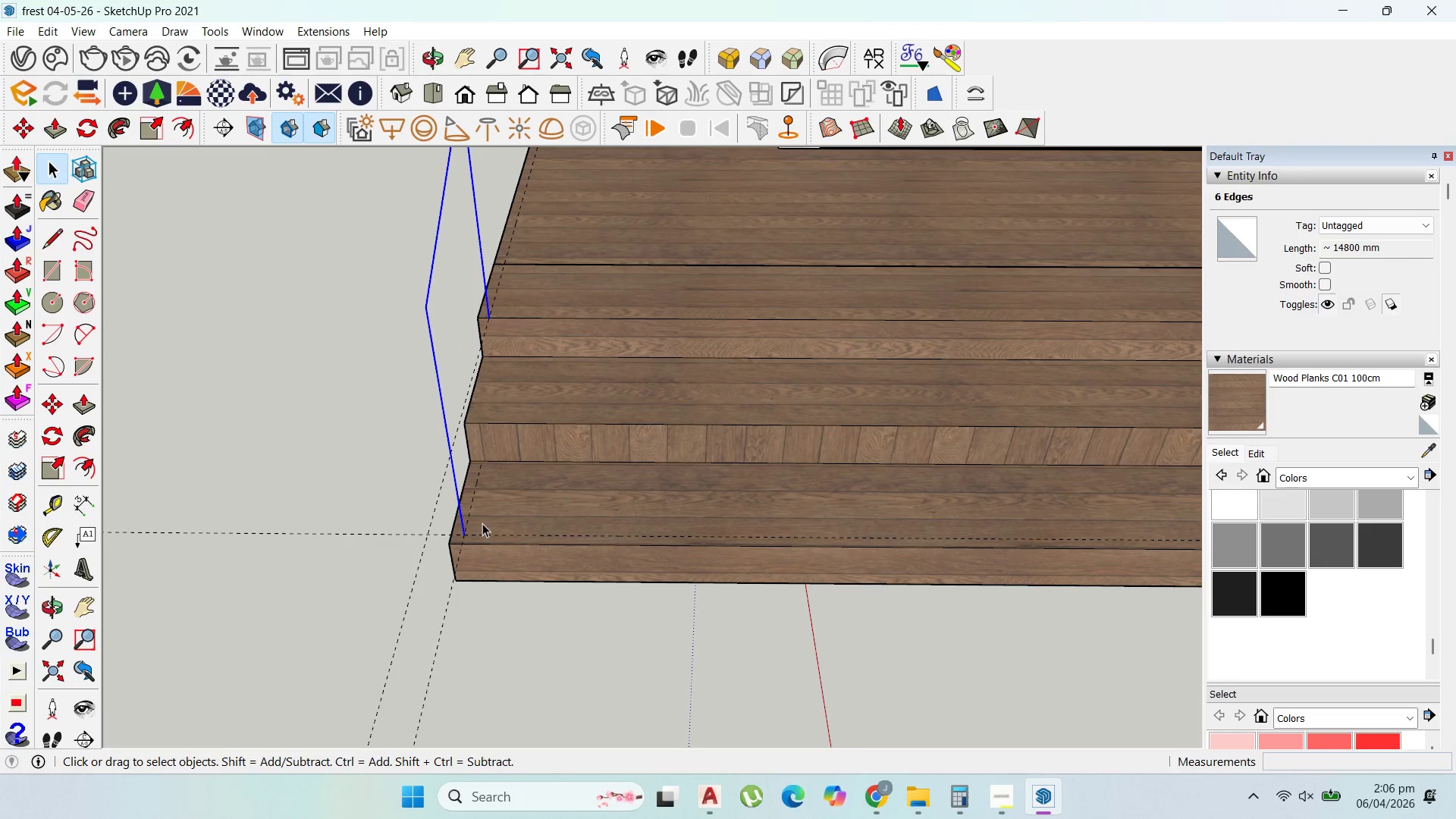 
key(Comma)
 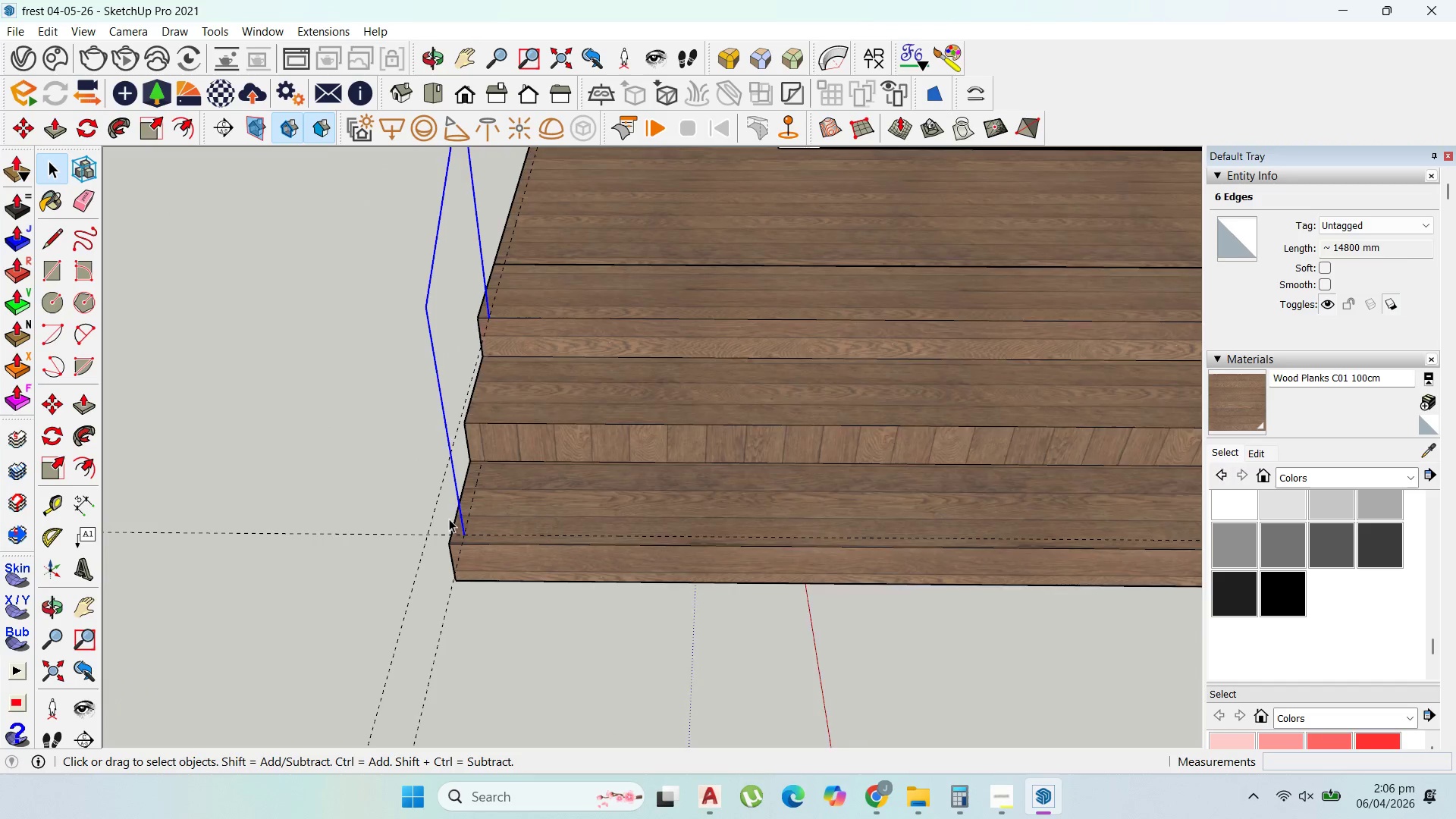 
scroll: coordinate [449, 519], scroll_direction: up, amount: 1.0
 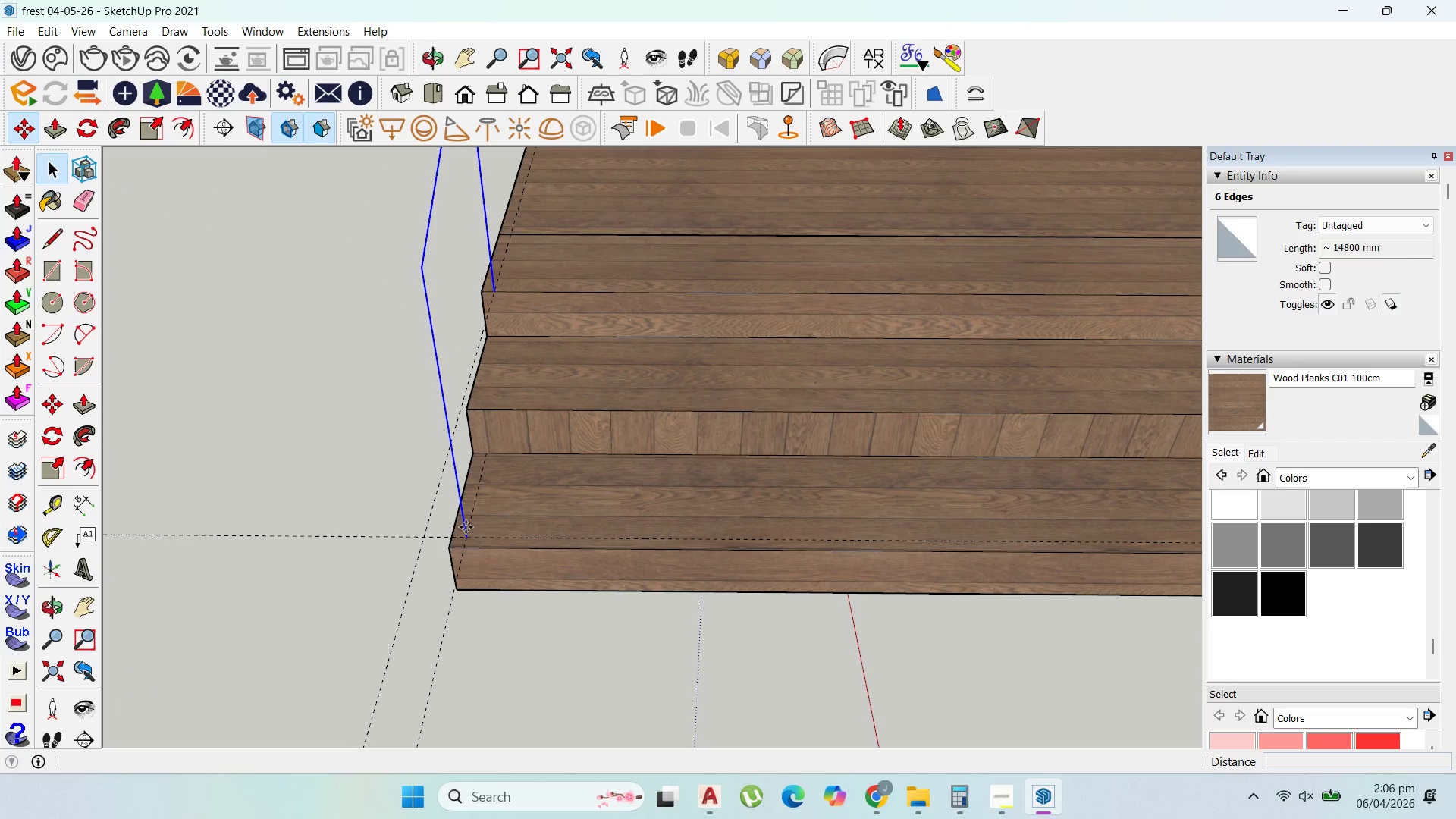 
key(M)
 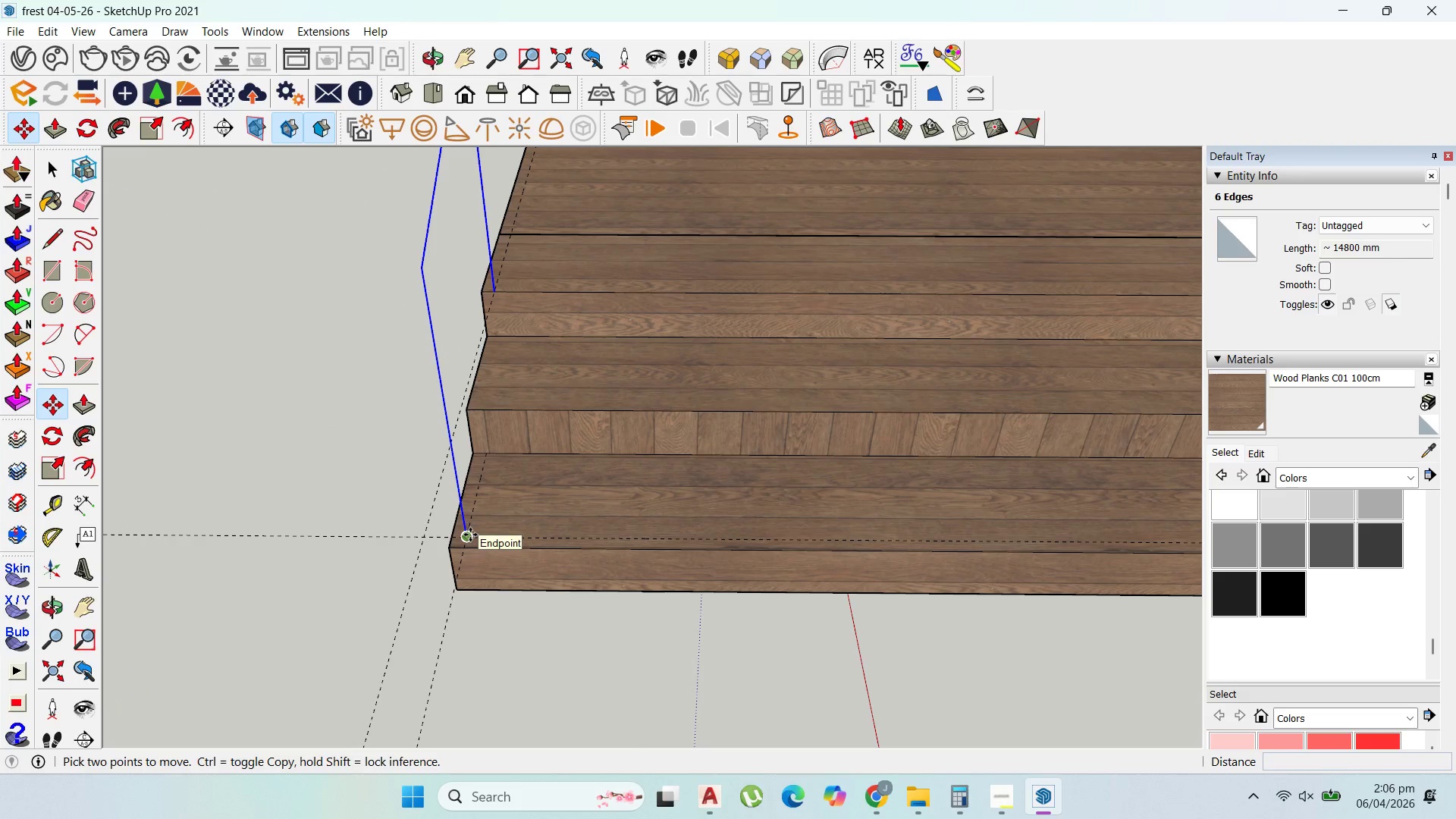 
left_click([470, 535])
 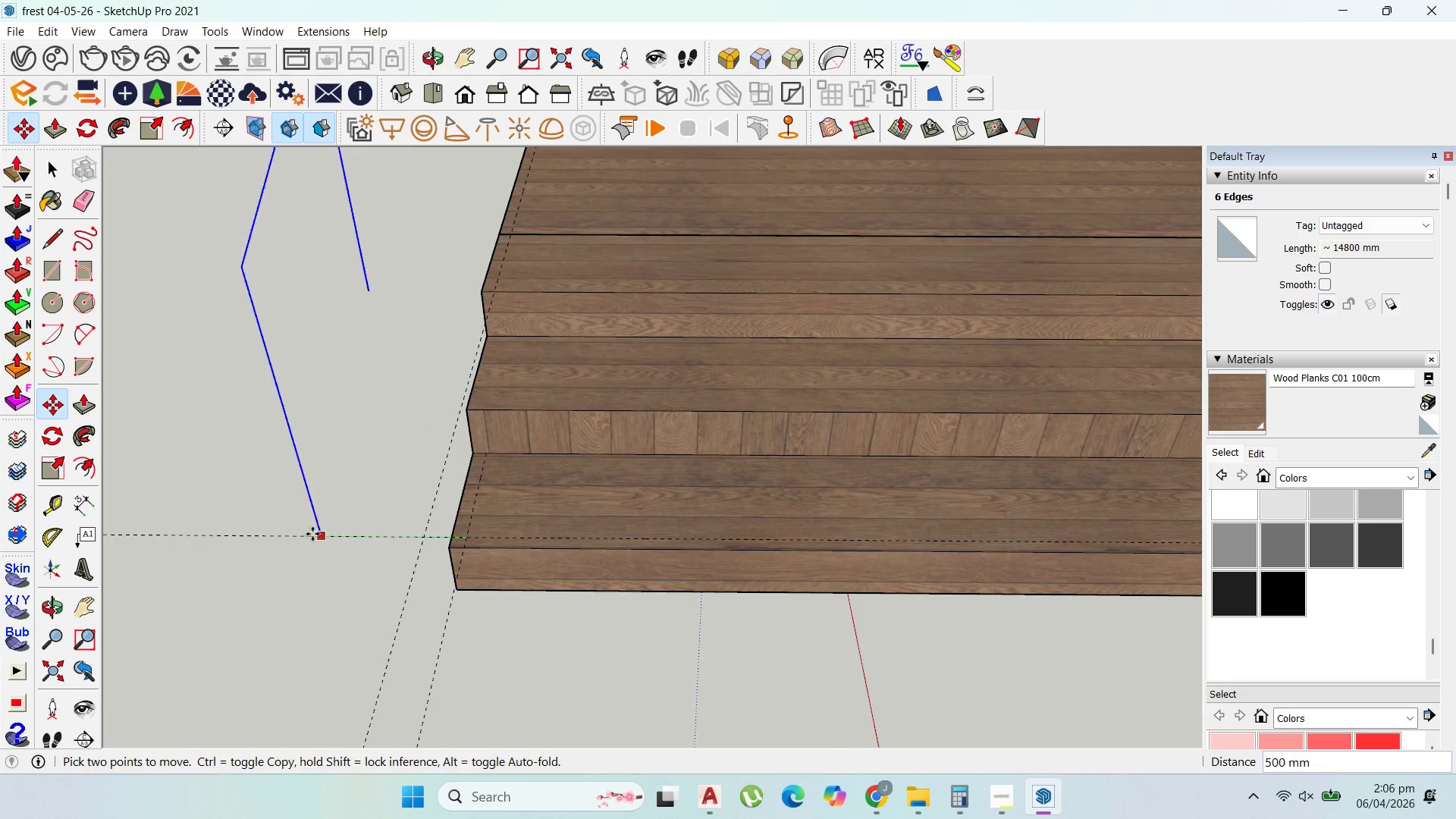 
key(Control+ControlLeft)
 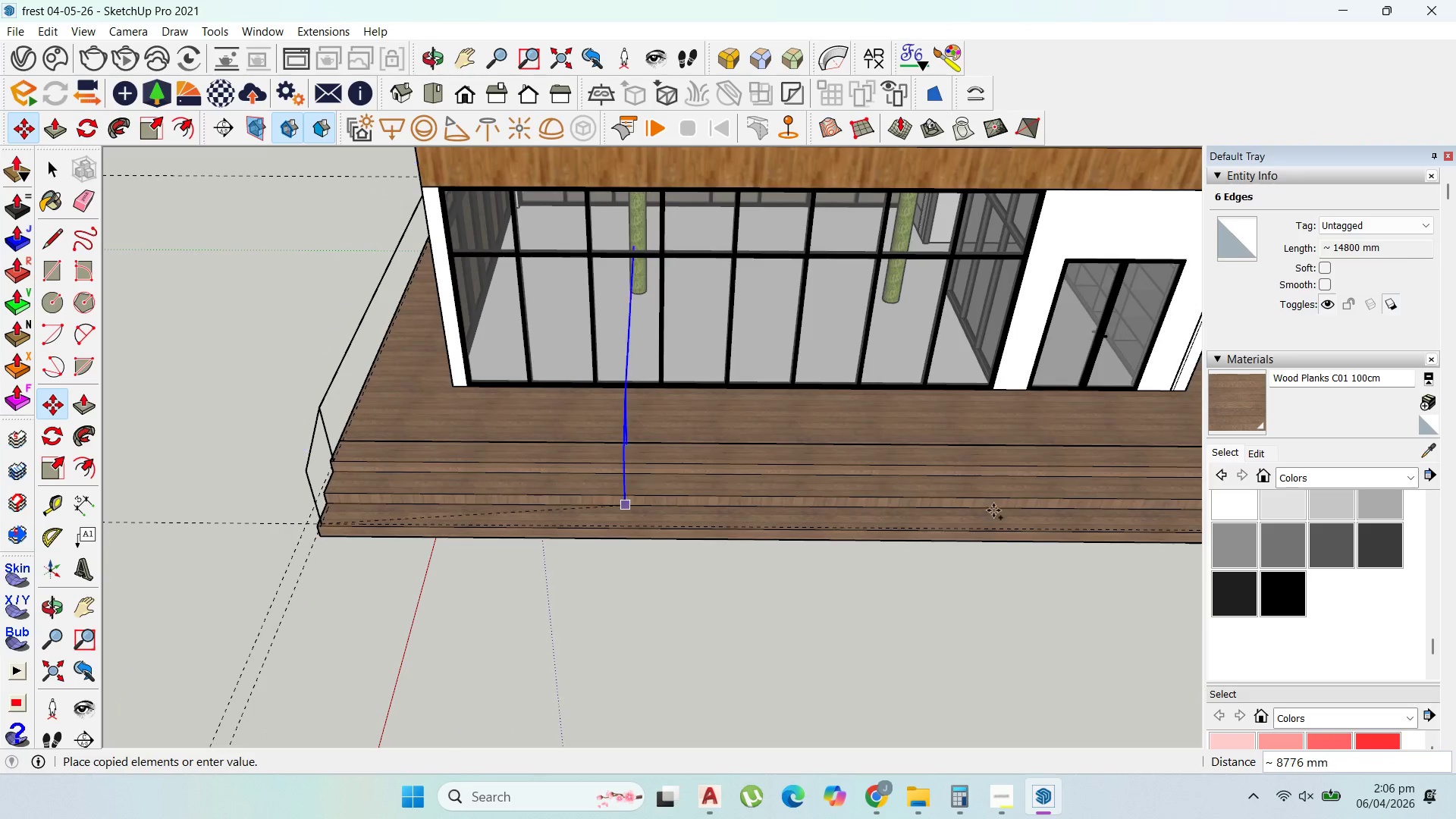 
scroll: coordinate [268, 516], scroll_direction: down, amount: 15.0
 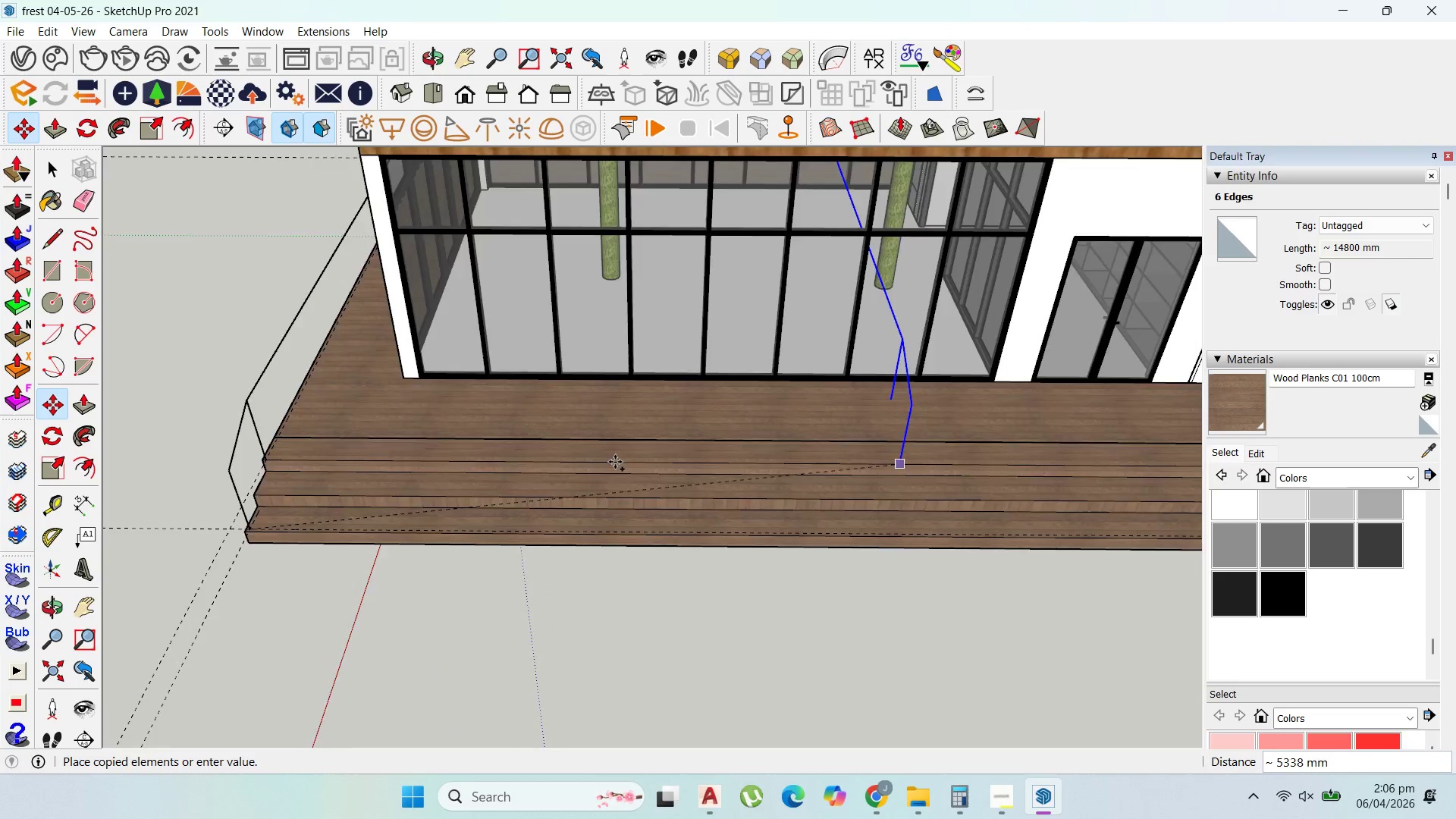 
left_click([838, 482])
 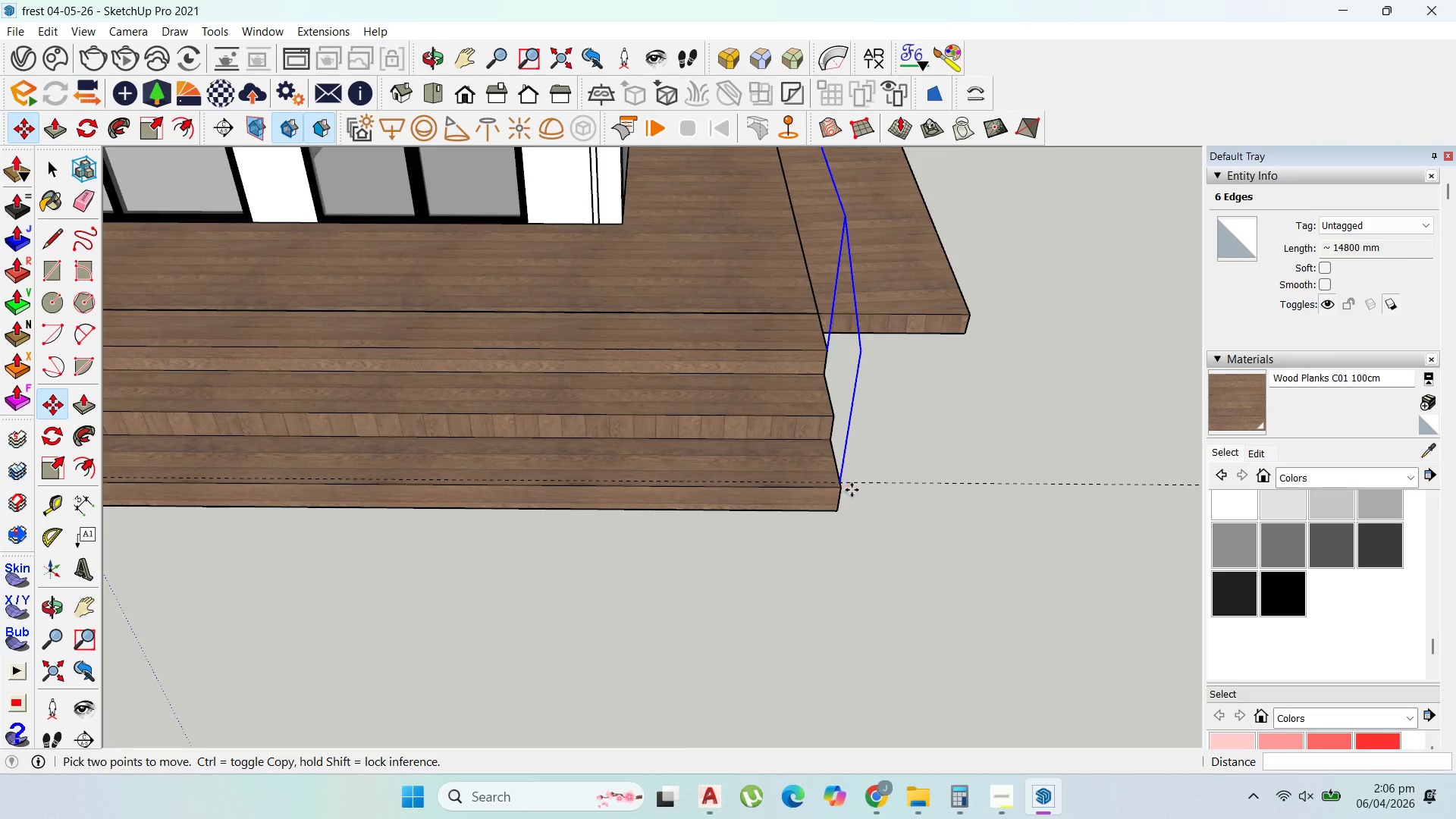 
scroll: coordinate [852, 490], scroll_direction: up, amount: 12.0
 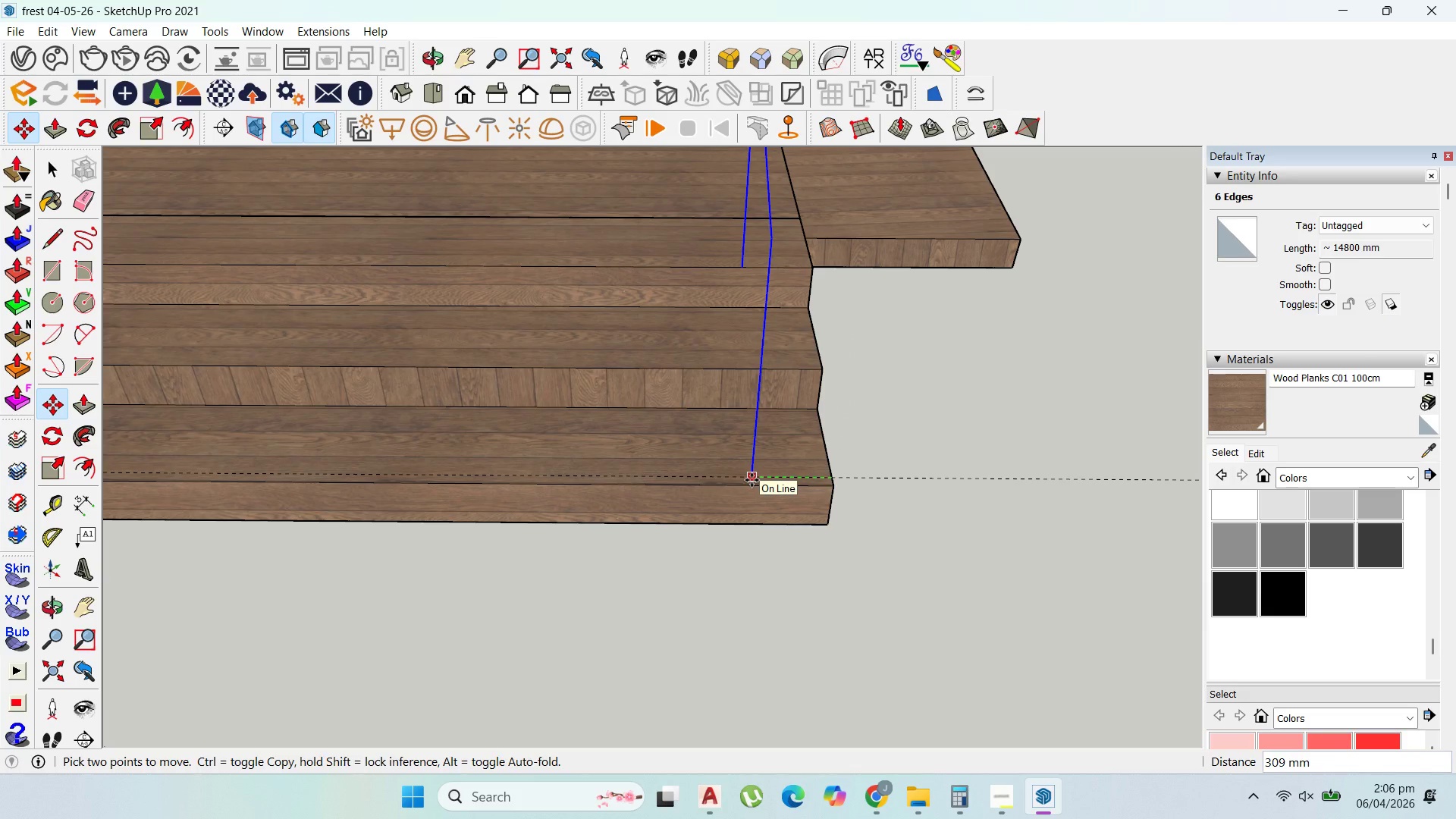 
type(50)
 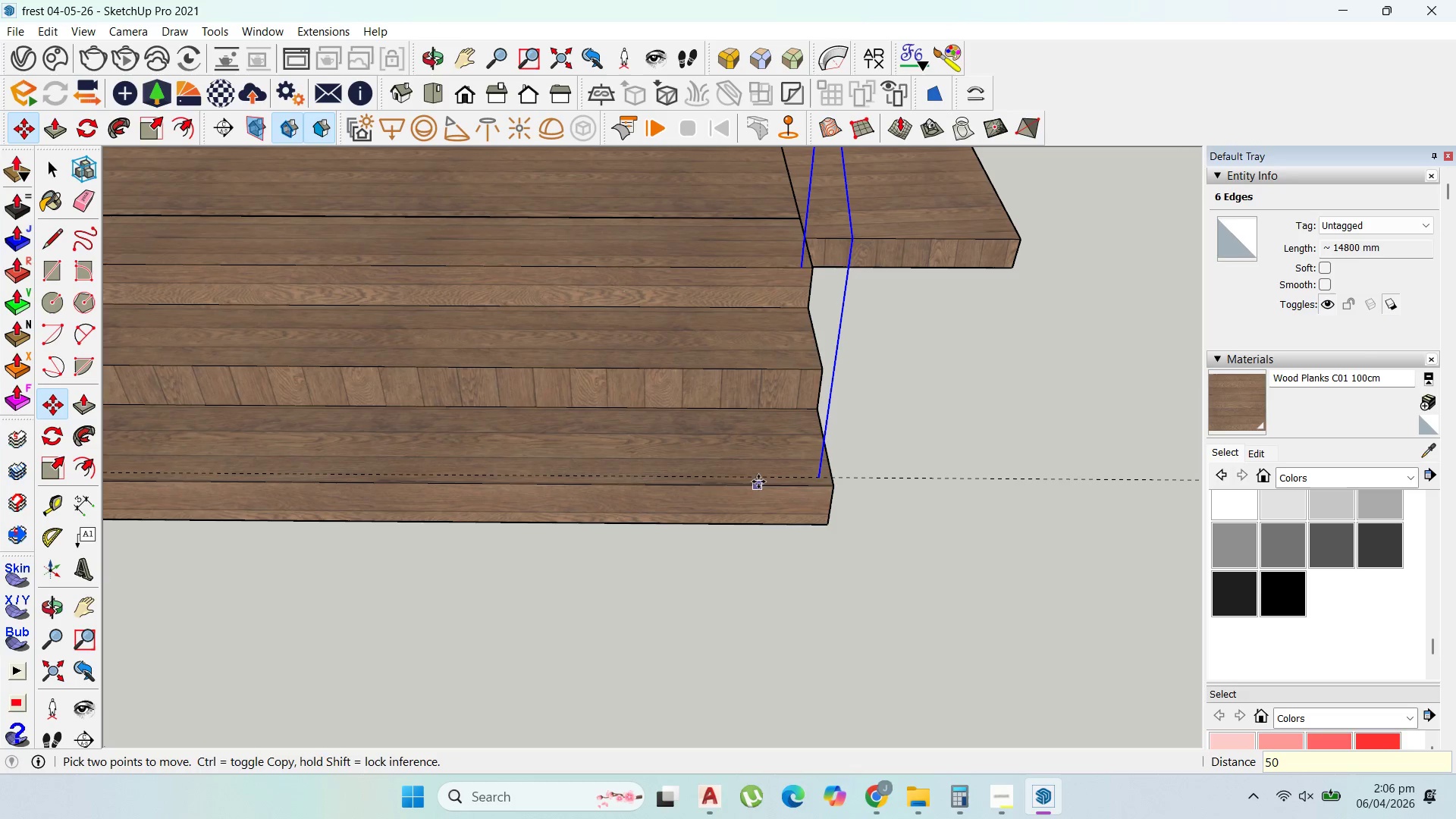 
key(Enter)
 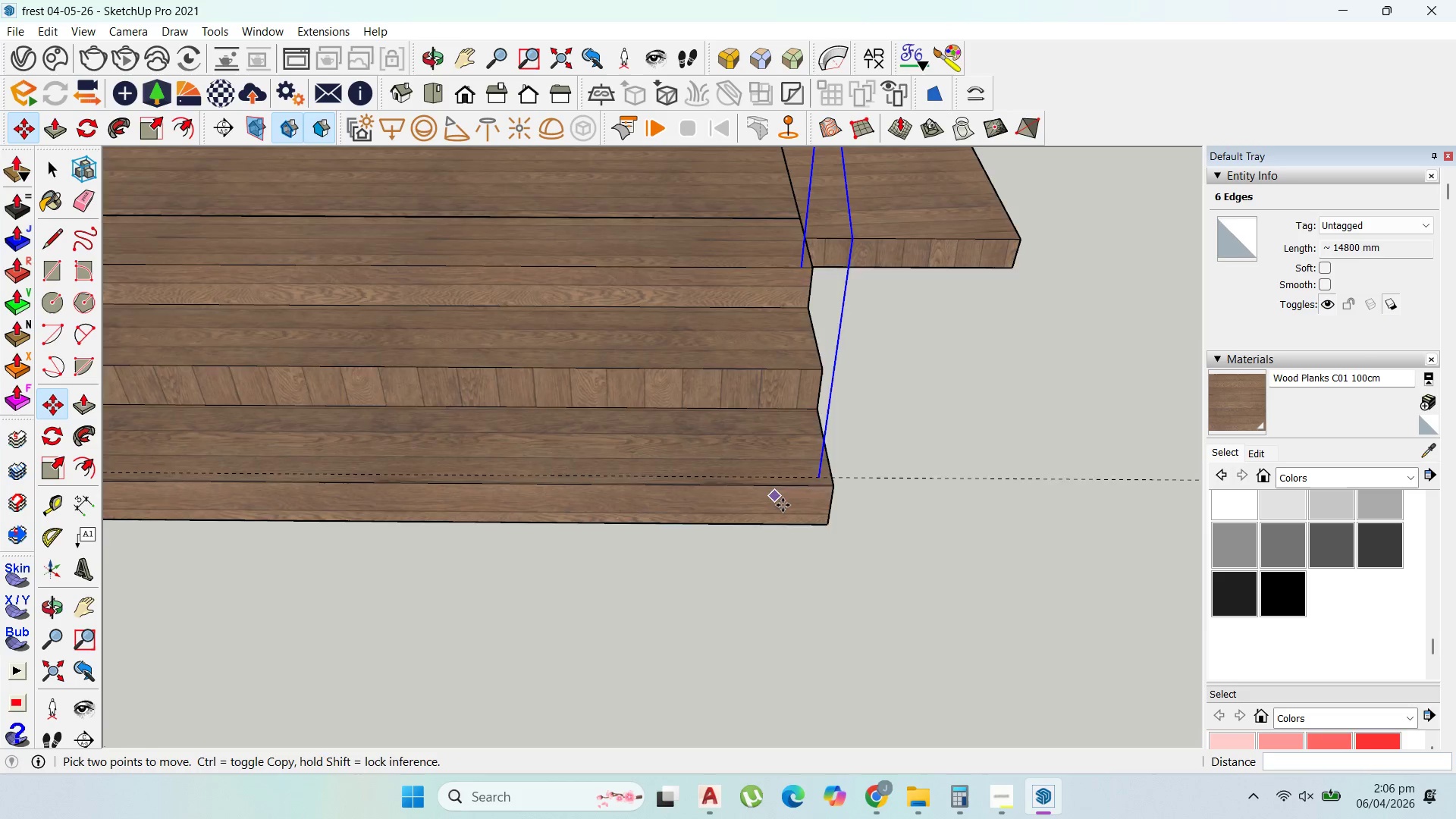 
scroll: coordinate [388, 501], scroll_direction: down, amount: 19.0
 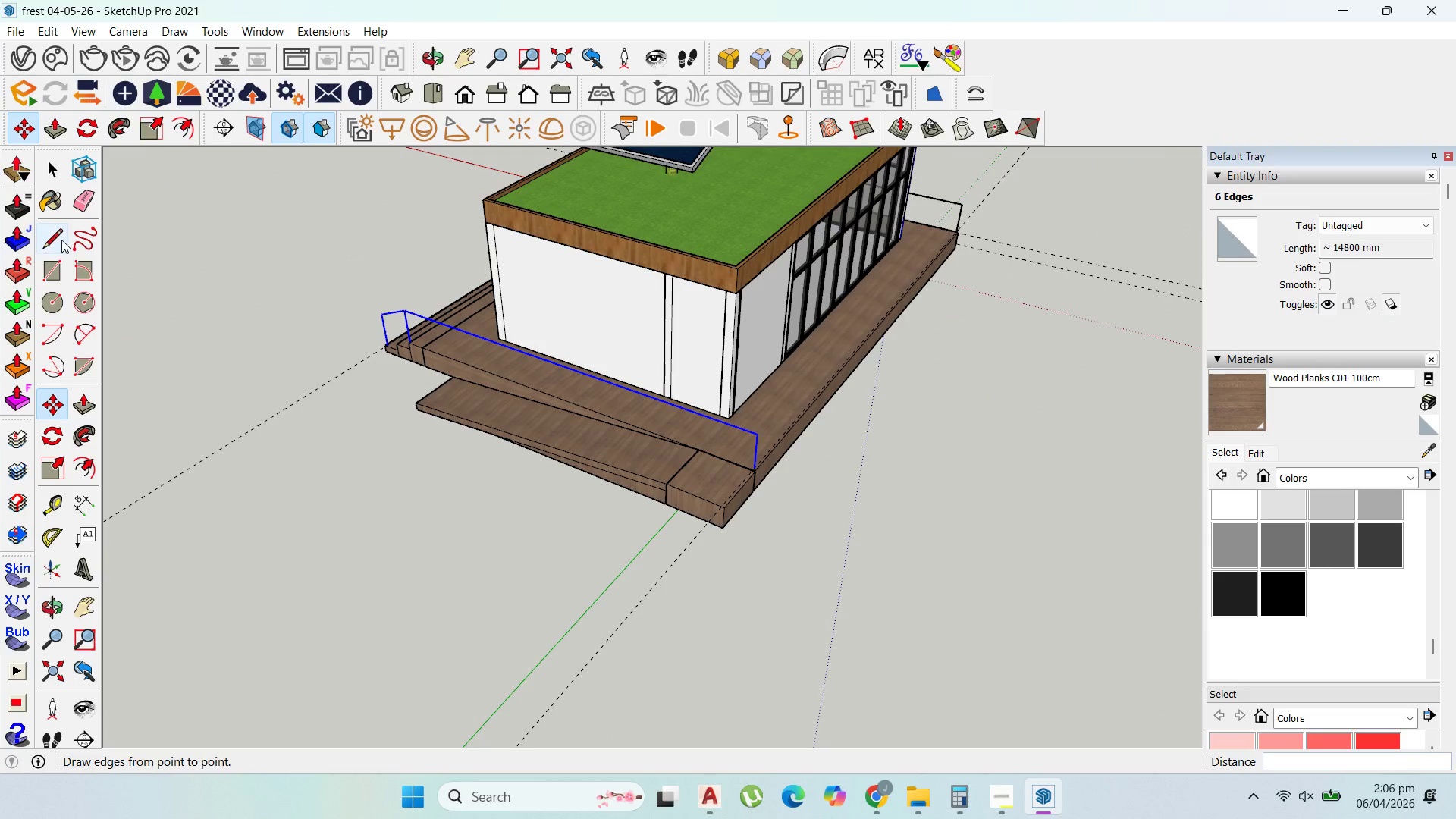 
scroll: coordinate [949, 213], scroll_direction: up, amount: 2.0
 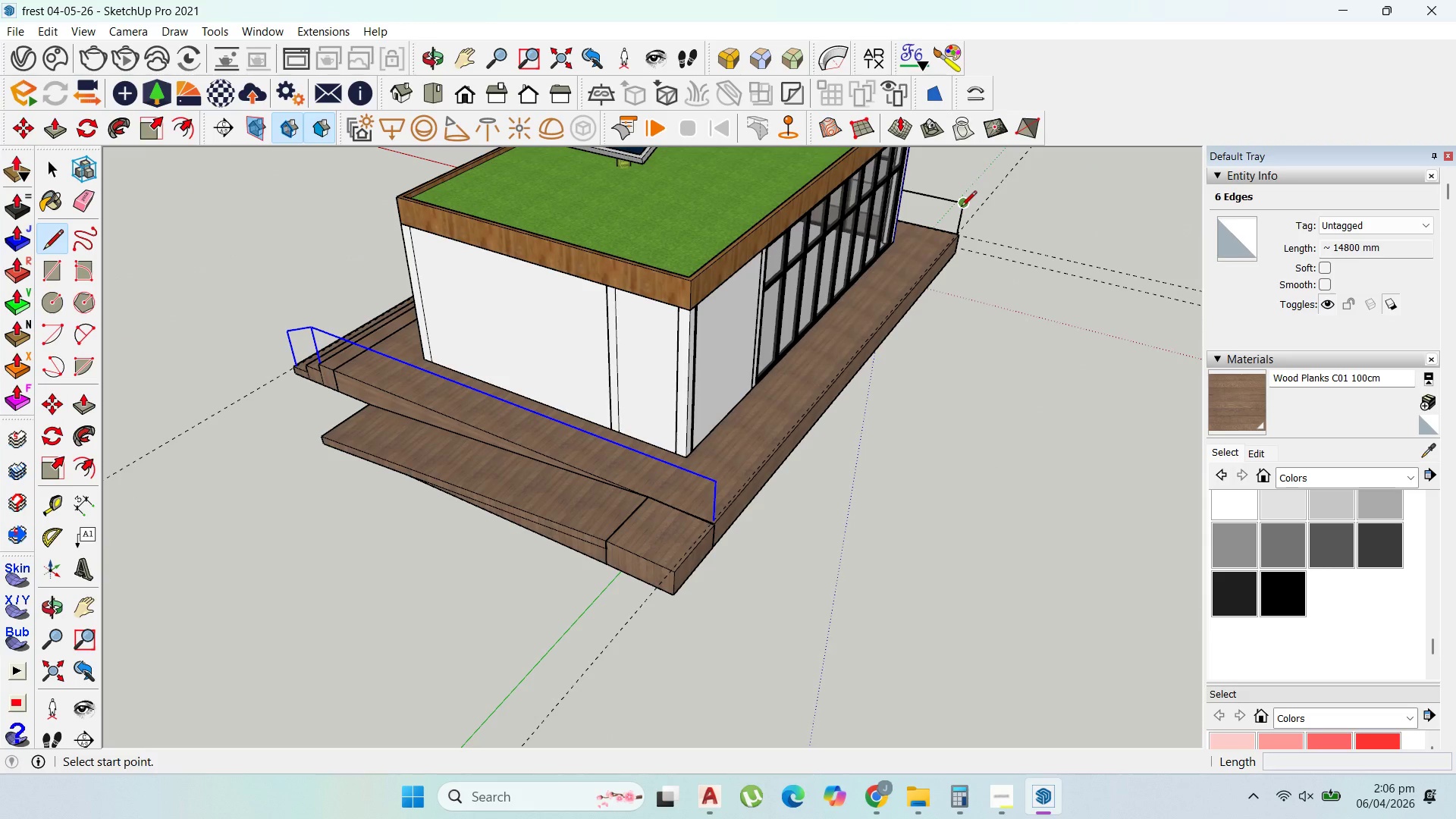 
left_click([961, 208])
 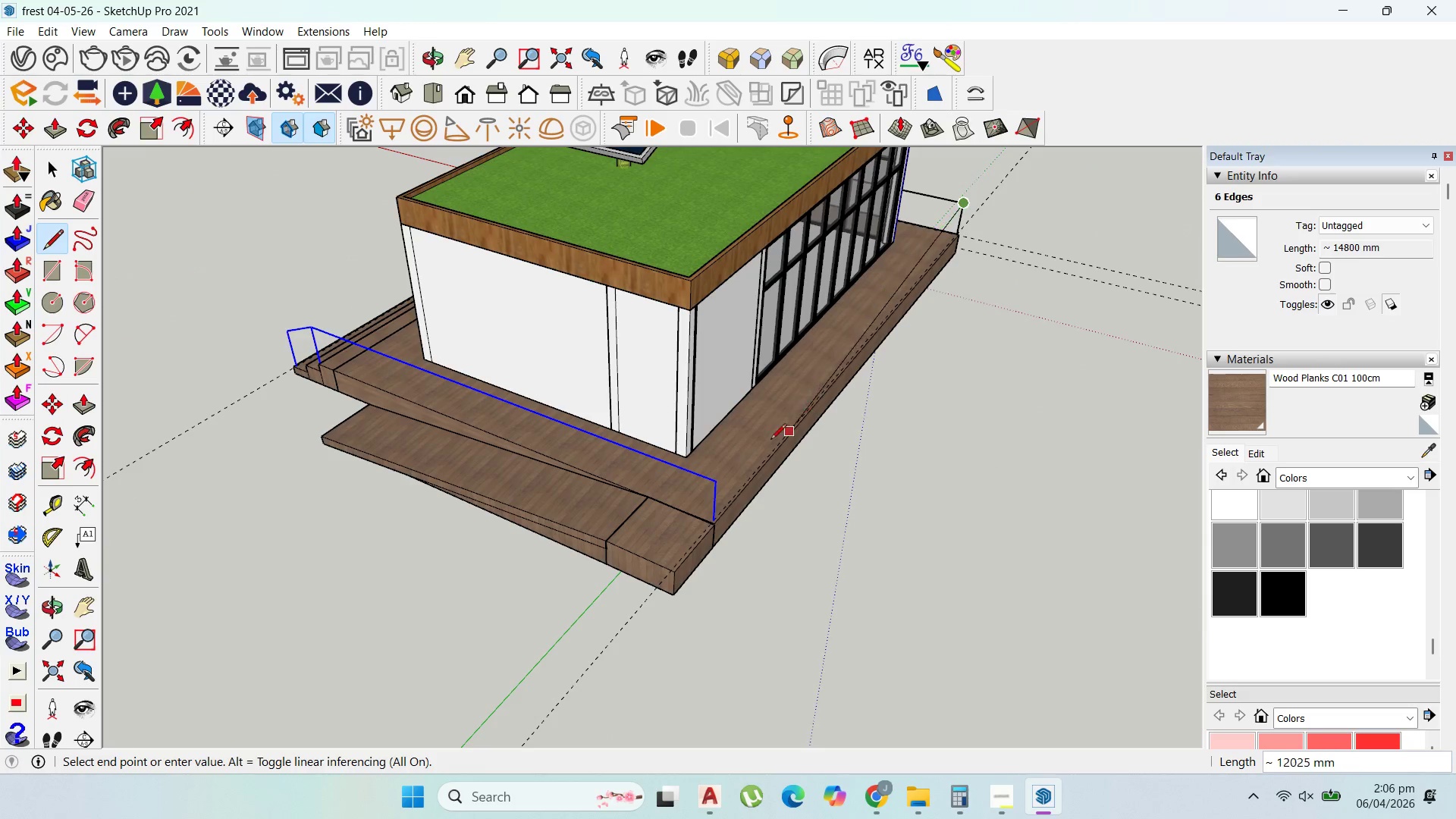 
scroll: coordinate [761, 455], scroll_direction: up, amount: 2.0
 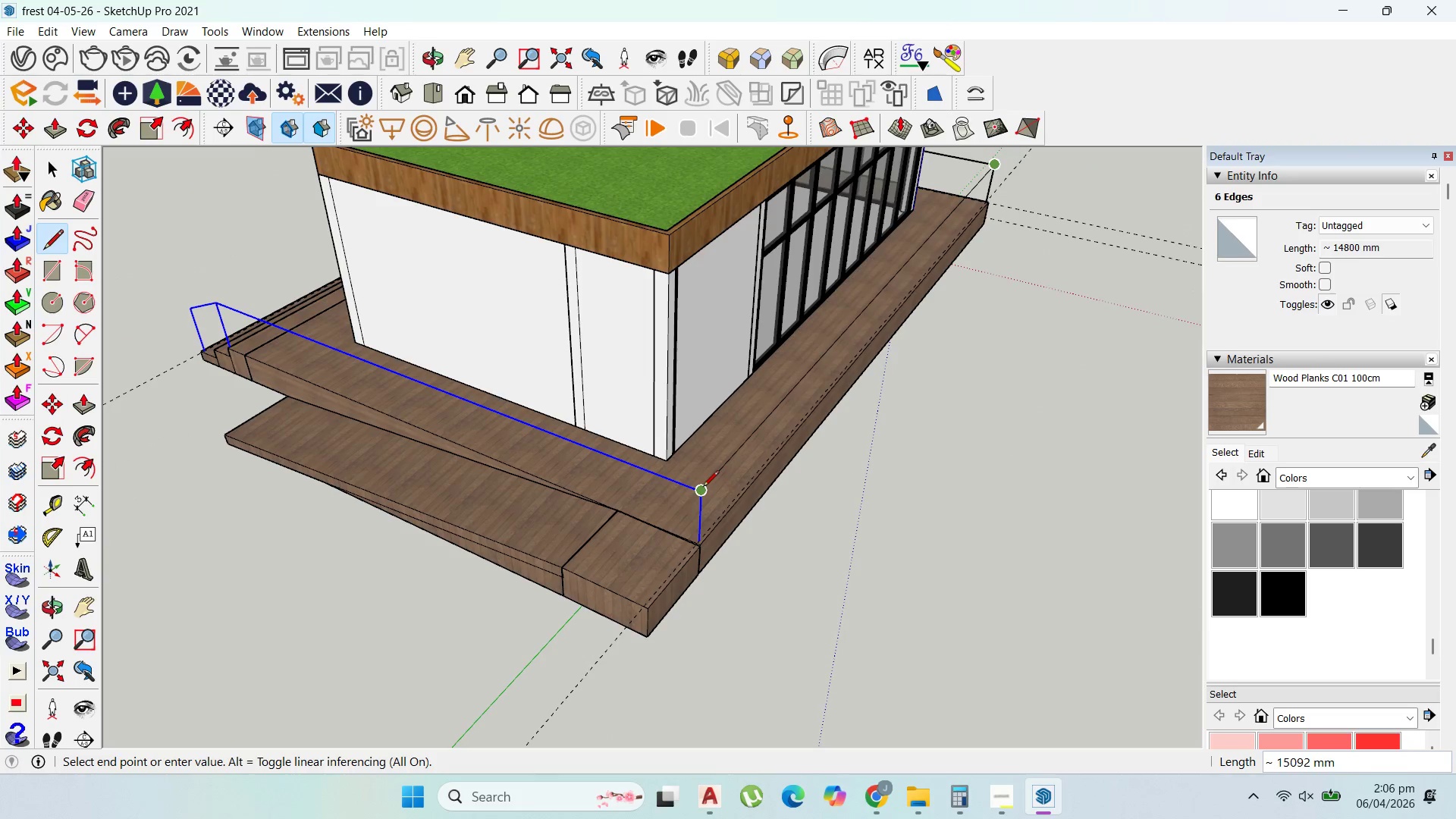 
left_click([703, 488])
 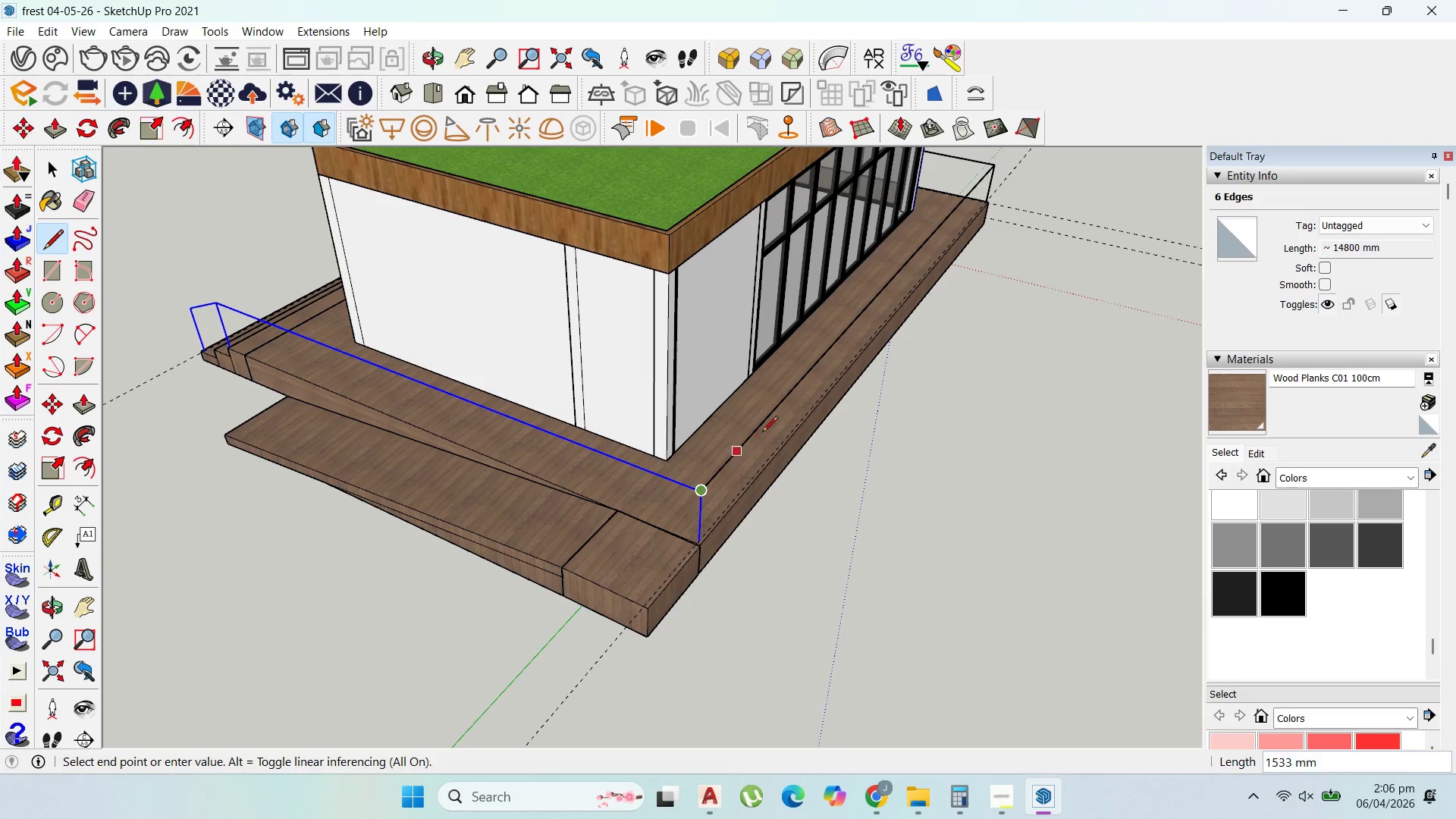 
key(Escape)
 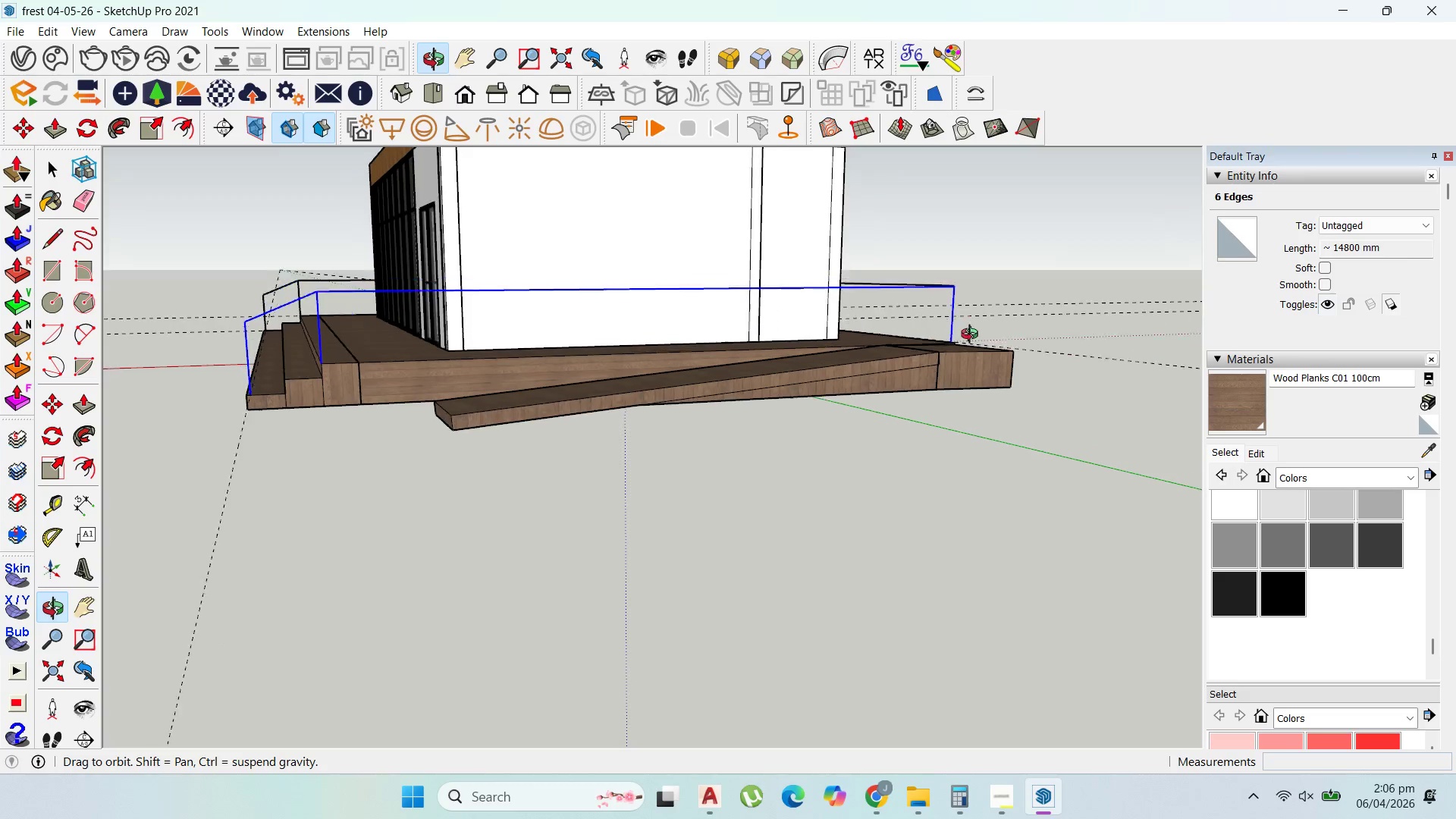 
scroll: coordinate [923, 543], scroll_direction: up, amount: 8.0
 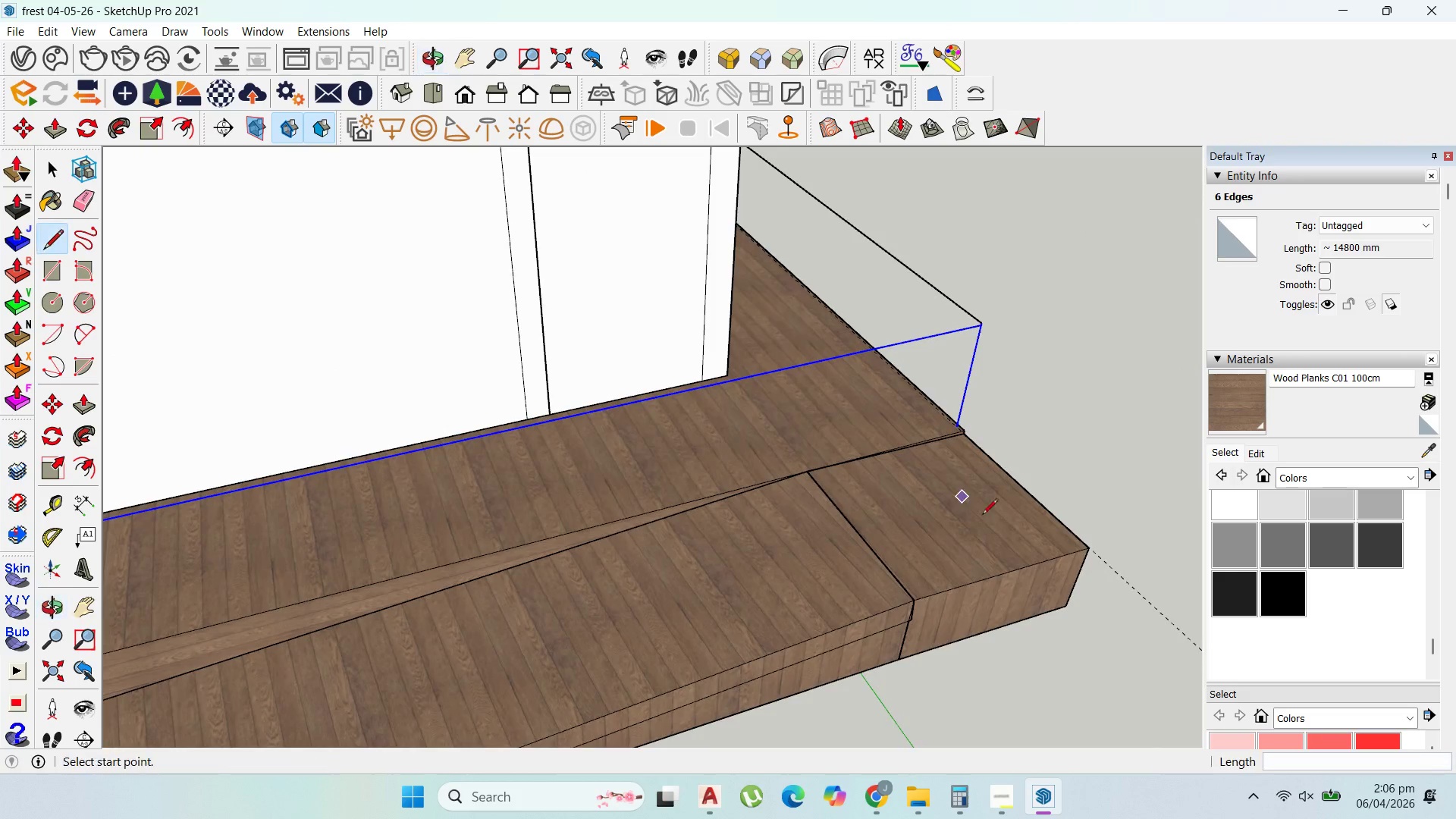 
key(Escape)
 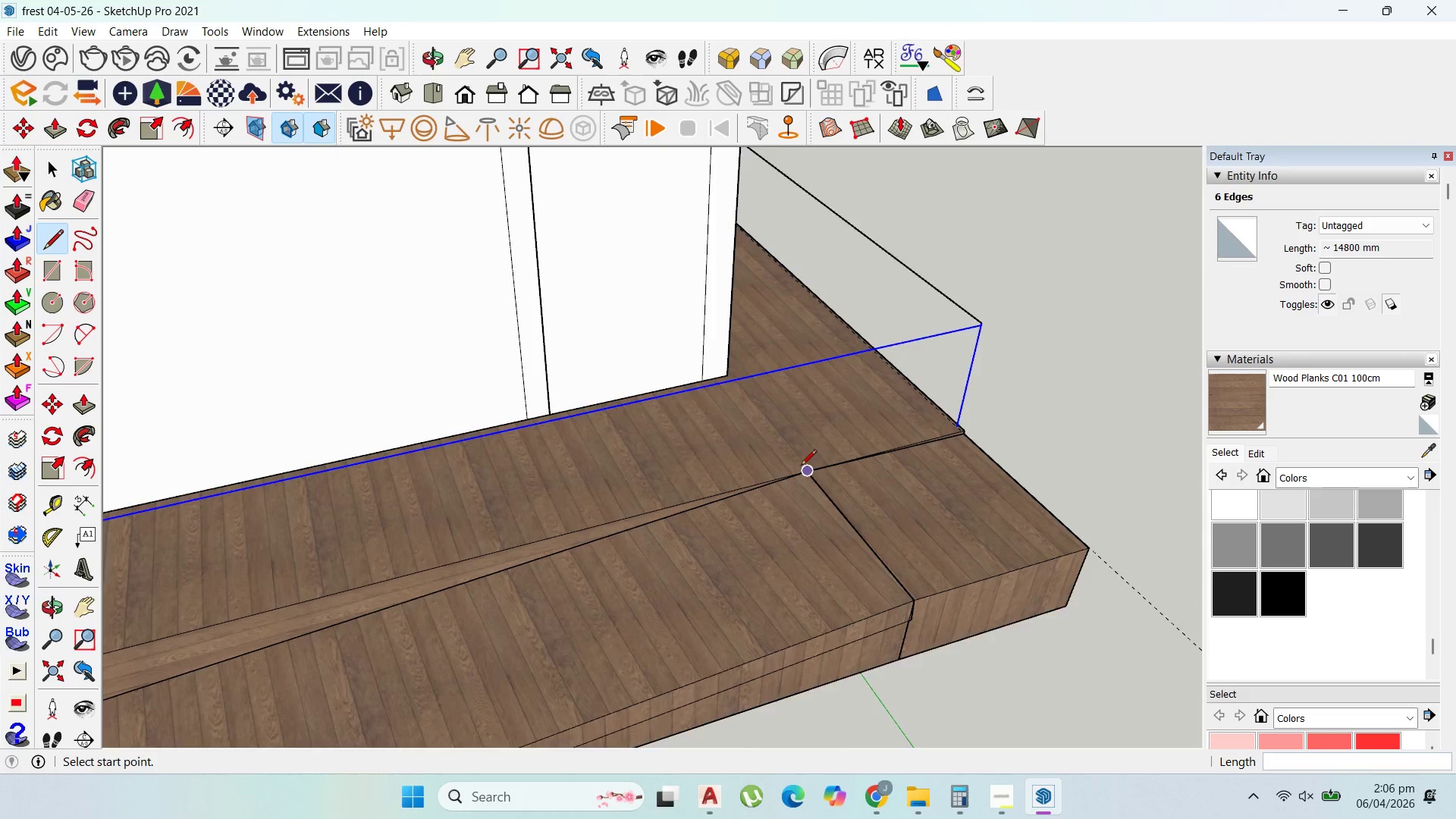 
scroll: coordinate [784, 461], scroll_direction: up, amount: 2.0
 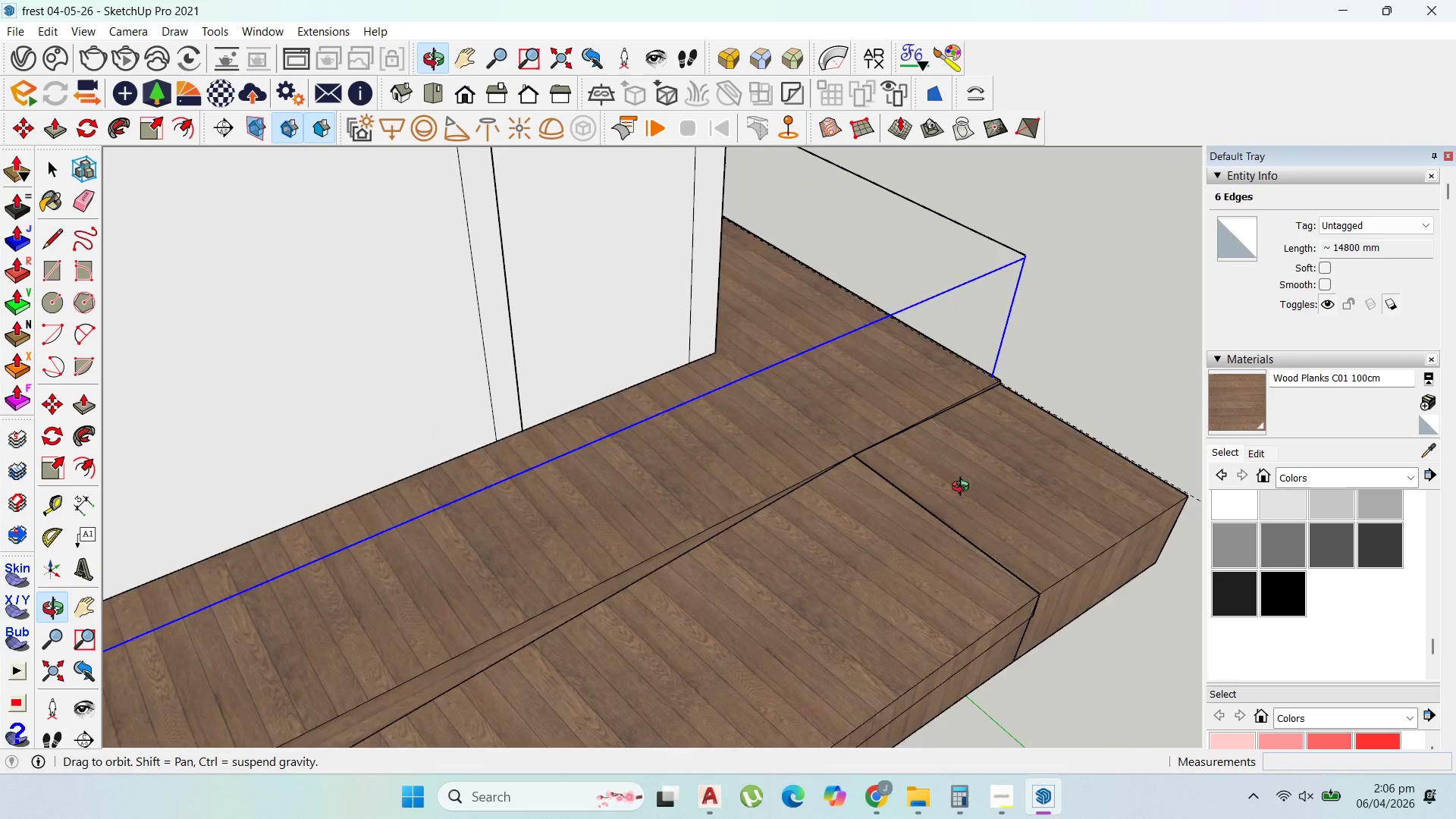 
scroll: coordinate [544, 607], scroll_direction: down, amount: 9.0
 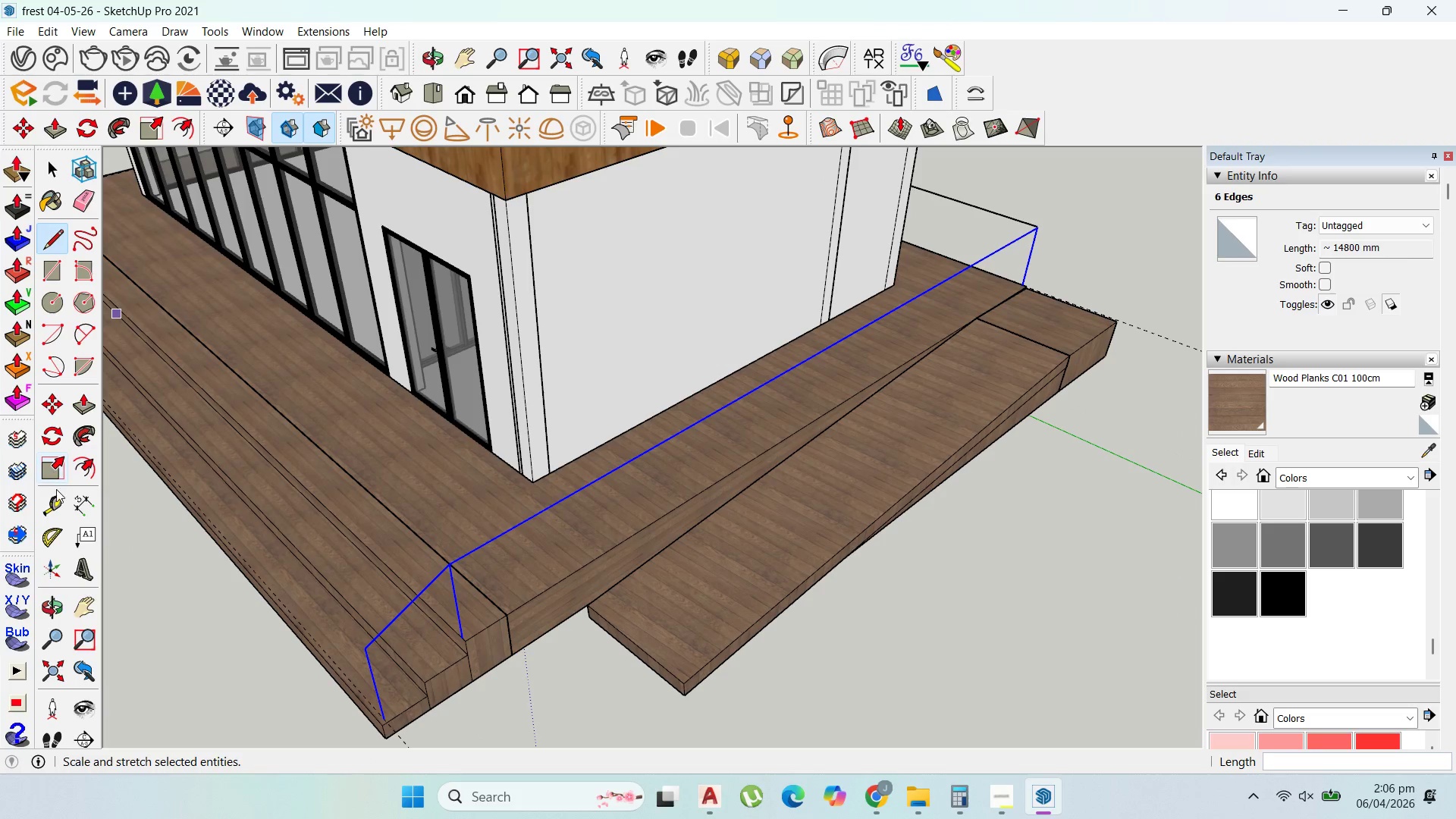 
left_click([59, 497])
 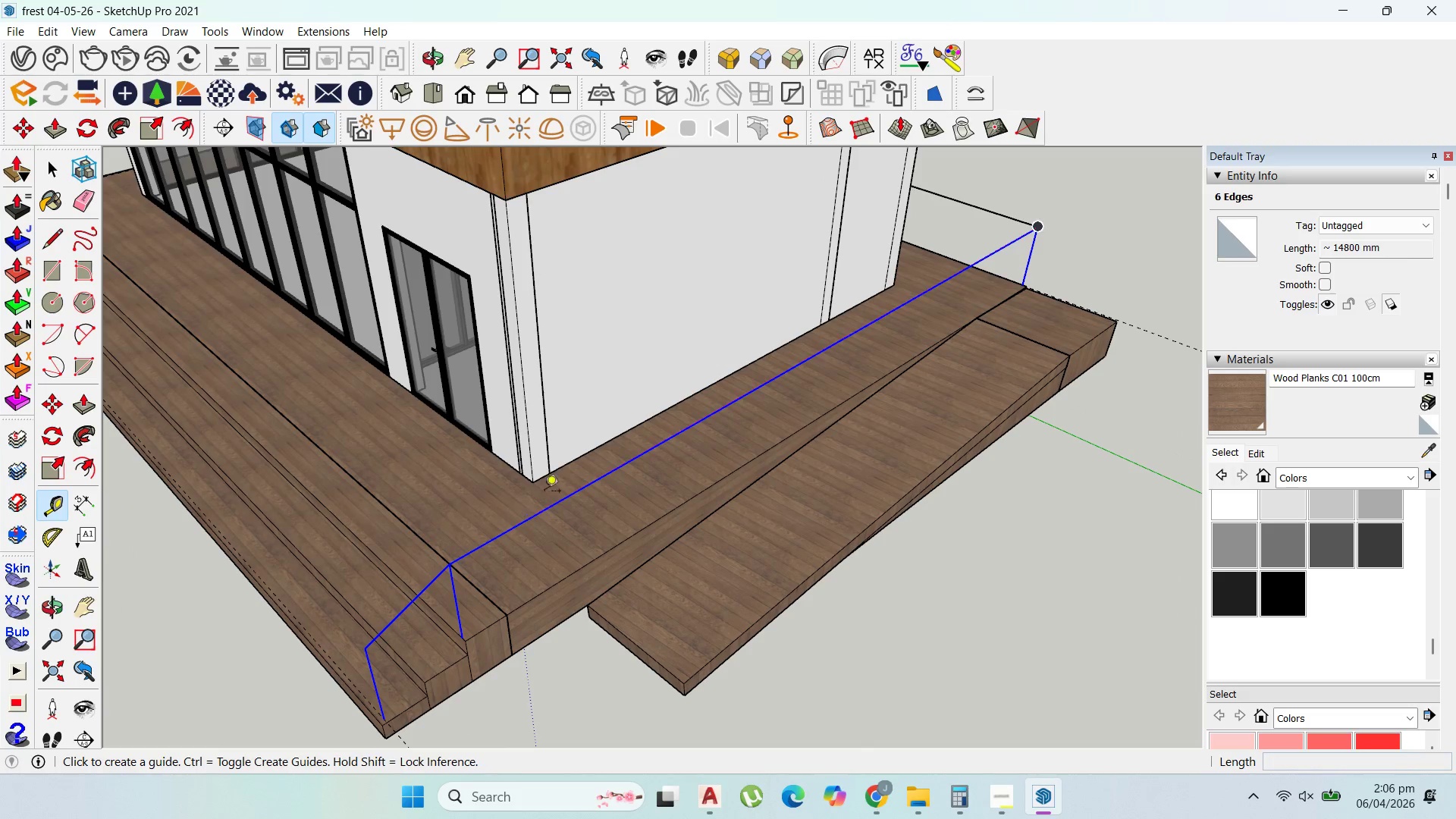 
scroll: coordinate [703, 514], scroll_direction: up, amount: 3.0
 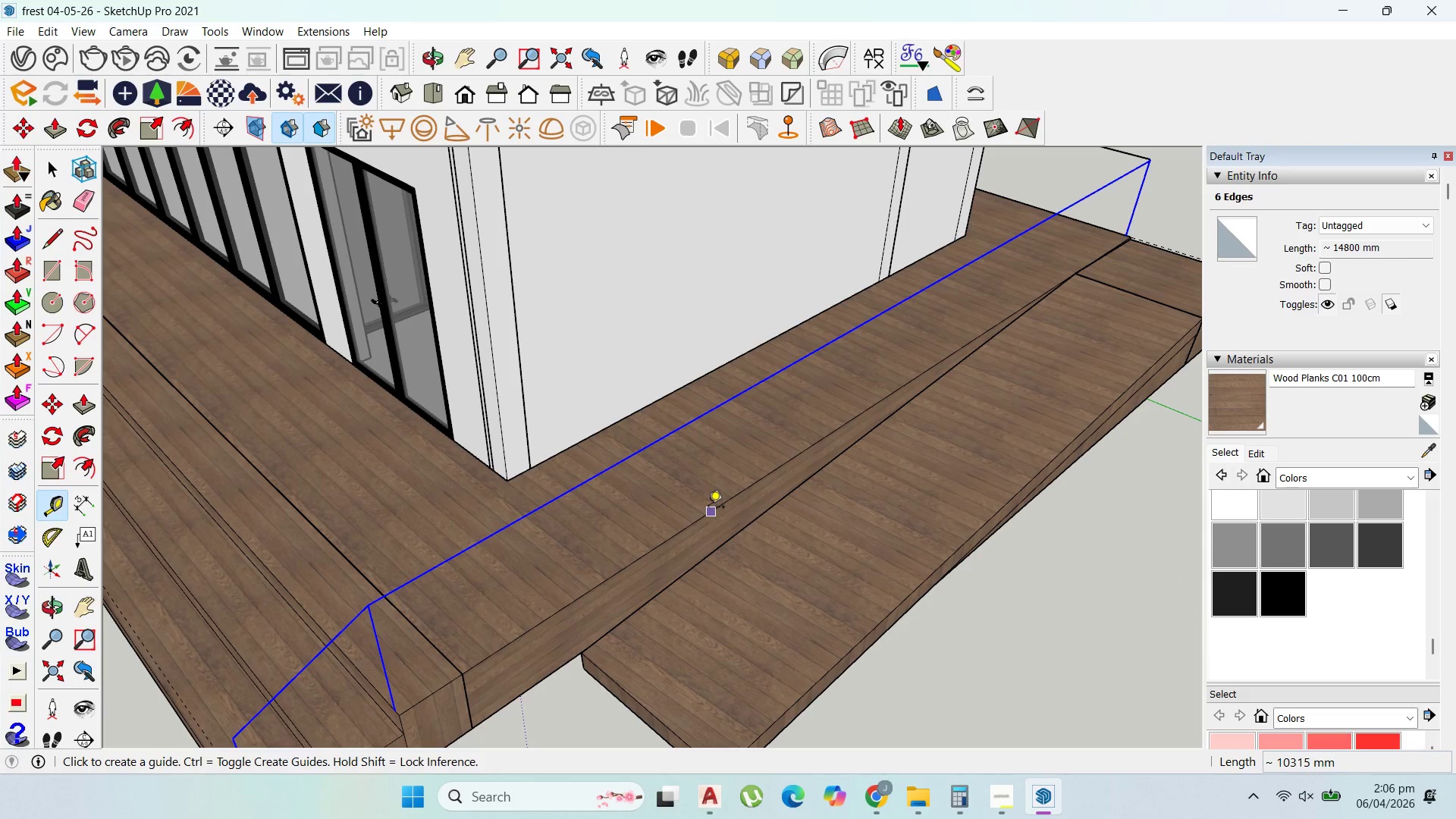 
left_click([708, 508])
 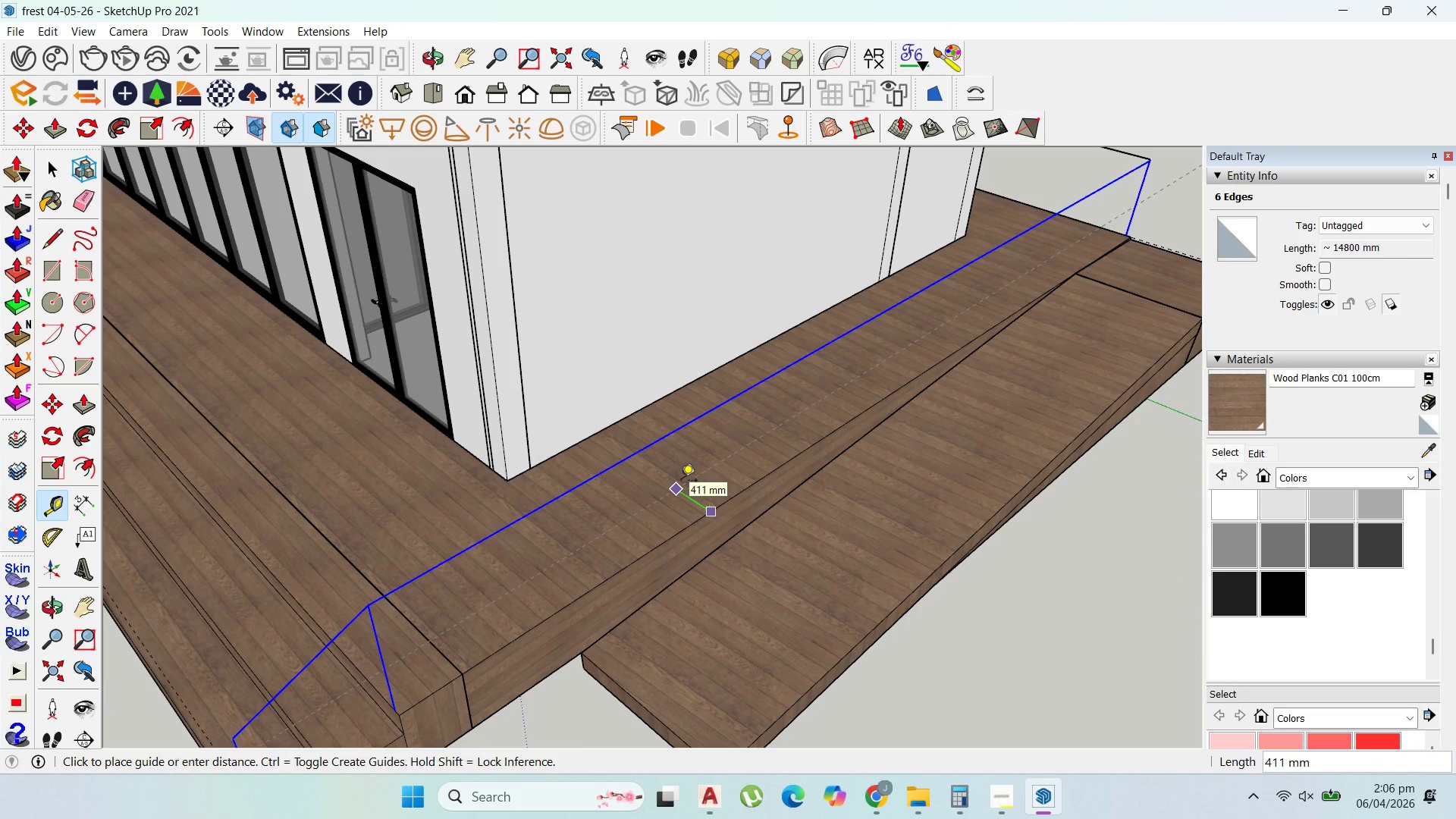 
type(50)
 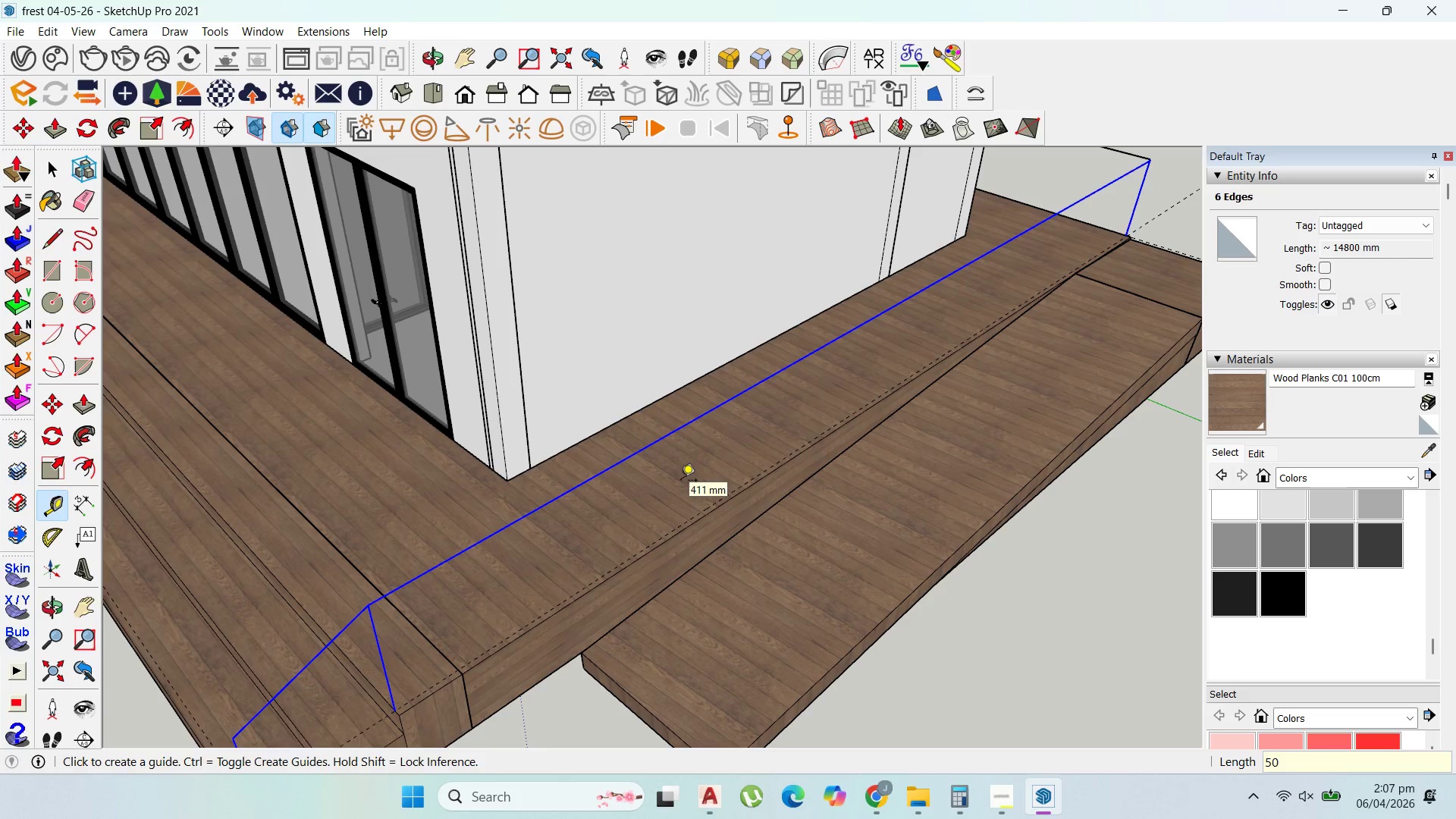 
key(Enter)
 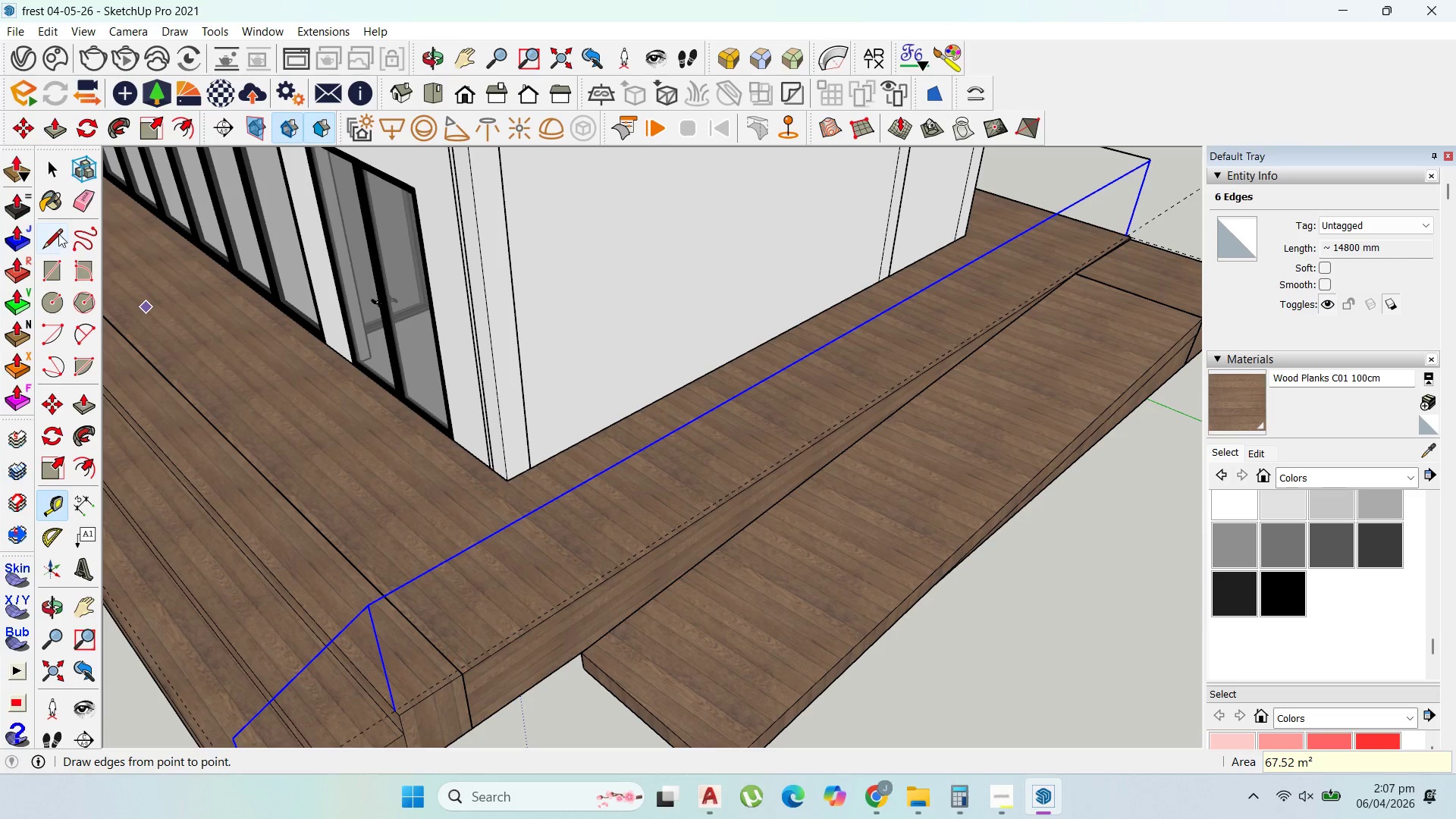 
scroll: coordinate [1068, 266], scroll_direction: up, amount: 3.0
 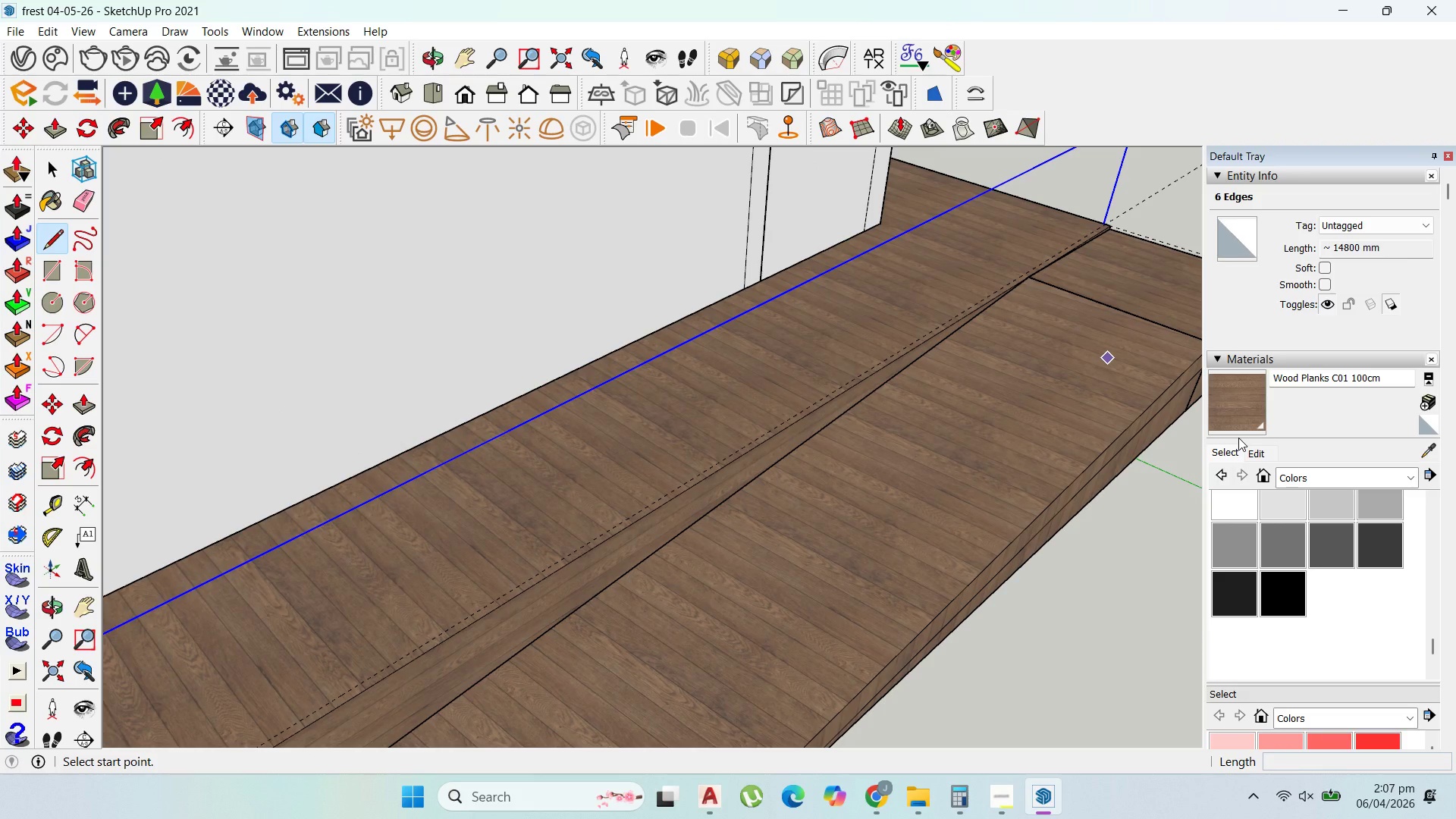 
wait(7.15)
 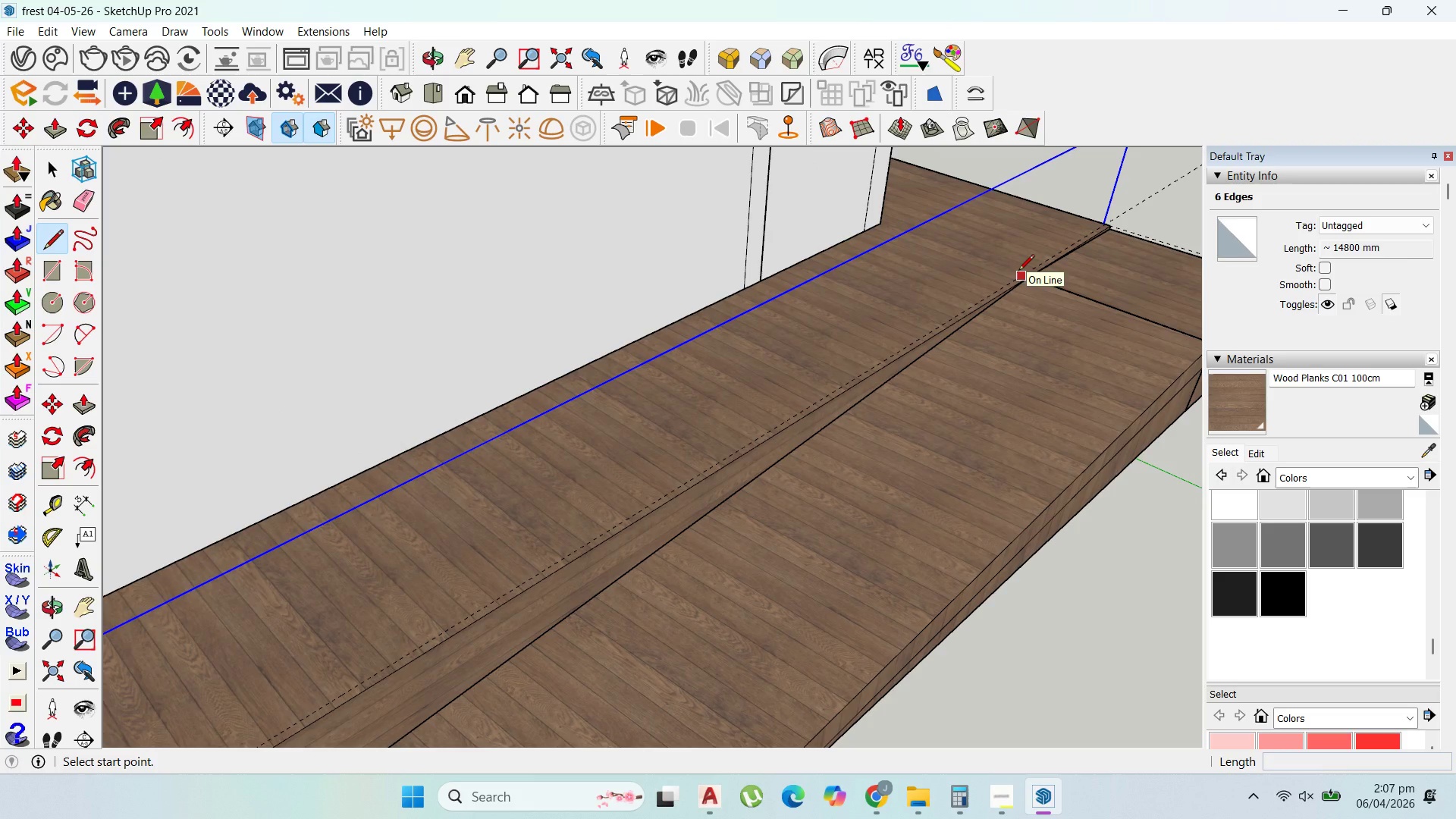 
scroll: coordinate [1007, 286], scroll_direction: up, amount: 9.0
 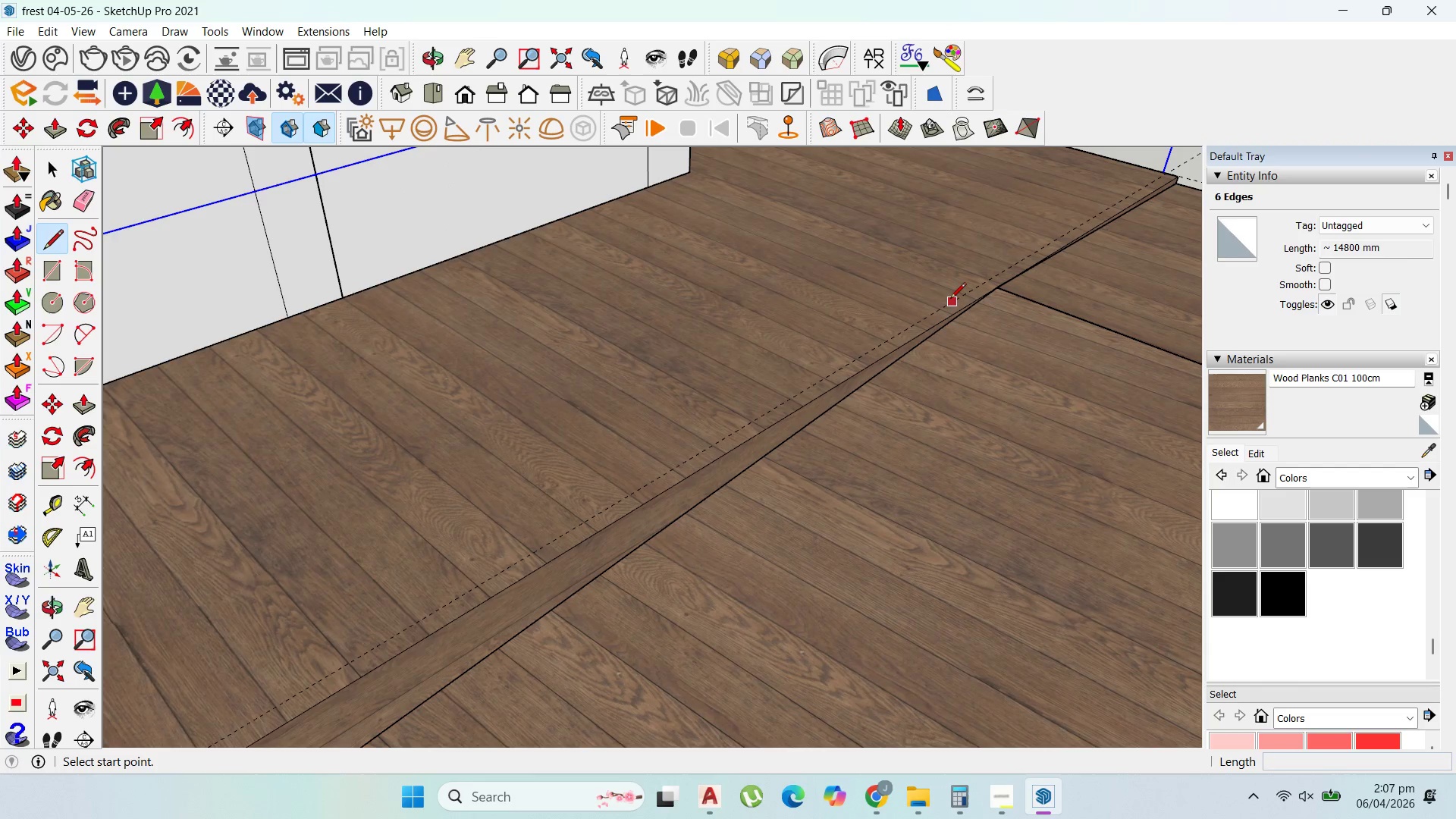 
left_click([951, 300])
 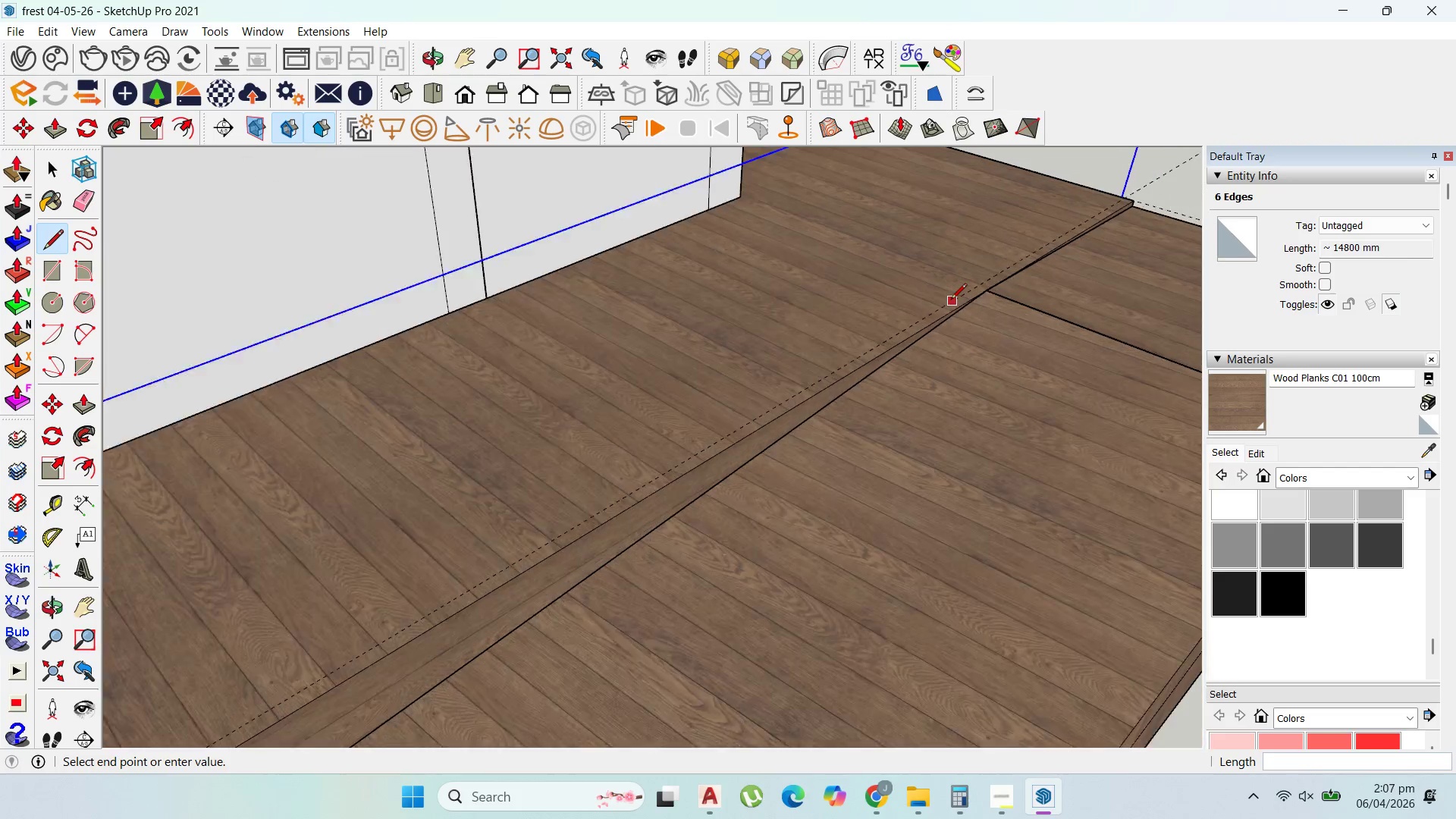 
scroll: coordinate [951, 300], scroll_direction: down, amount: 5.0
 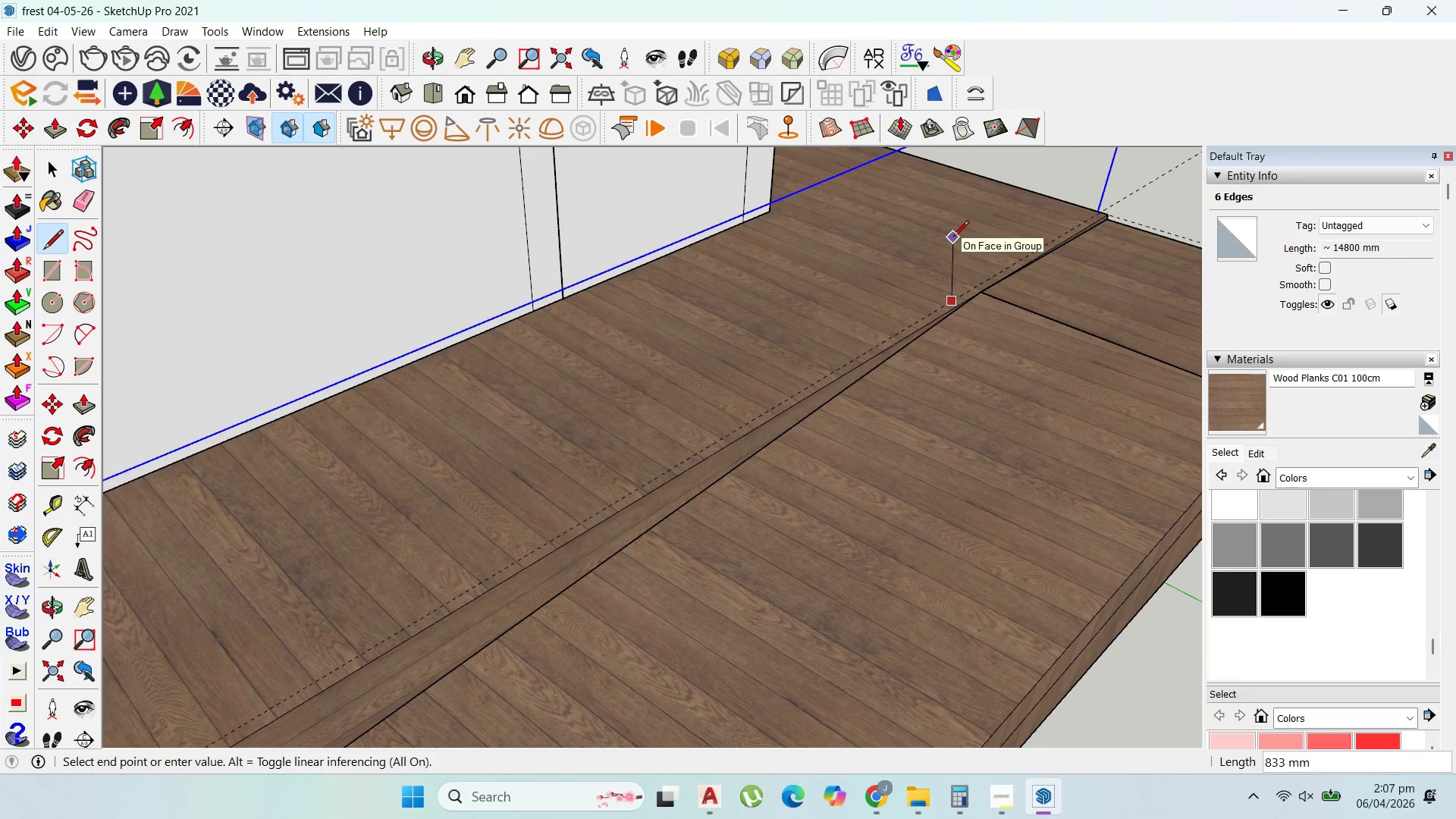 
key(ArrowUp)
 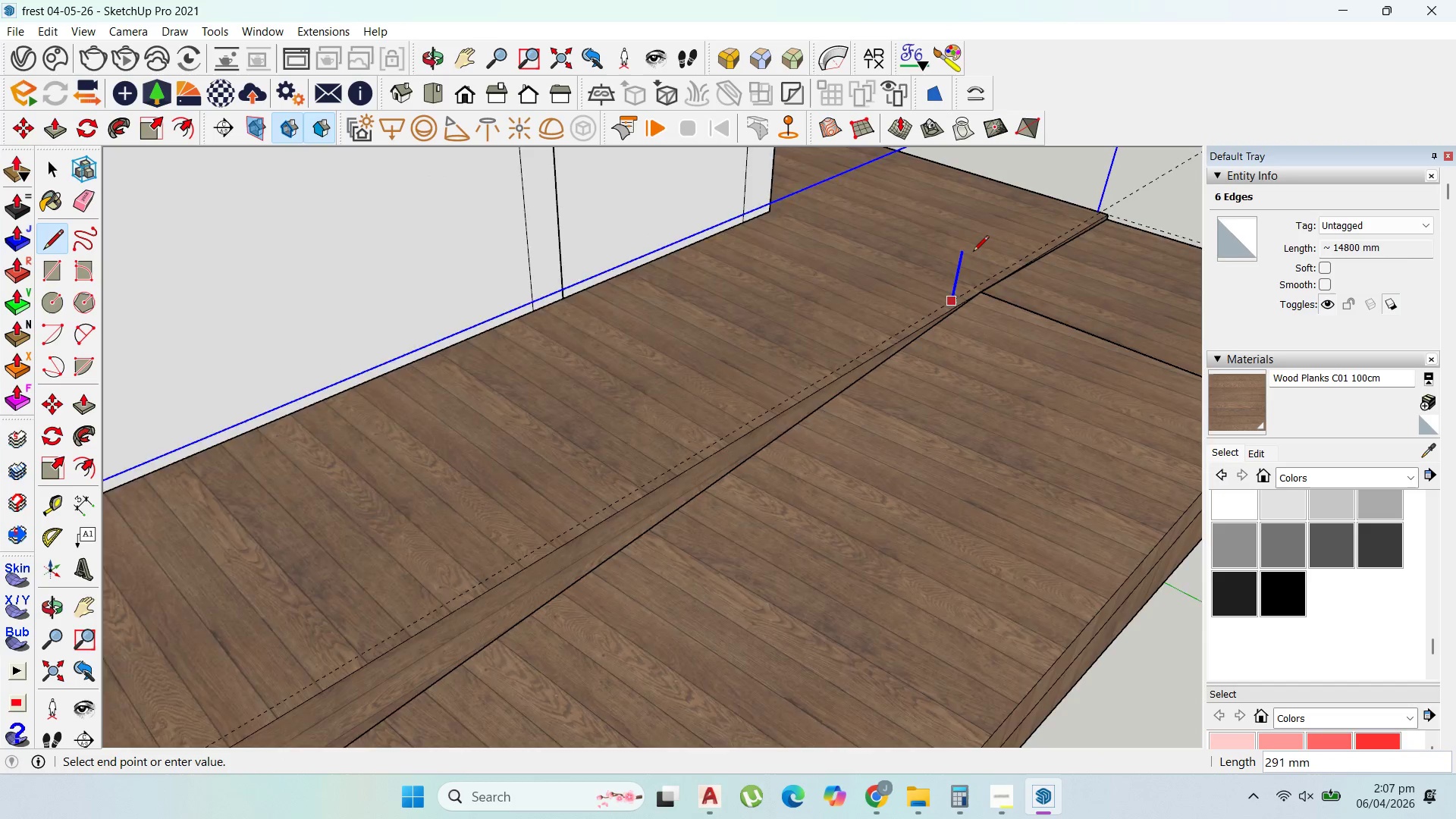 
scroll: coordinate [968, 252], scroll_direction: down, amount: 9.0
 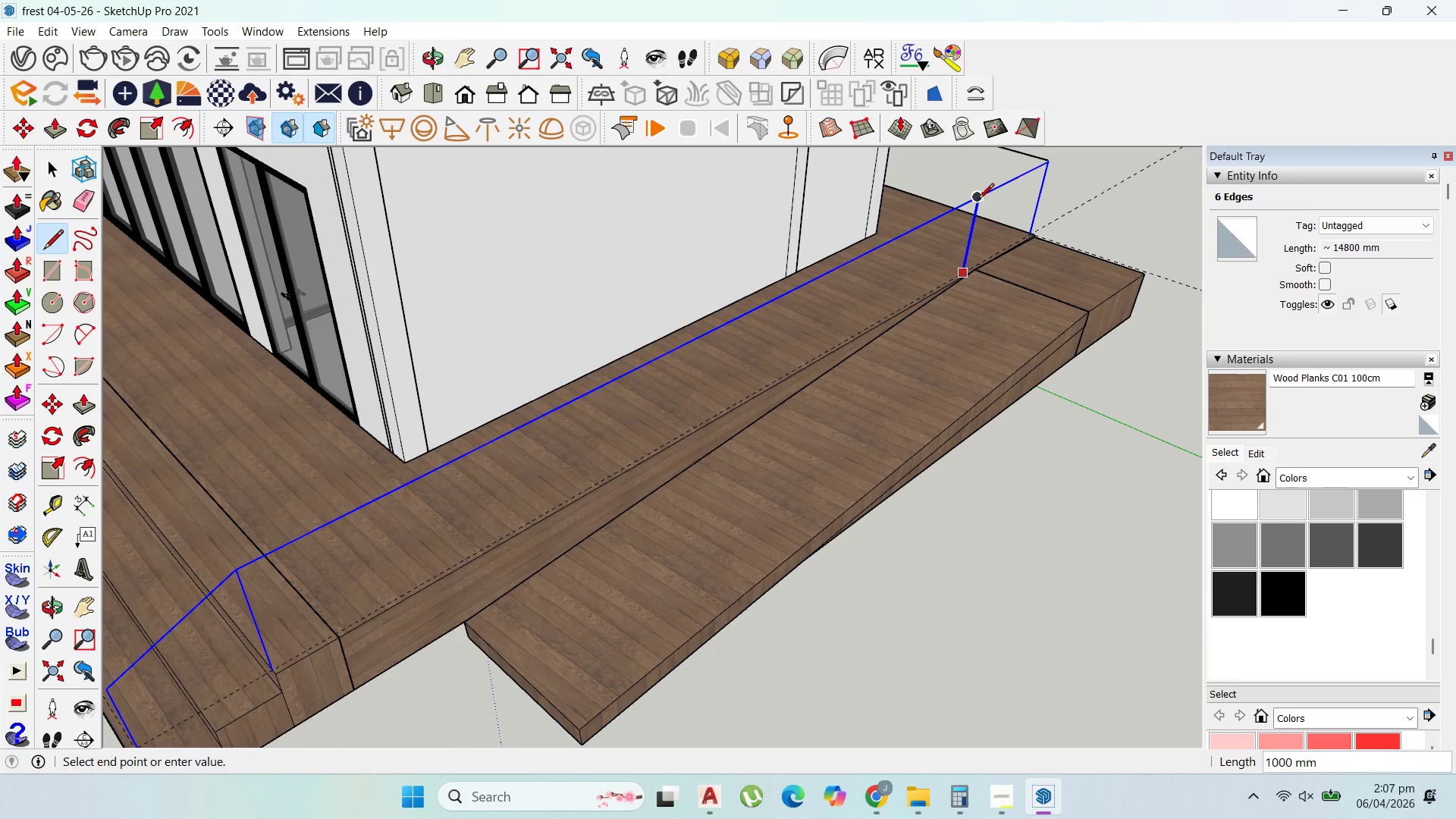 
left_click([978, 200])
 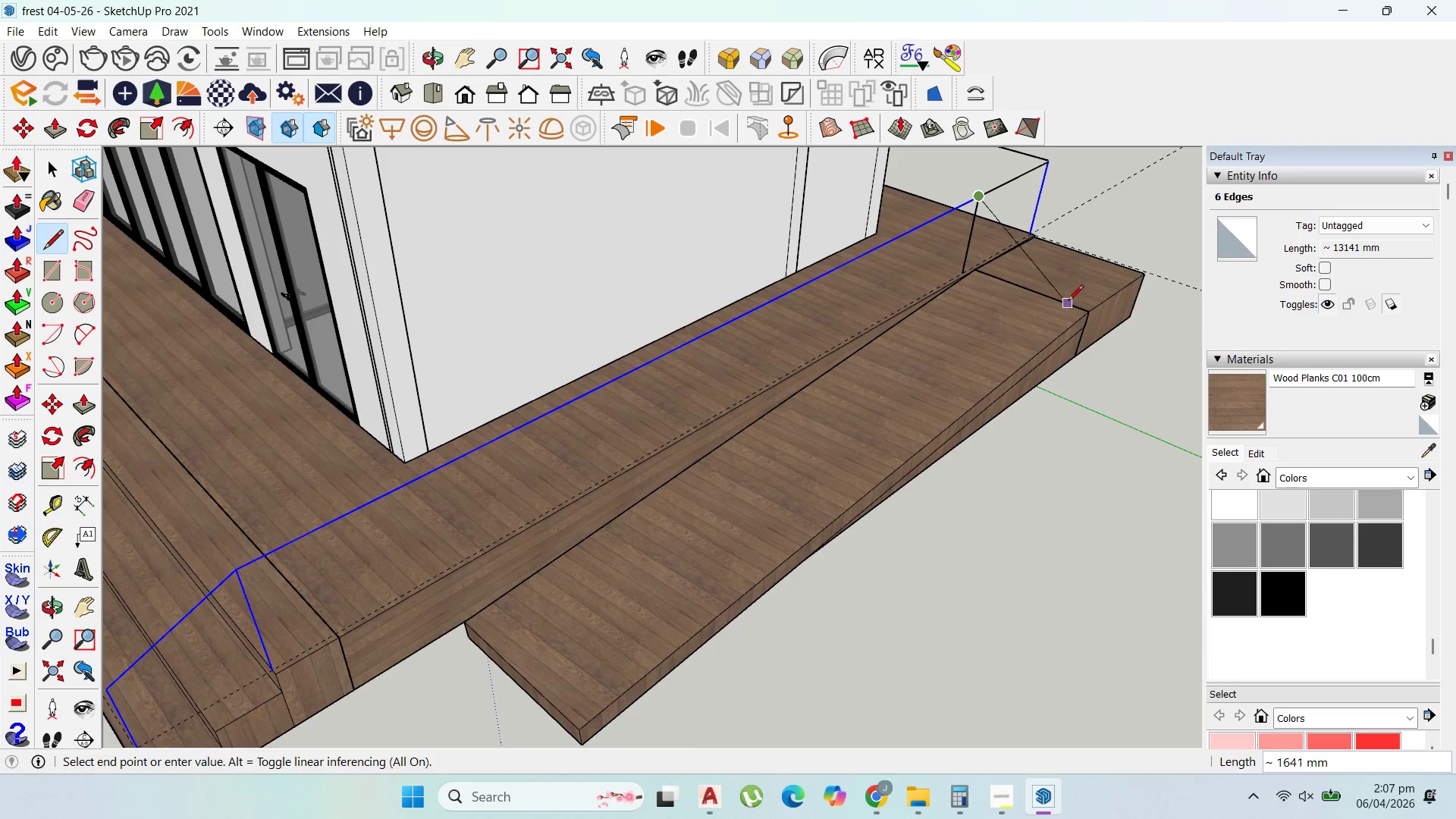 
key(Escape)
 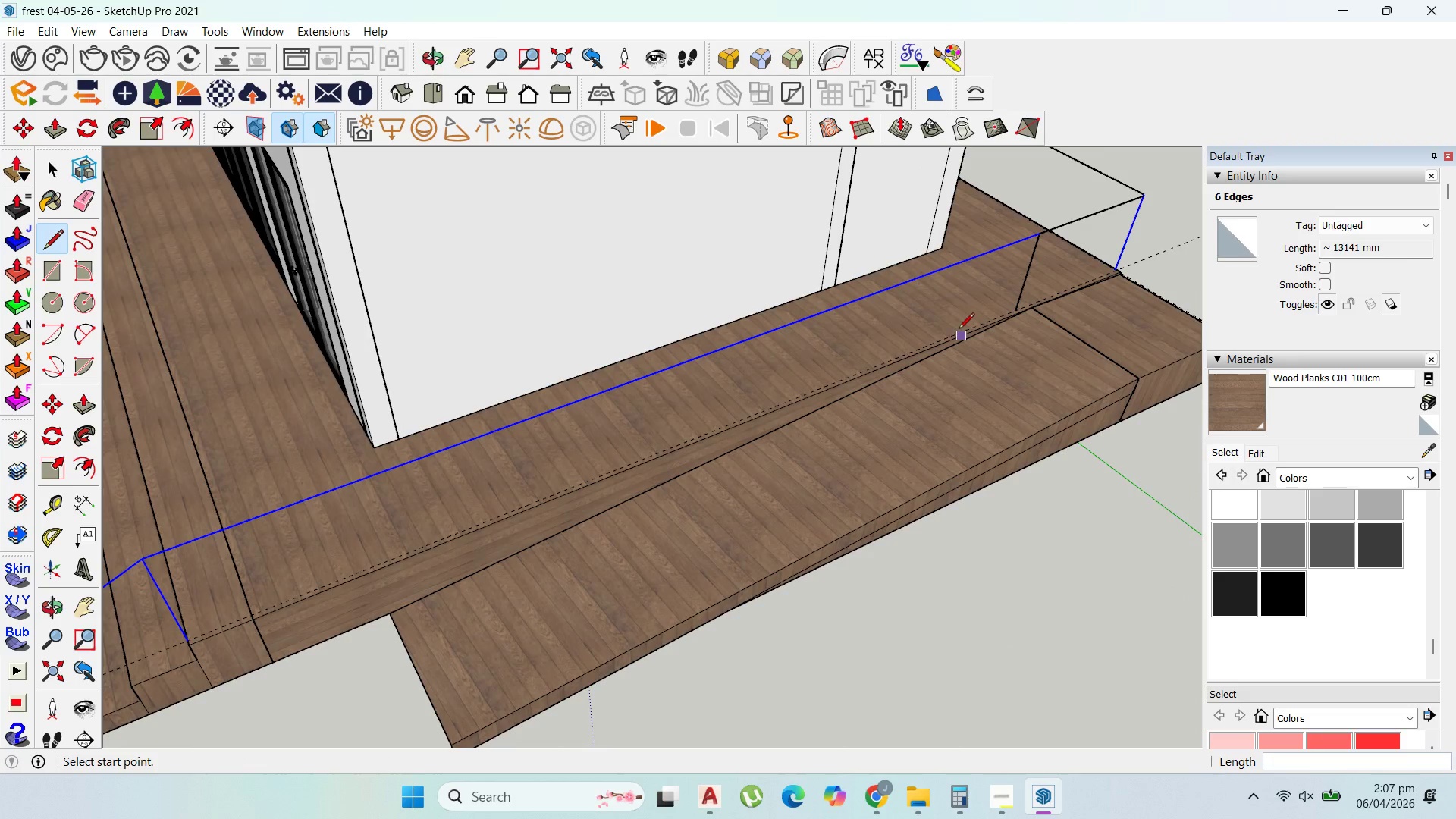 
scroll: coordinate [952, 315], scroll_direction: down, amount: 4.0
 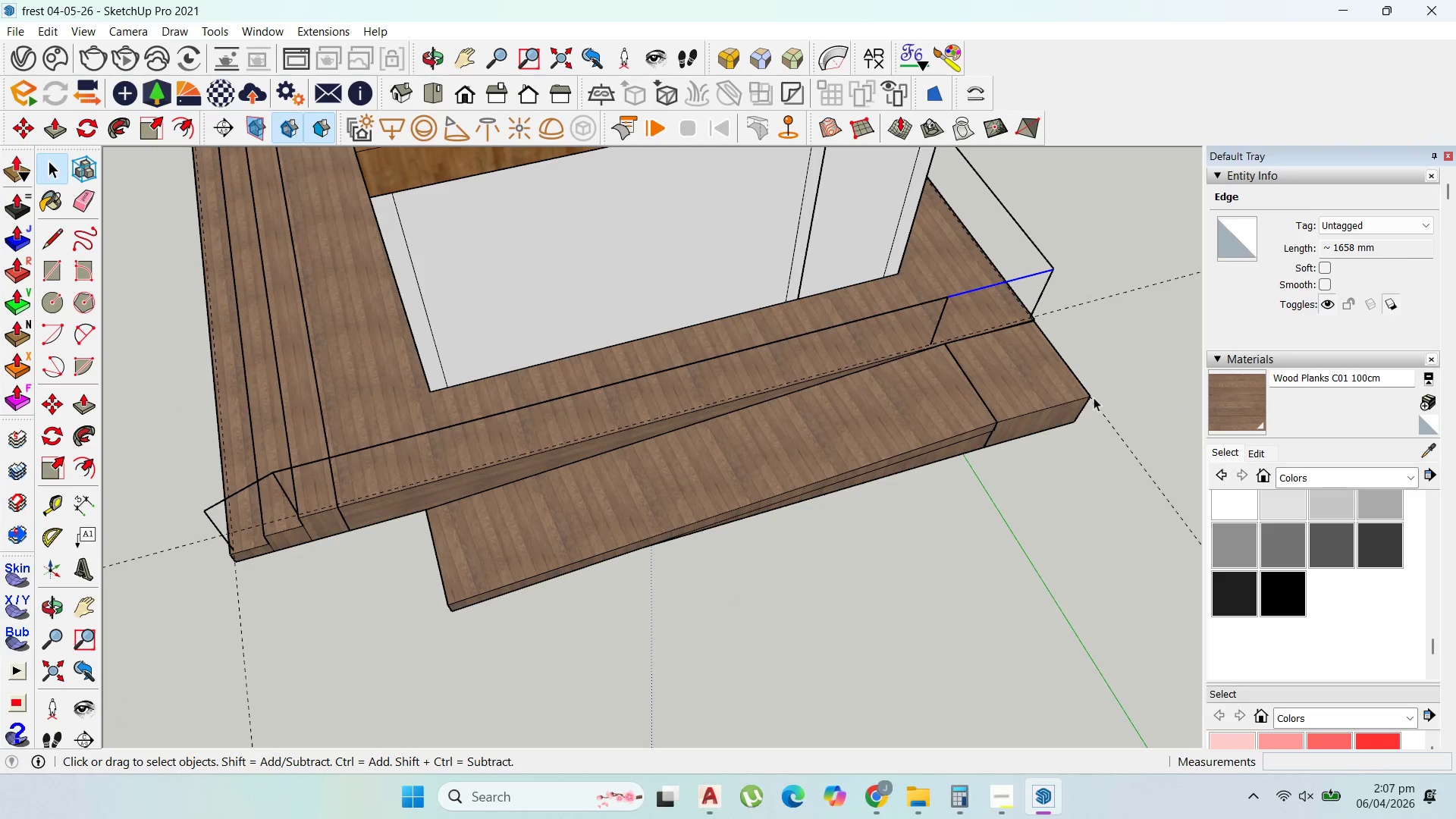 
key(Delete)
 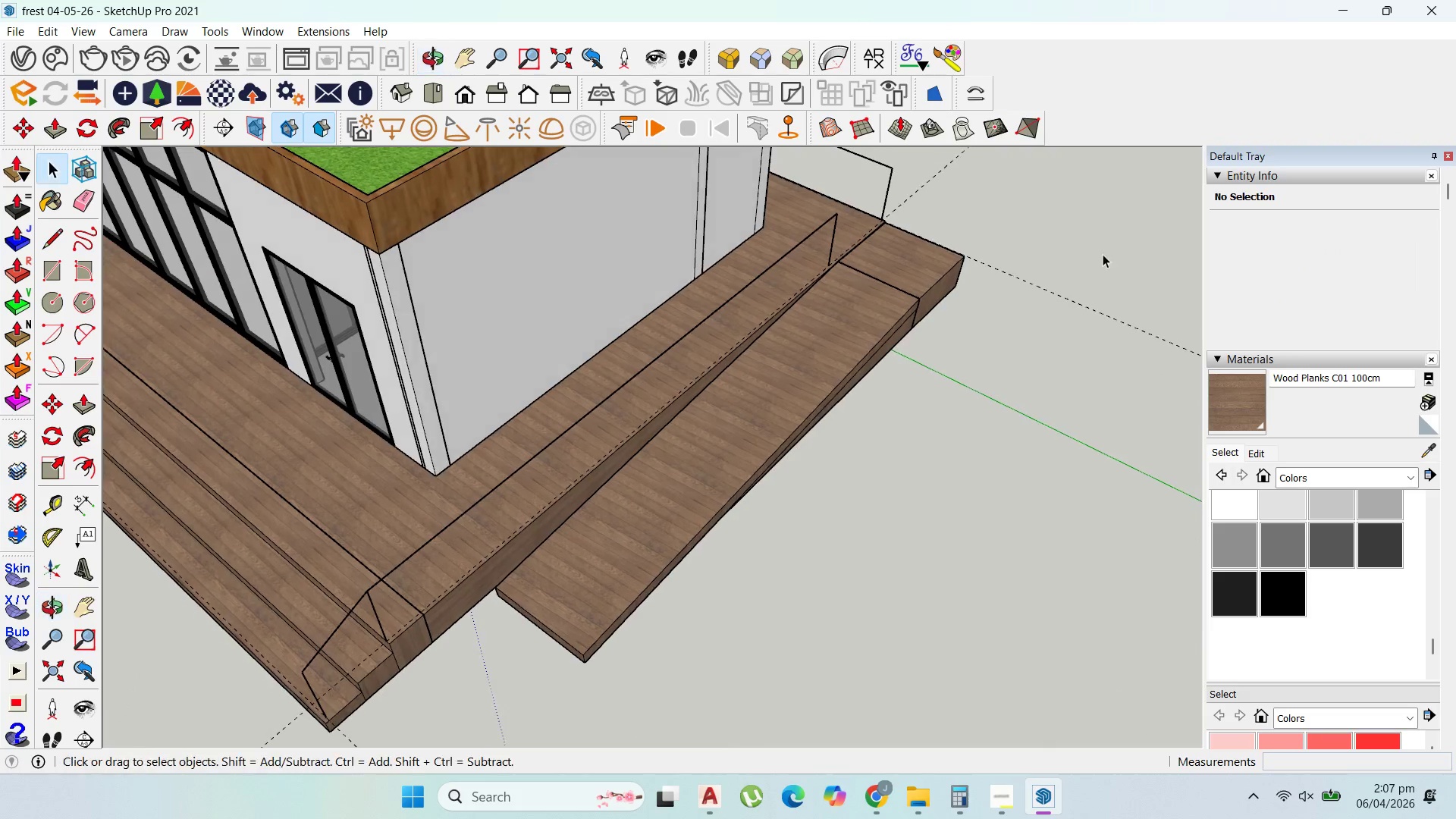 
scroll: coordinate [959, 199], scroll_direction: up, amount: 5.0
 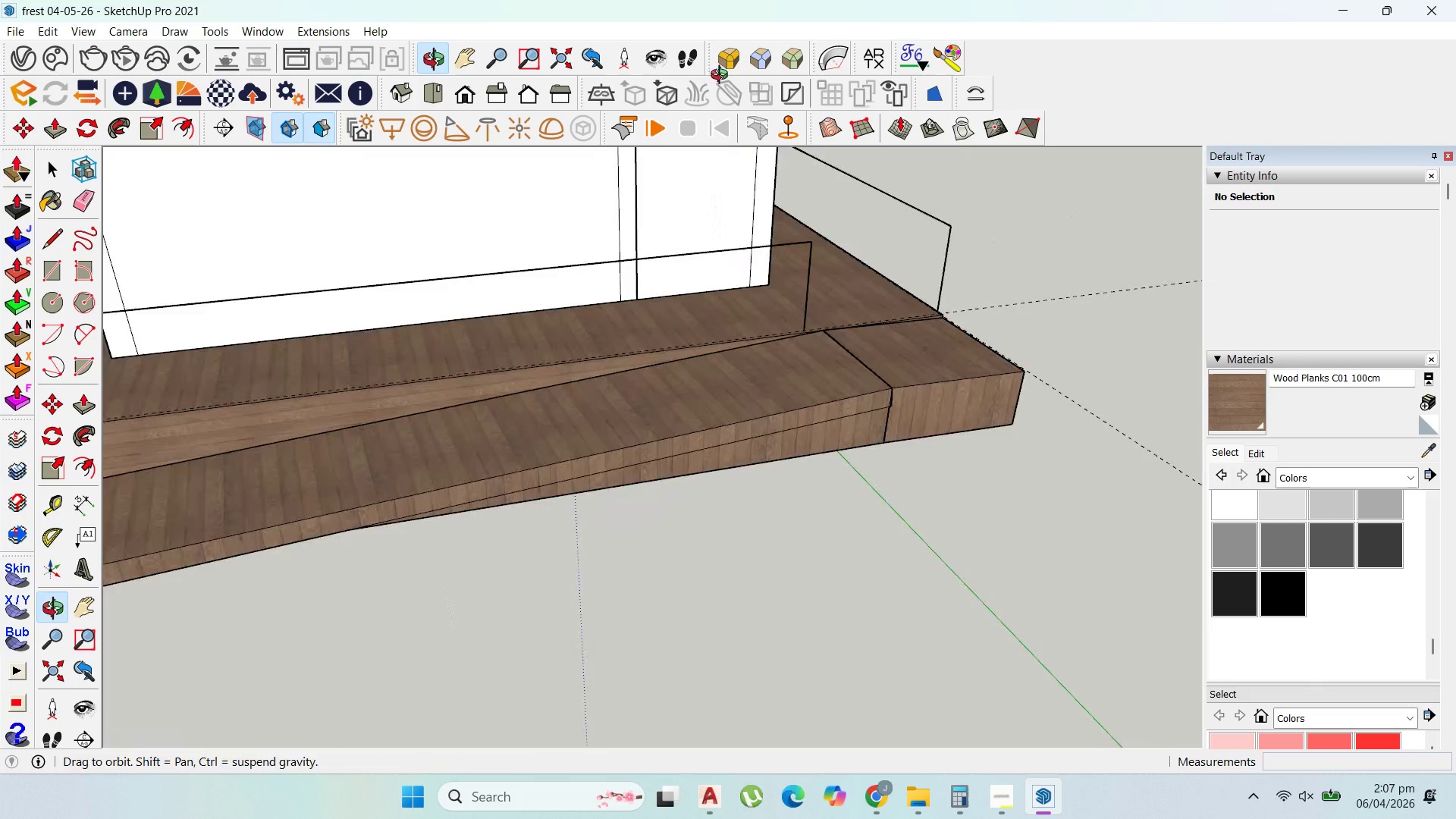 
left_click([1027, 354])
 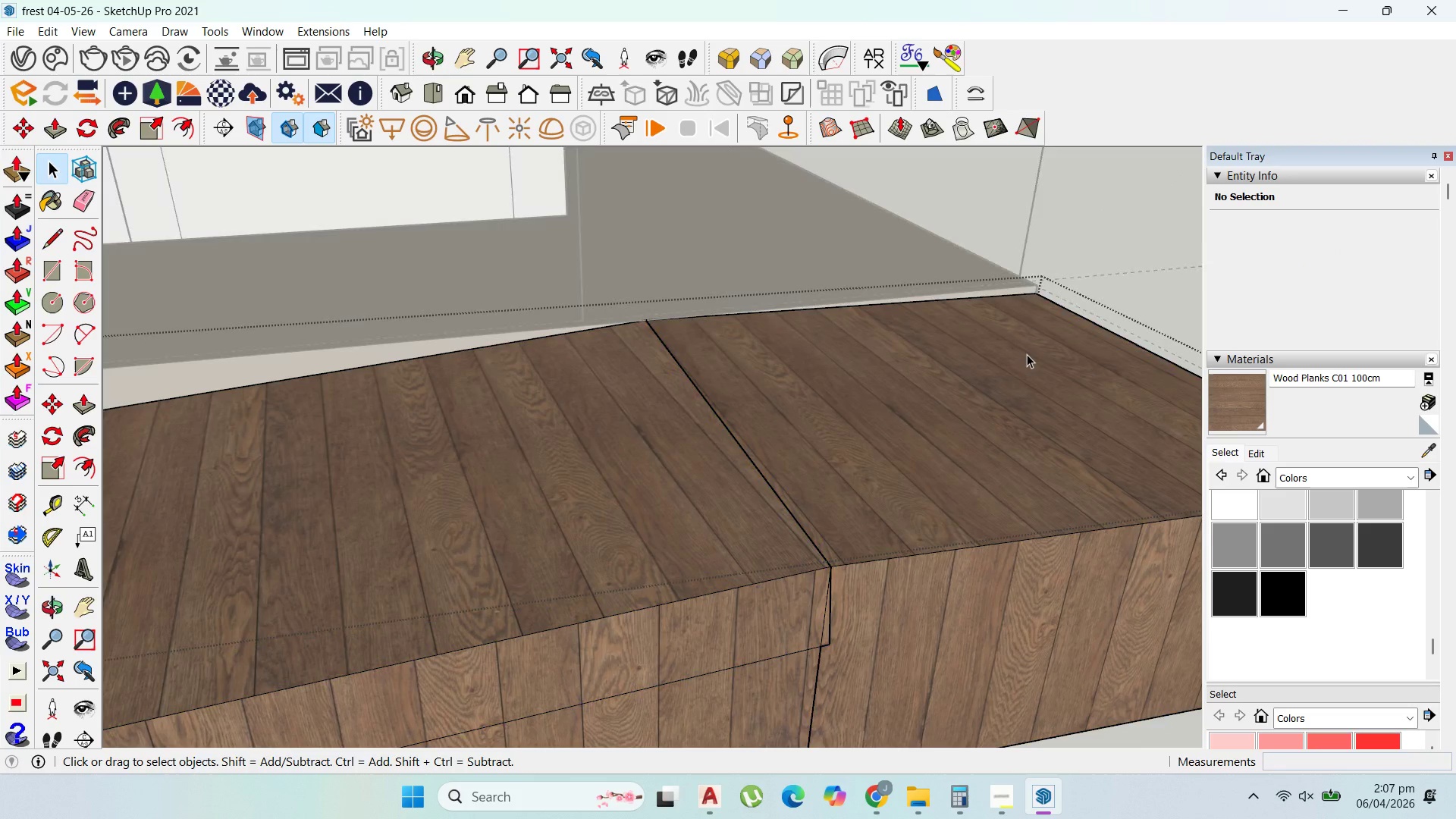 
scroll: coordinate [1026, 354], scroll_direction: up, amount: 12.0
 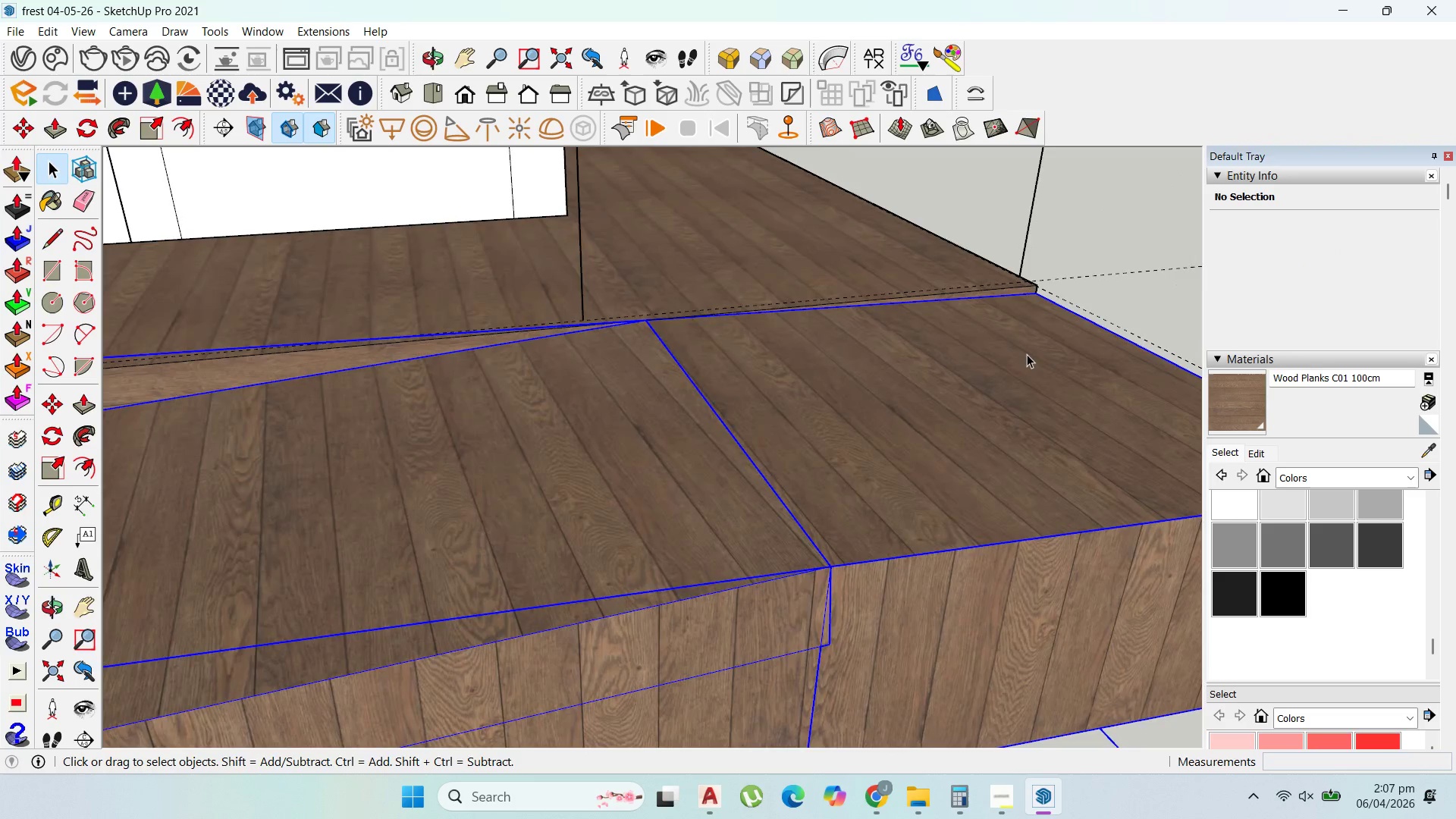 
double_click([1027, 354])
 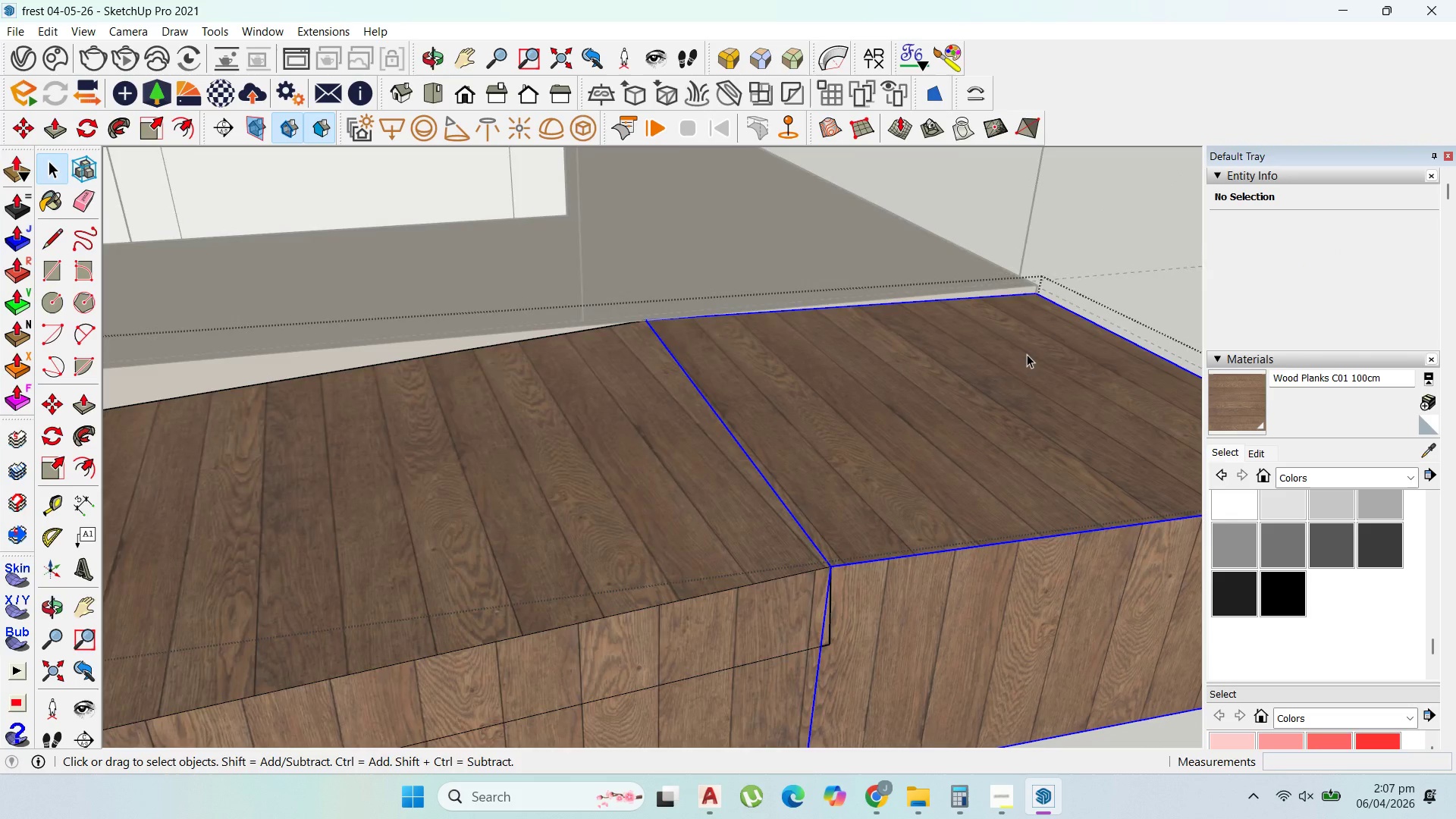 
triple_click([1027, 354])
 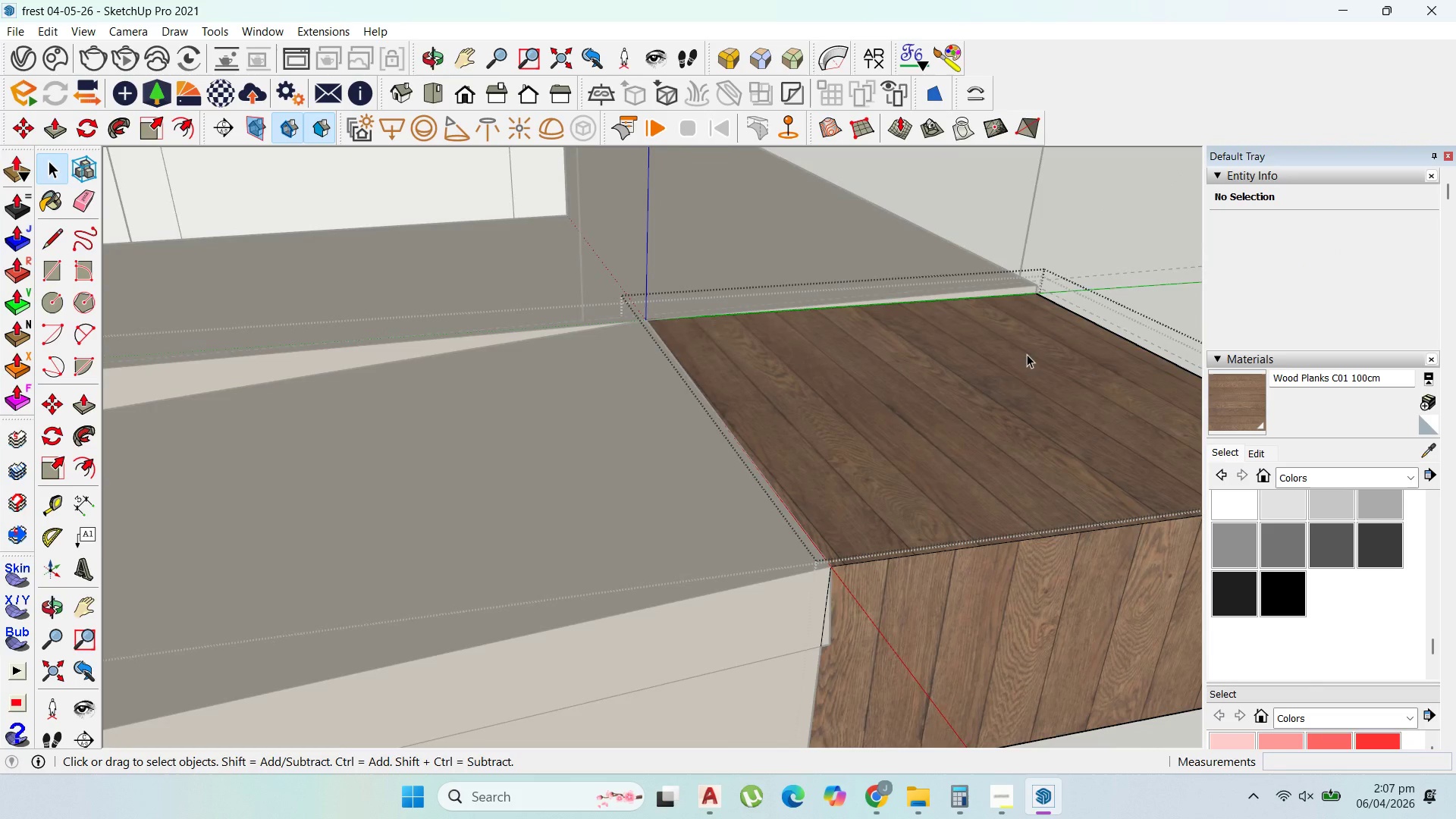 
triple_click([1027, 354])
 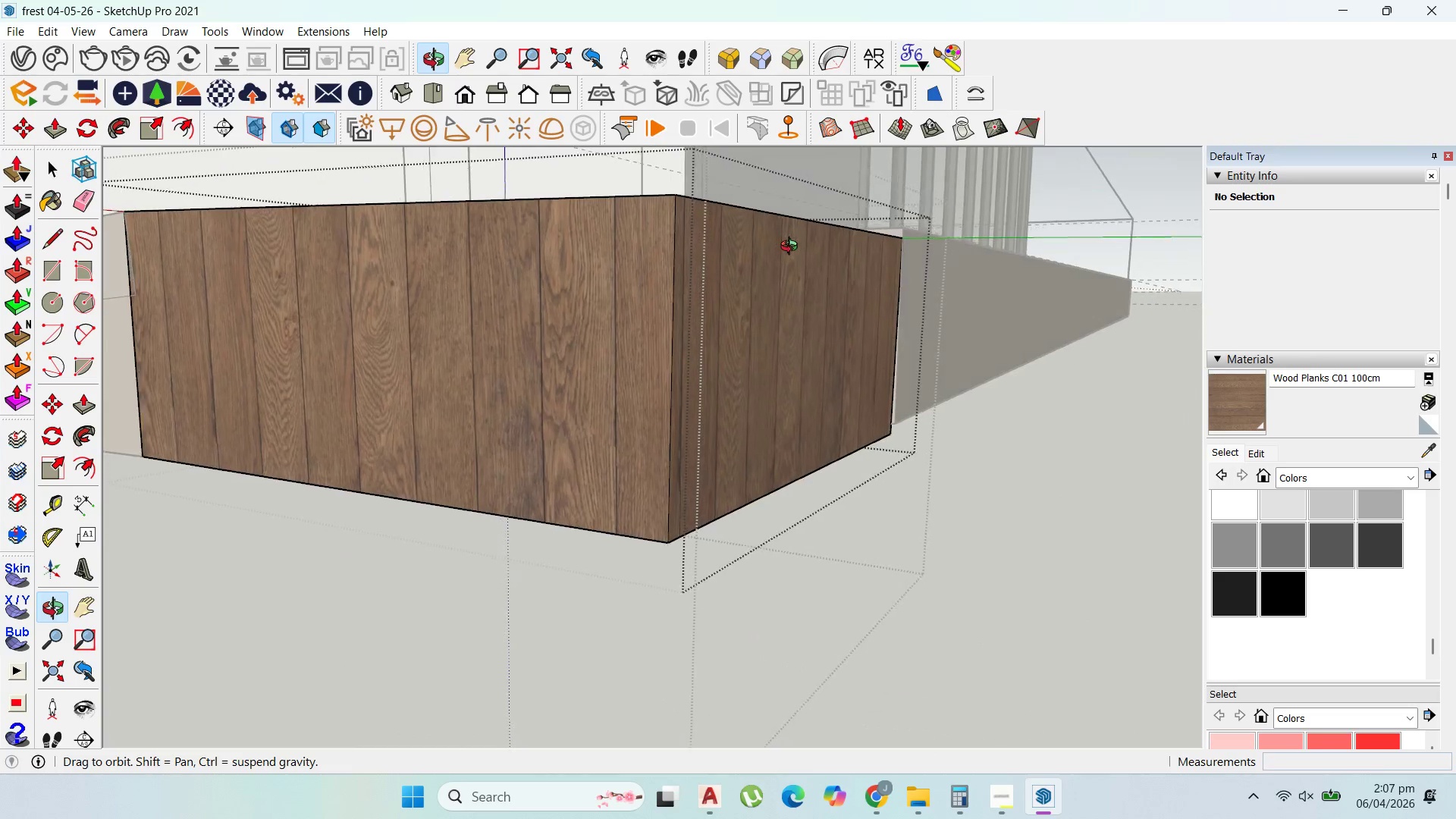 
wait(5.14)
 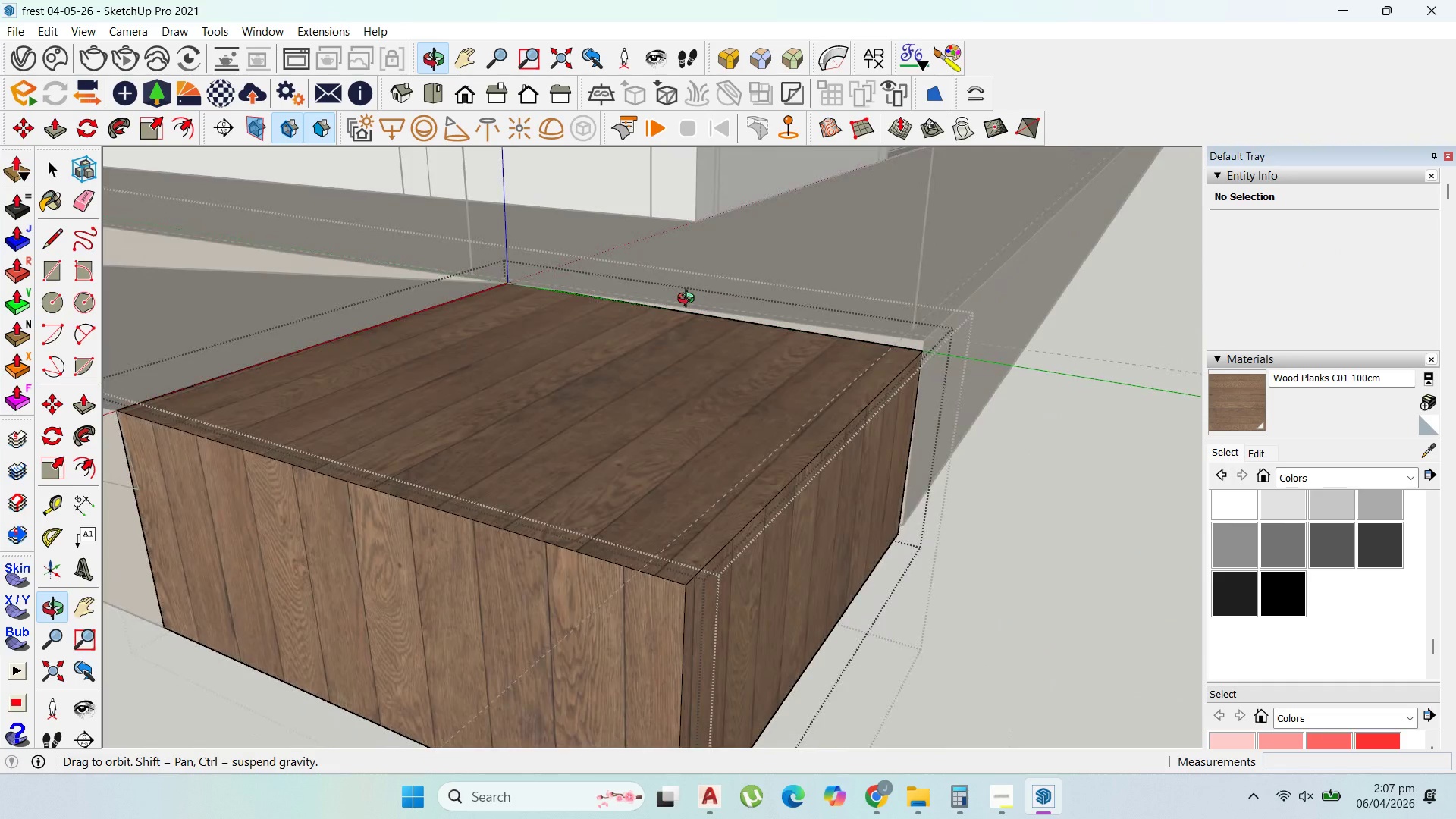 
key(F1)
 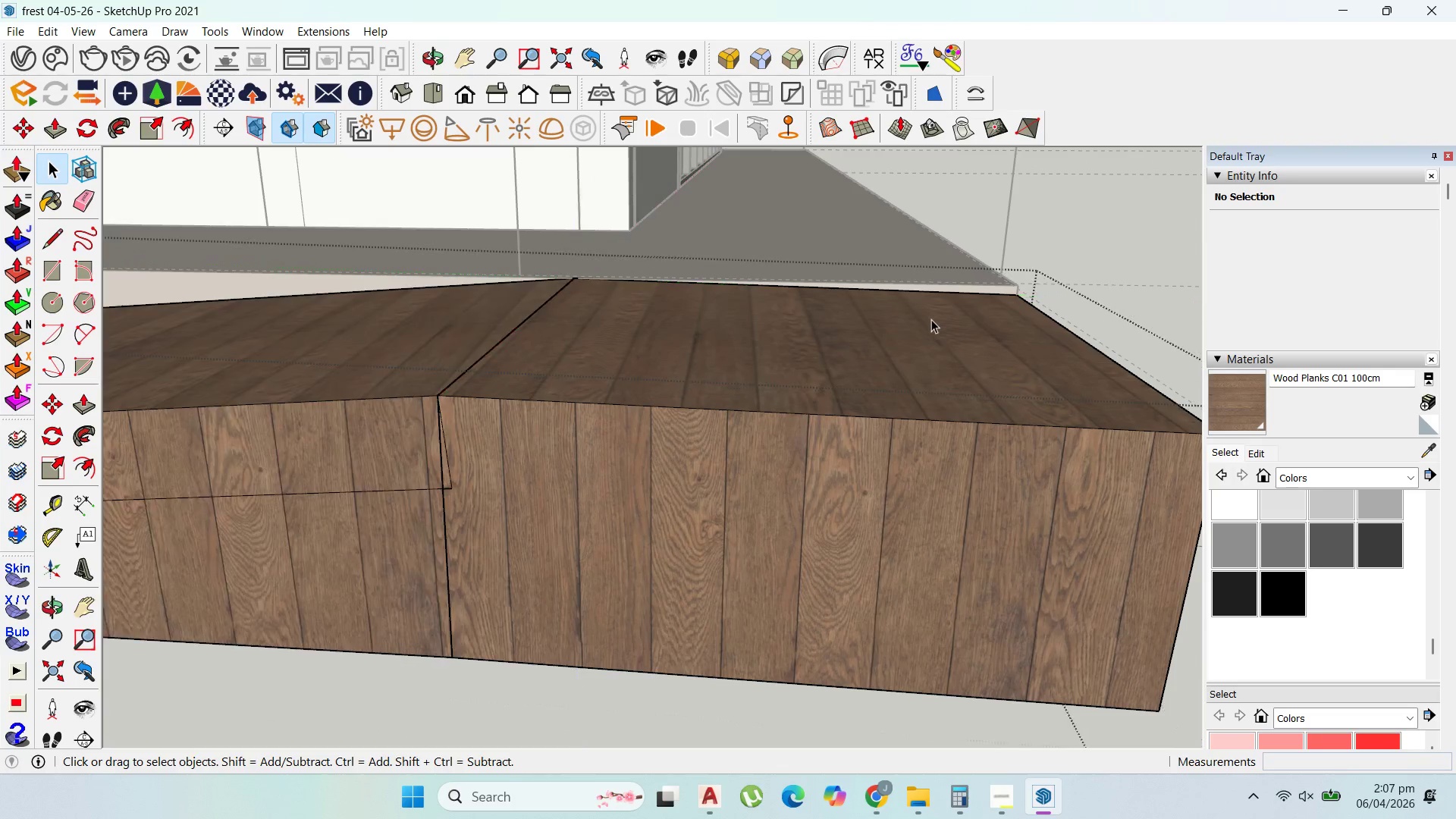 
key(Escape)
 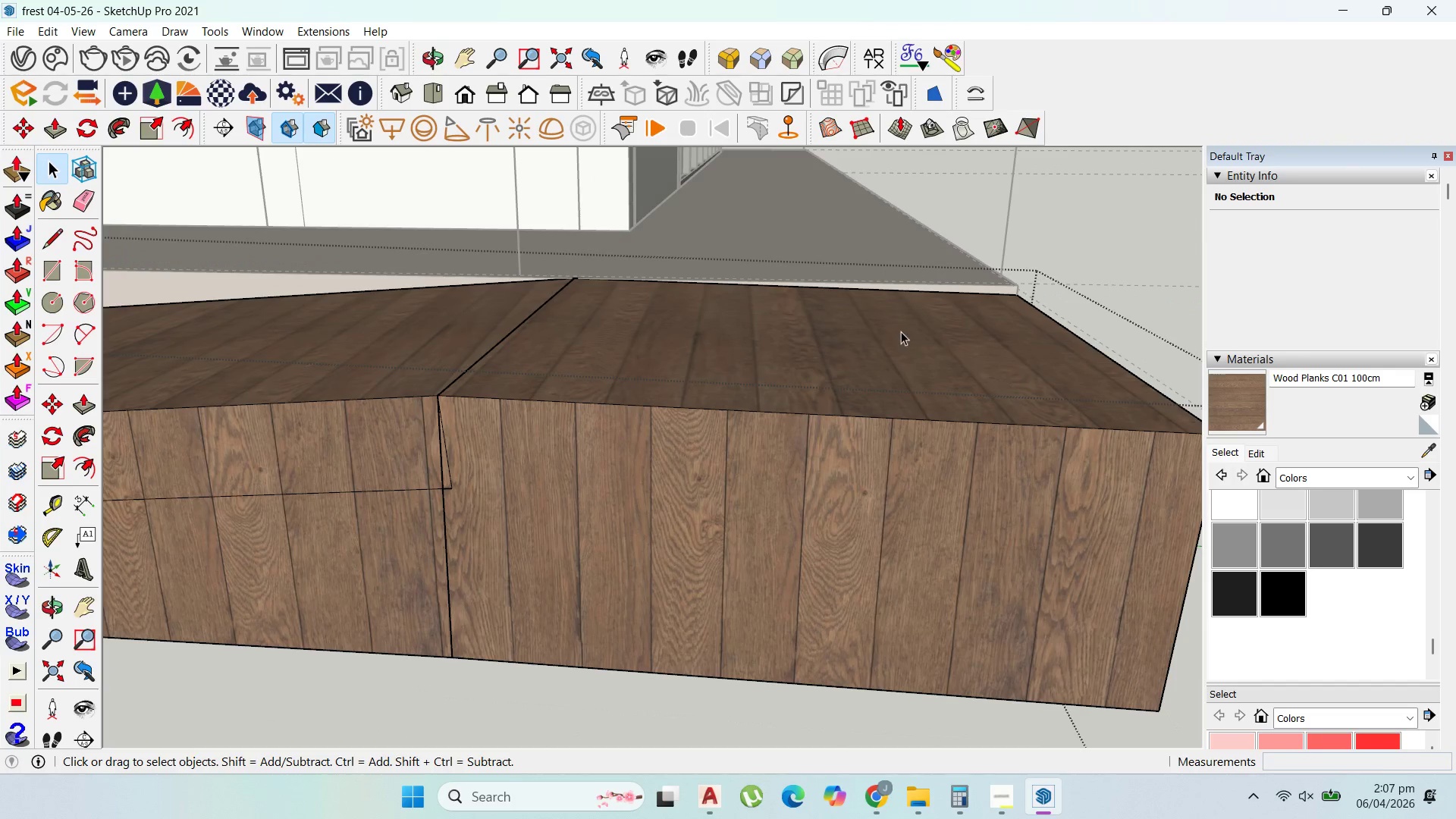 
left_click([901, 331])
 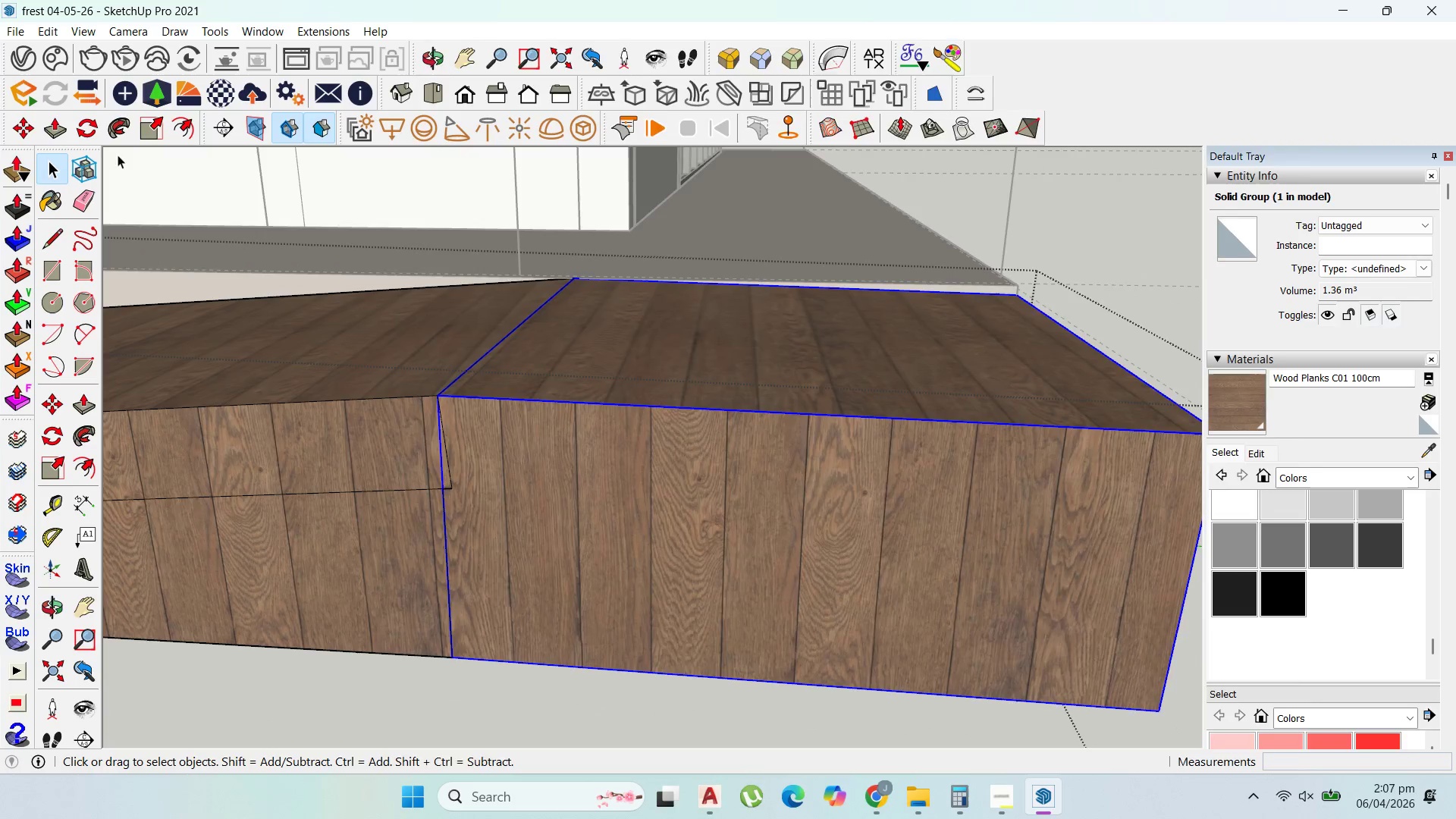 
left_click([99, 127])
 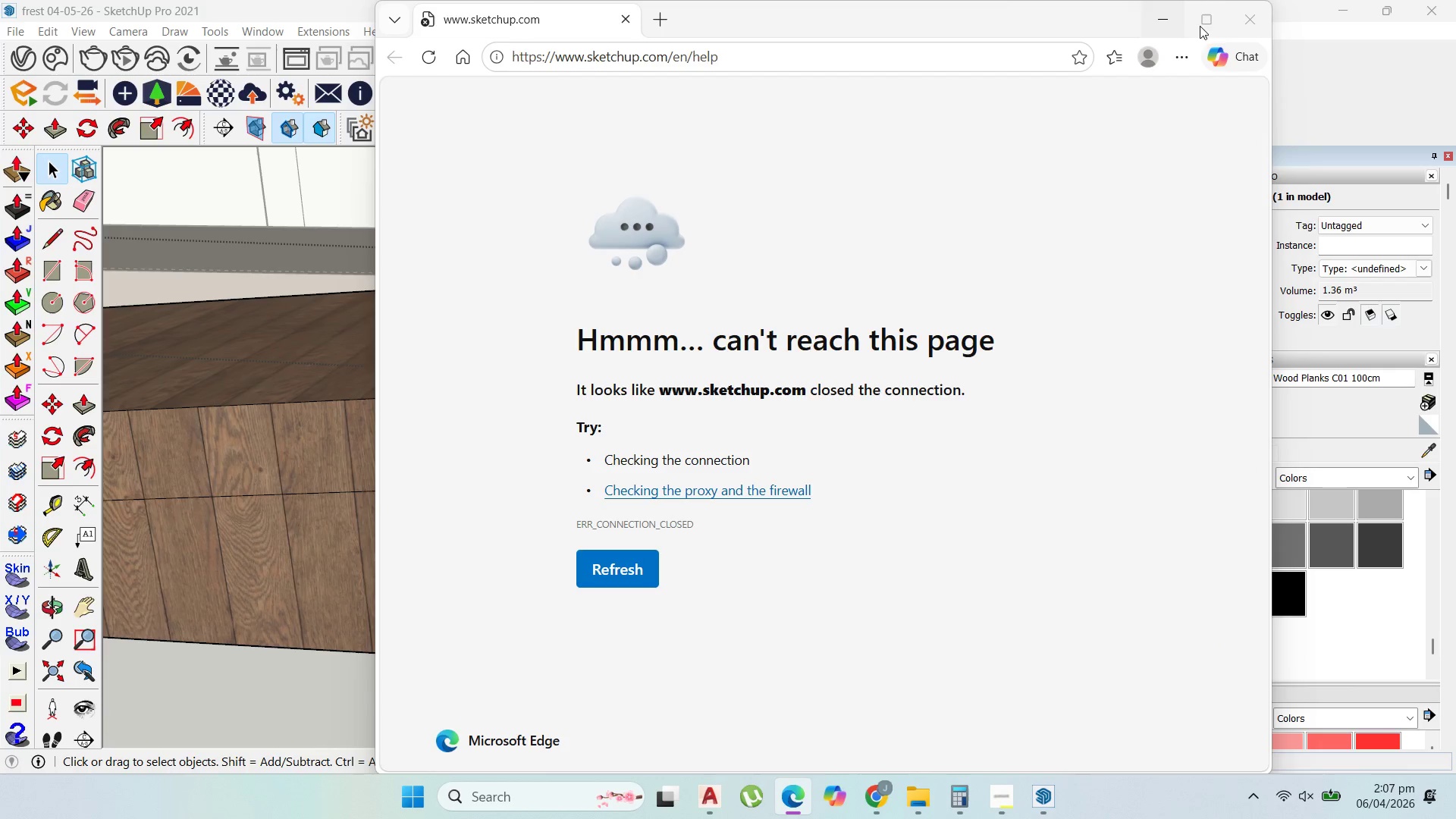 
left_click([1281, 20])
 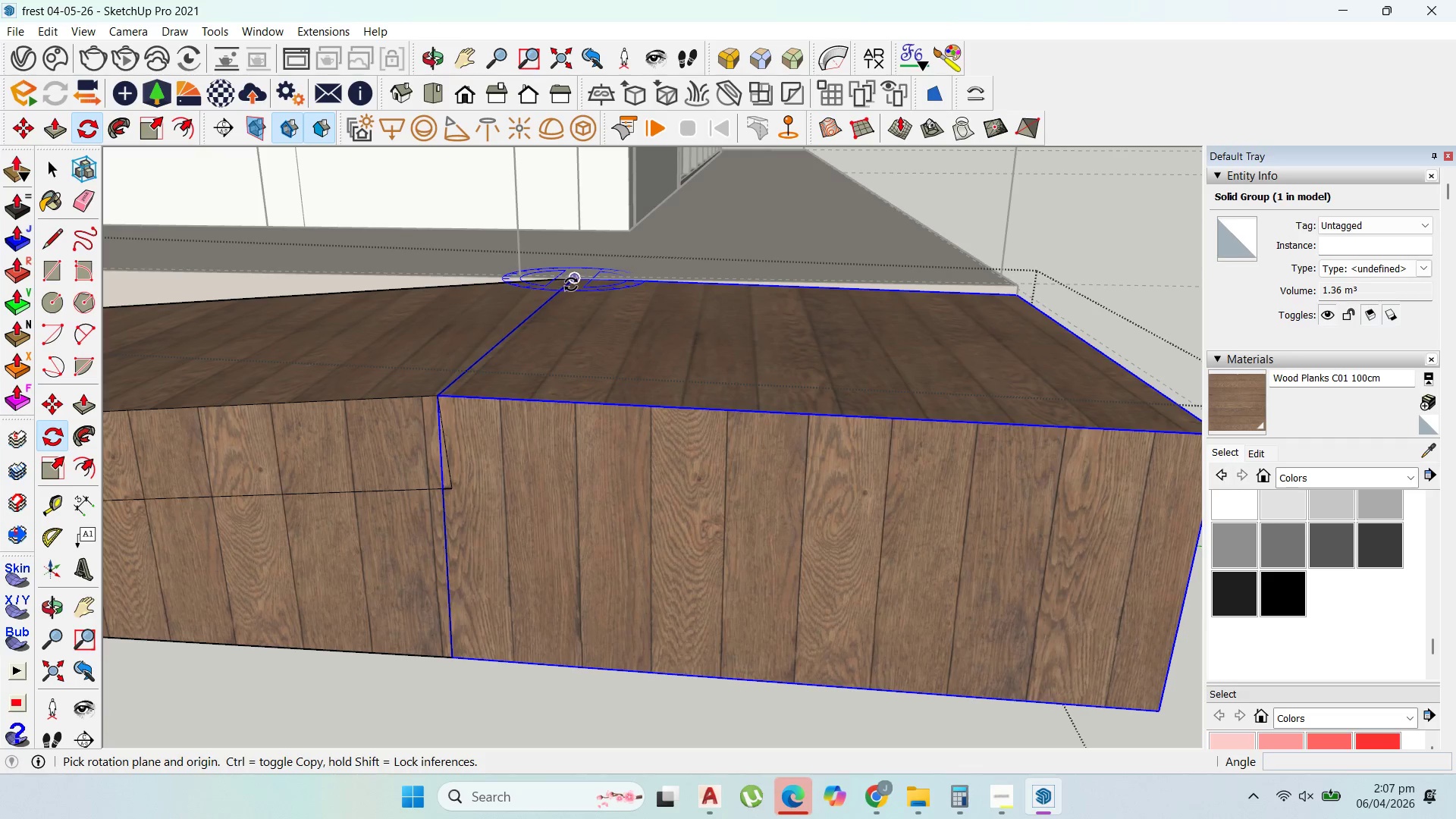 
key(ArrowRight)
 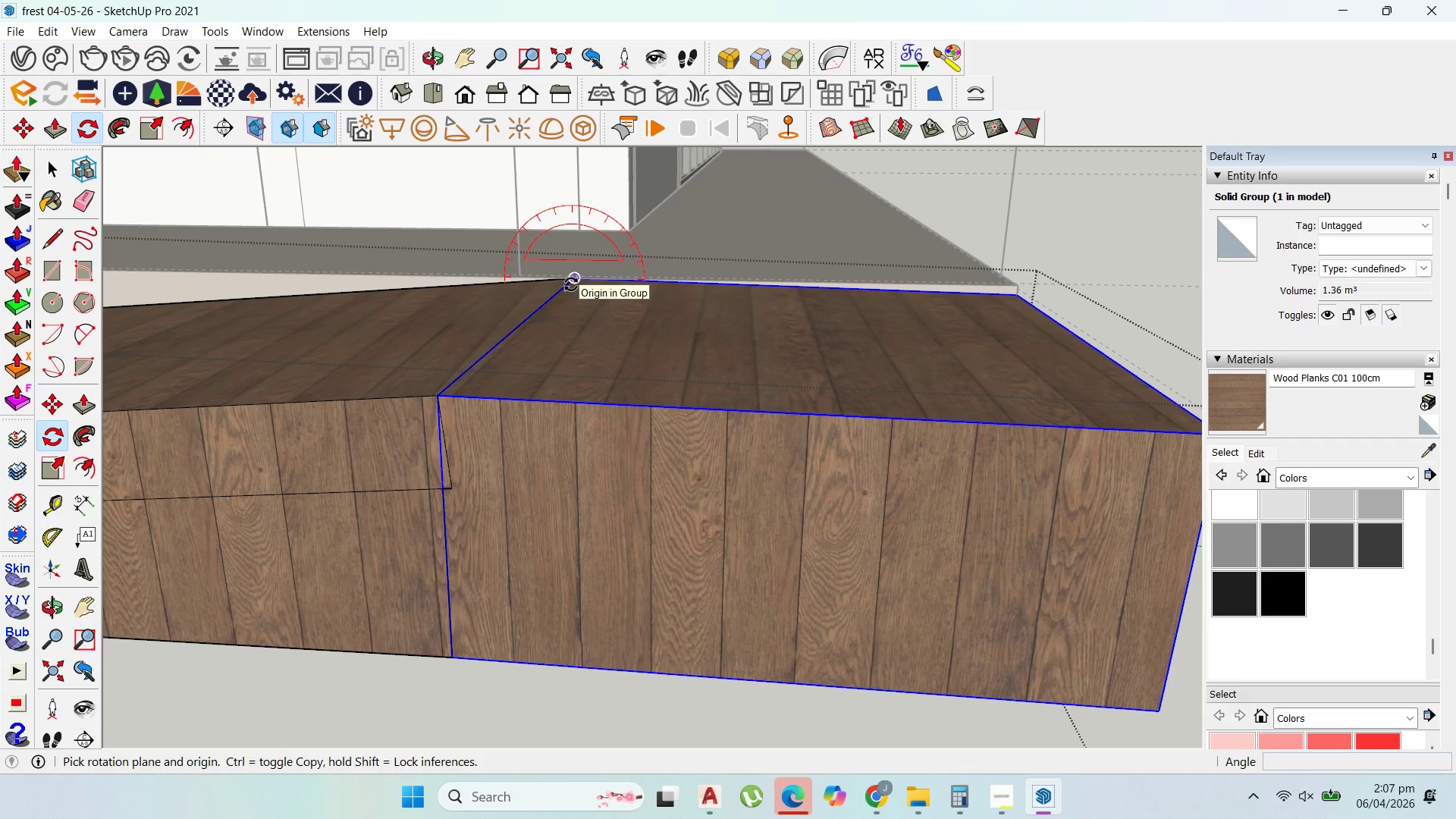 
left_click_drag(start_coordinate=[571, 284], to_coordinate=[579, 281])
 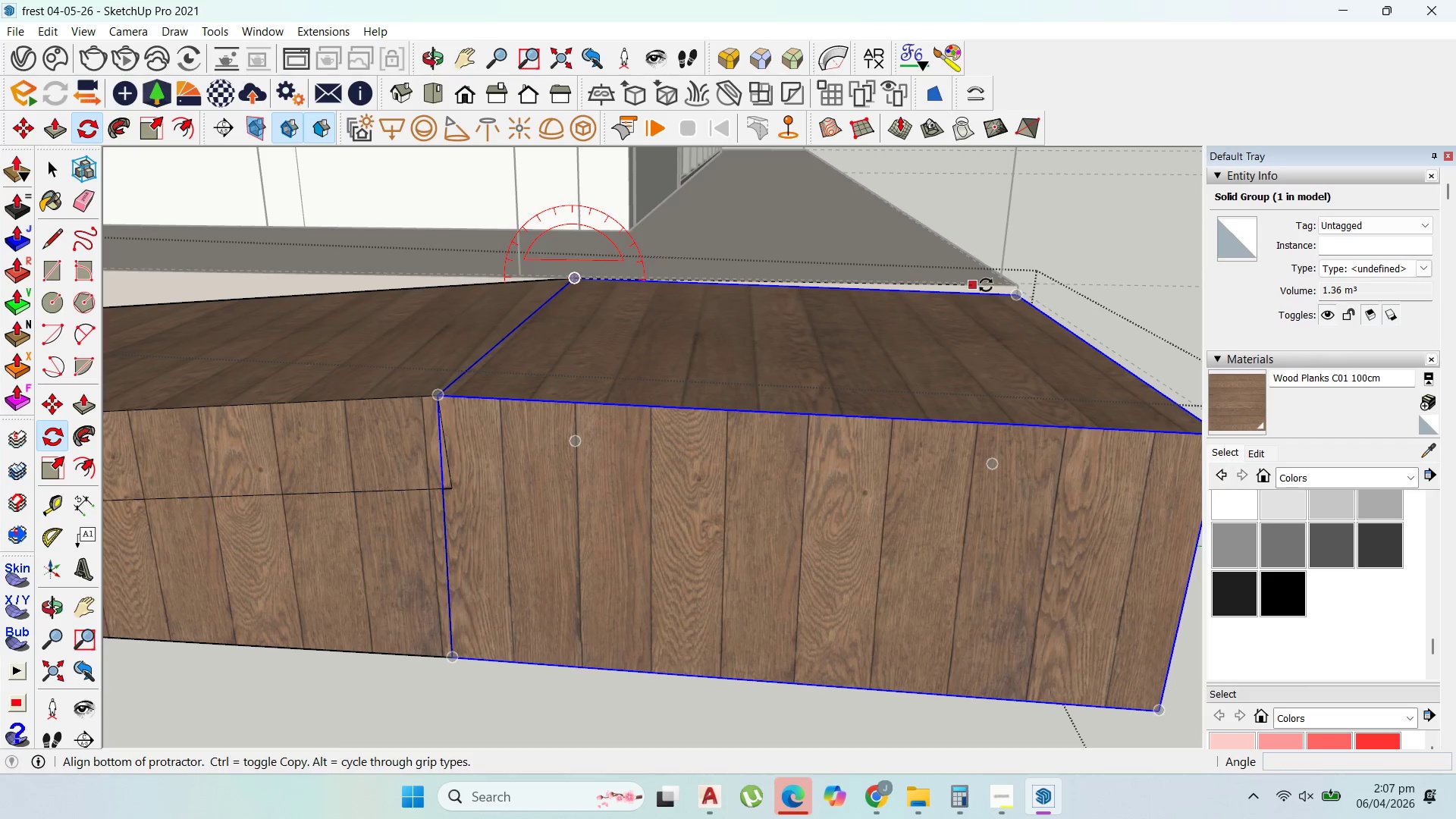 
scroll: coordinate [996, 289], scroll_direction: up, amount: 1.0
 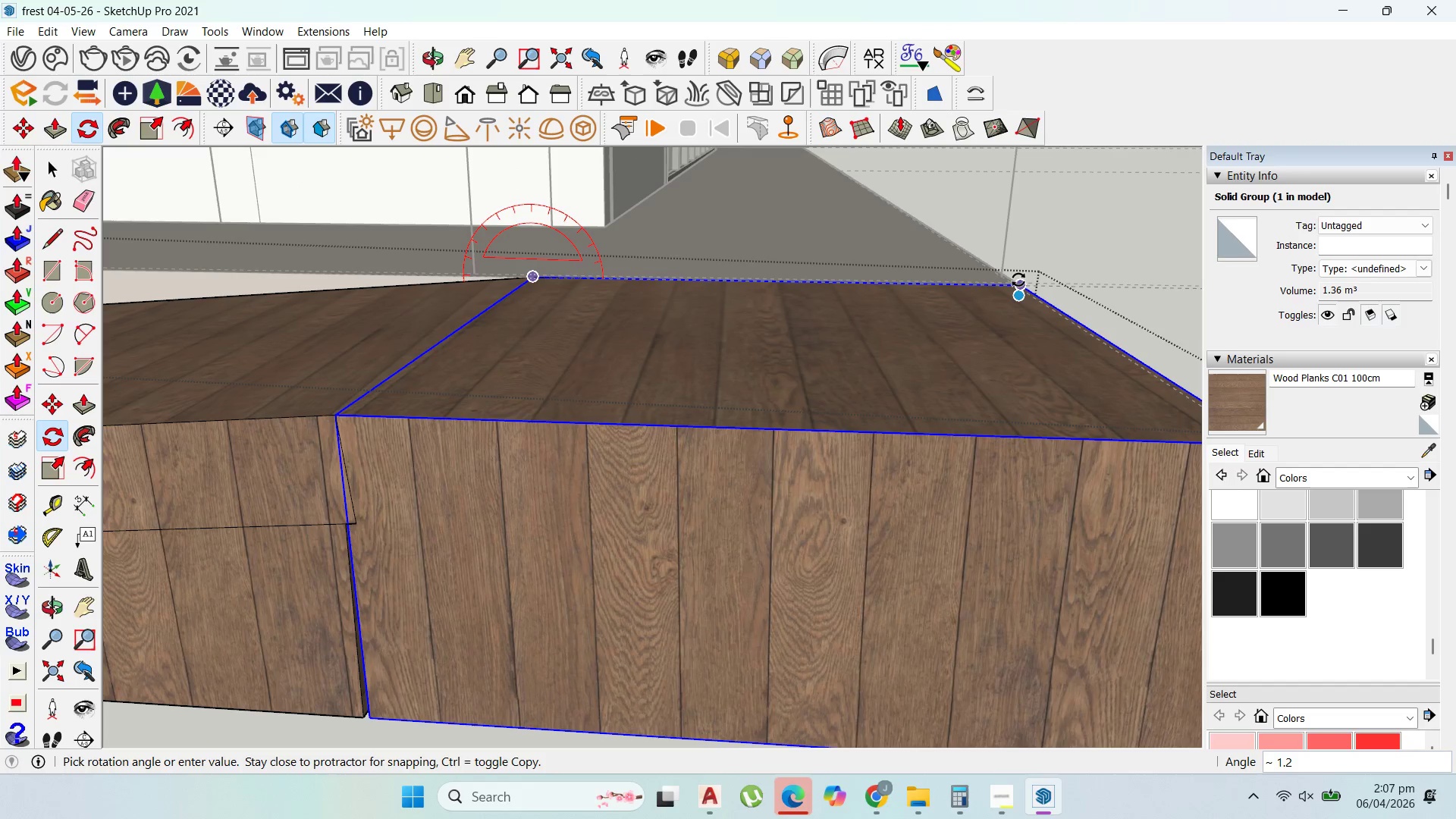 
left_click([1018, 280])
 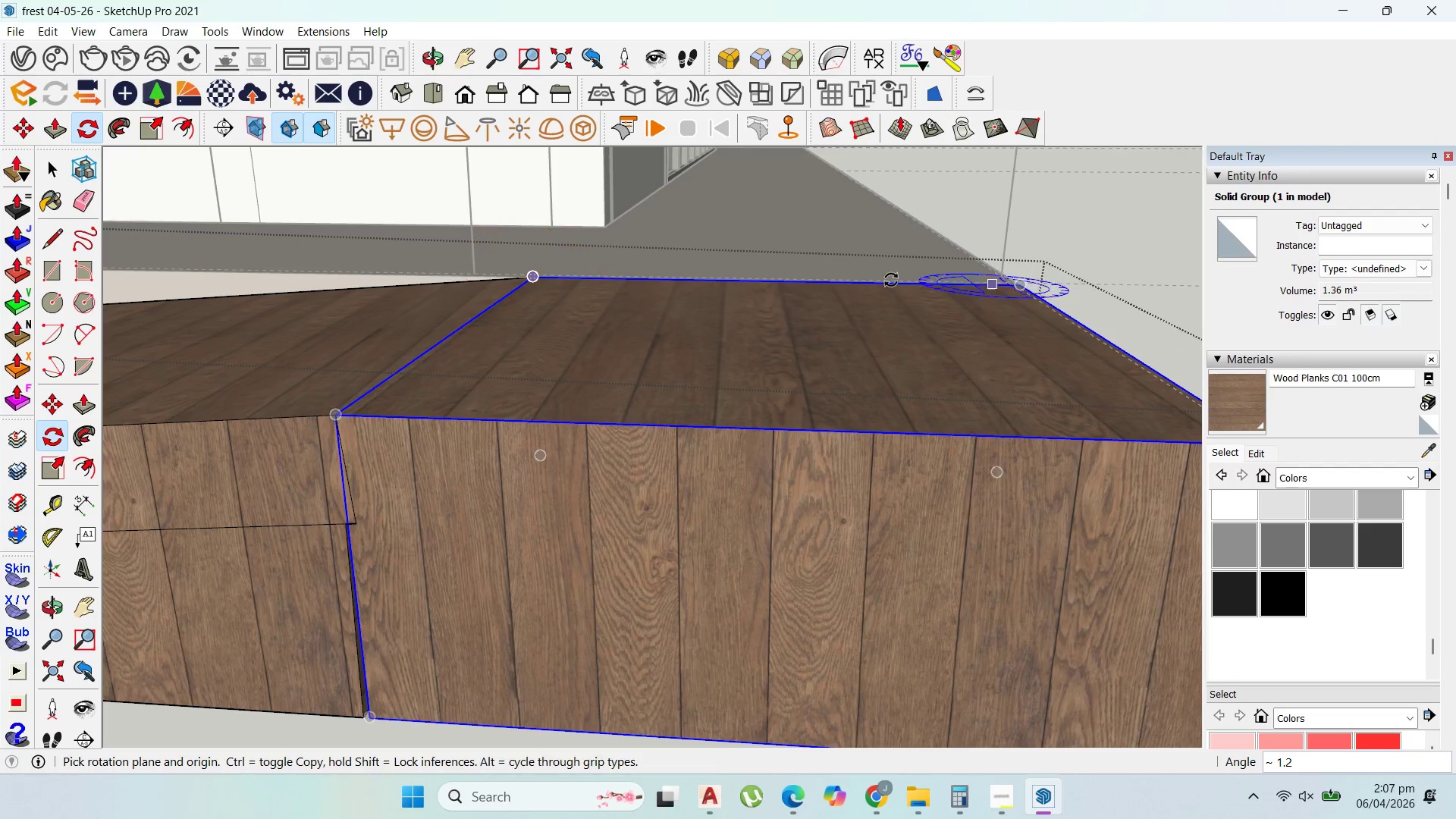 
scroll: coordinate [828, 268], scroll_direction: down, amount: 7.0
 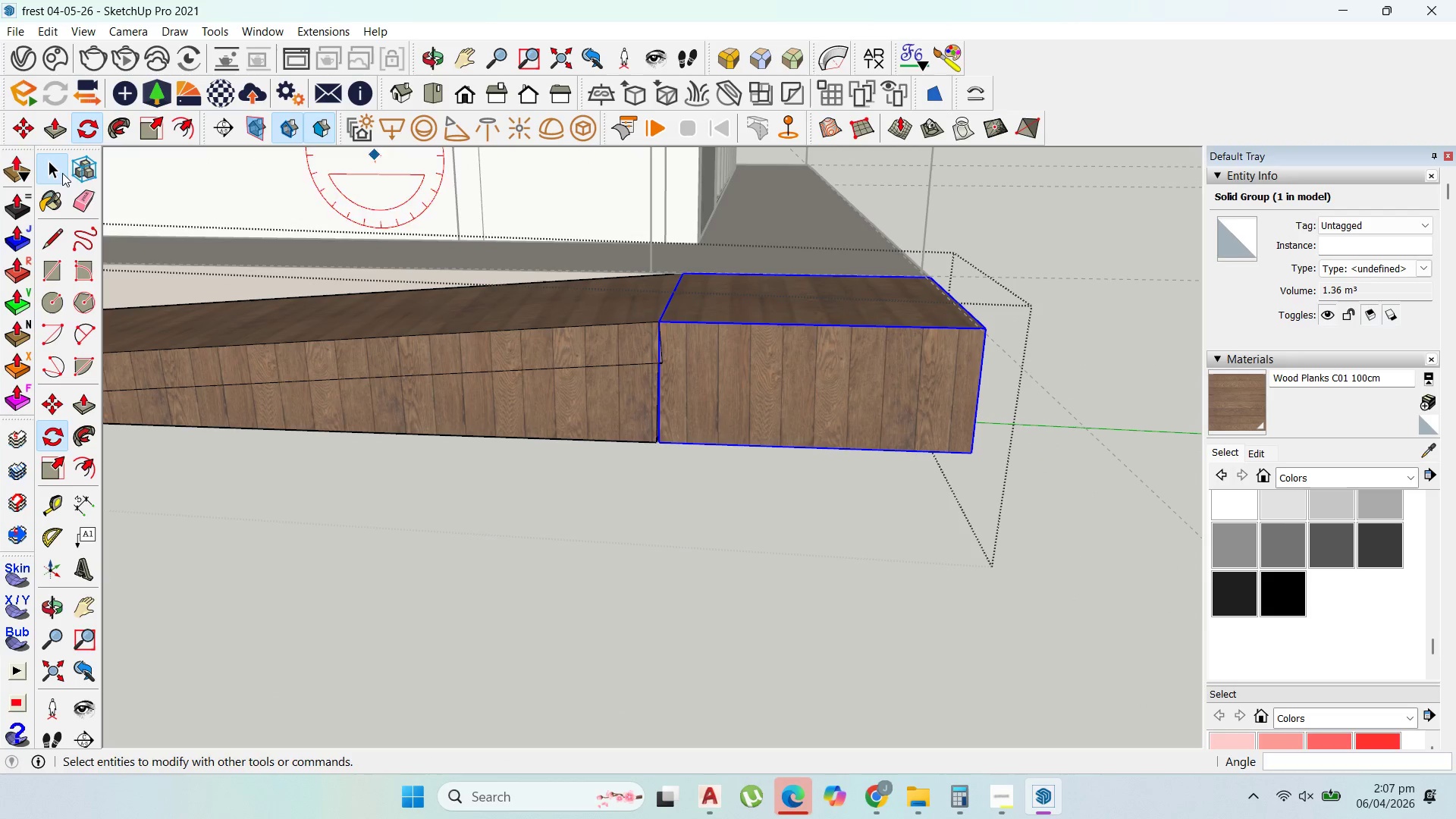 
key(Escape)
 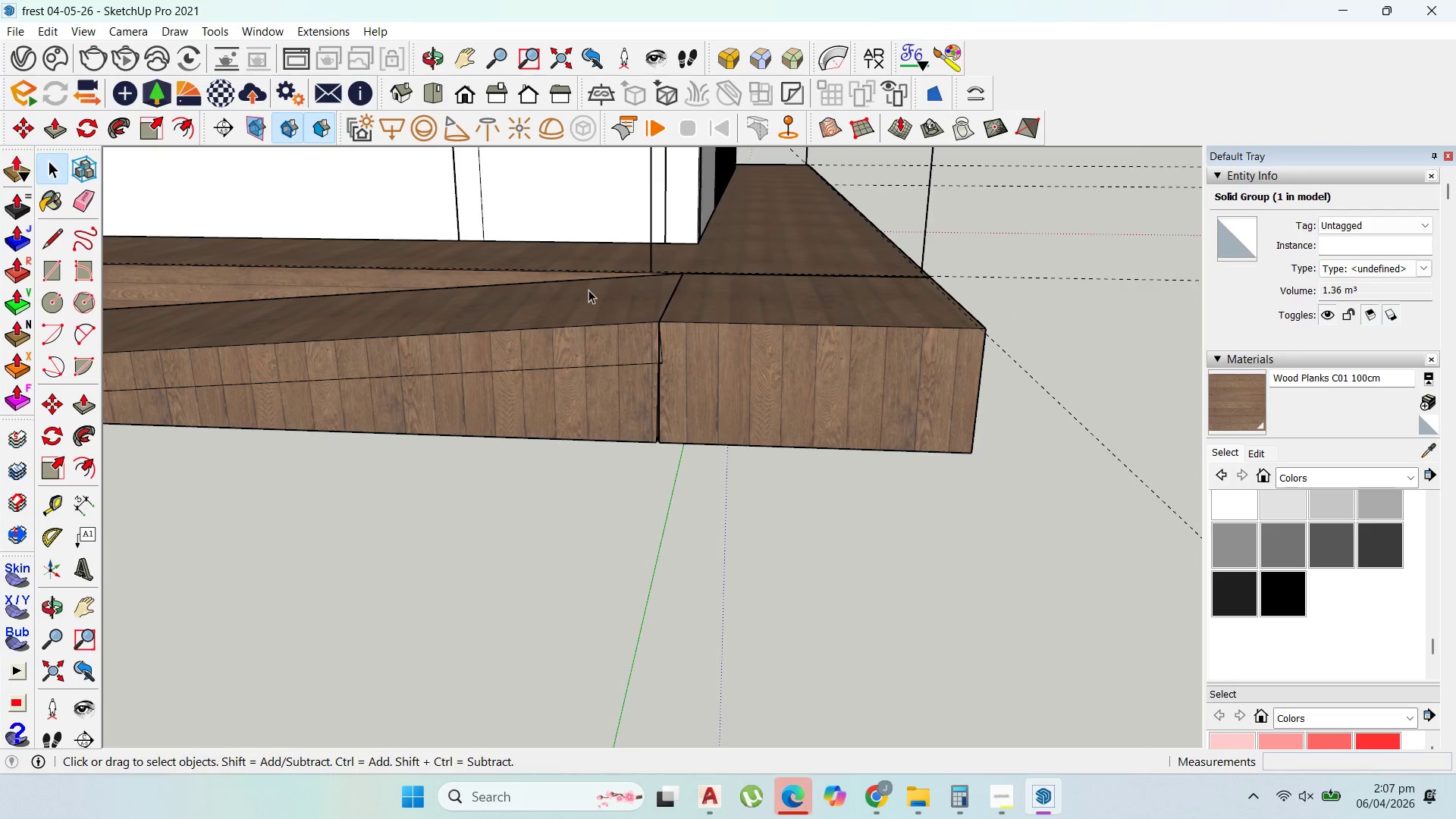 
key(Escape)
 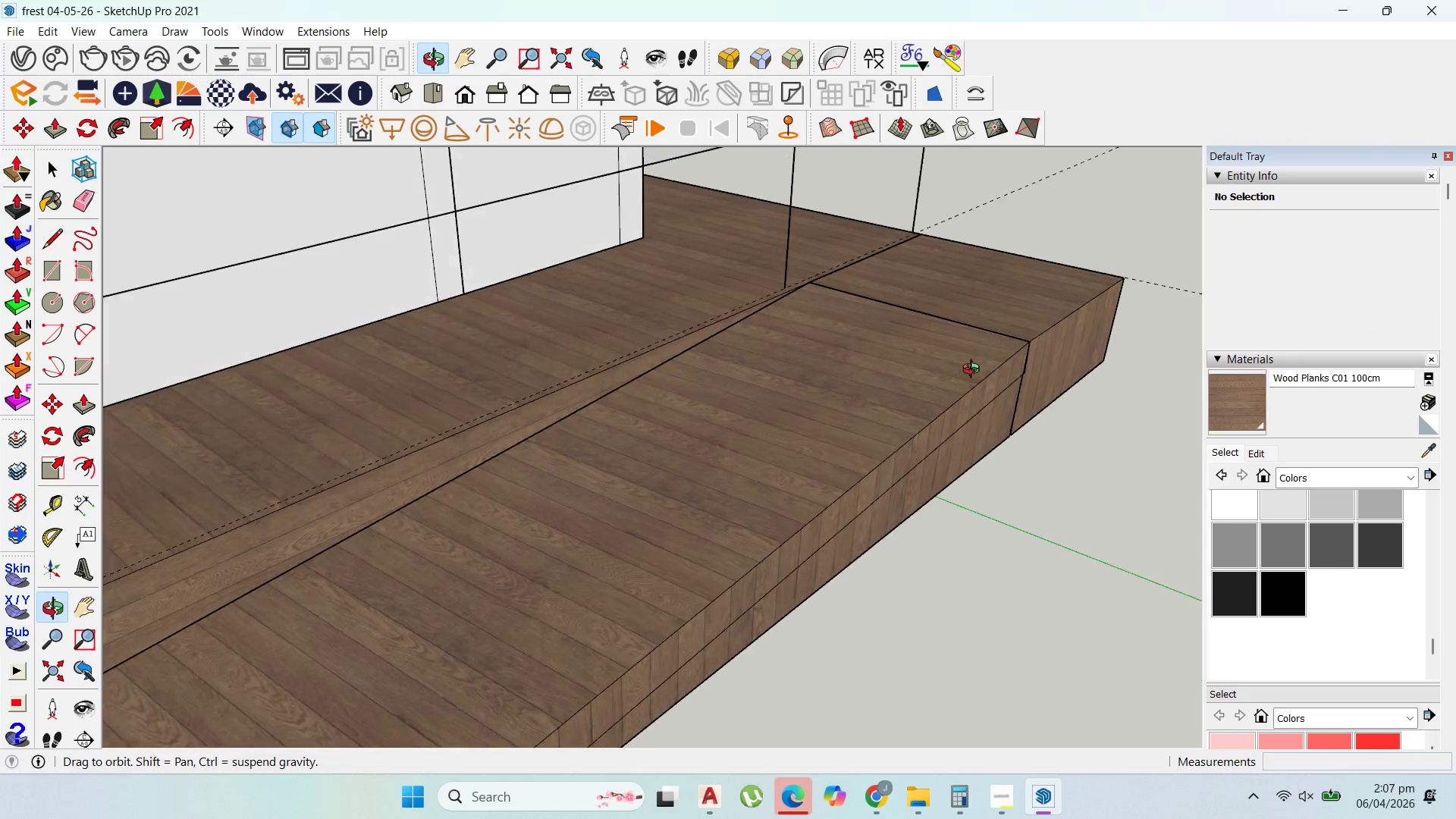 
scroll: coordinate [977, 196], scroll_direction: down, amount: 5.0
 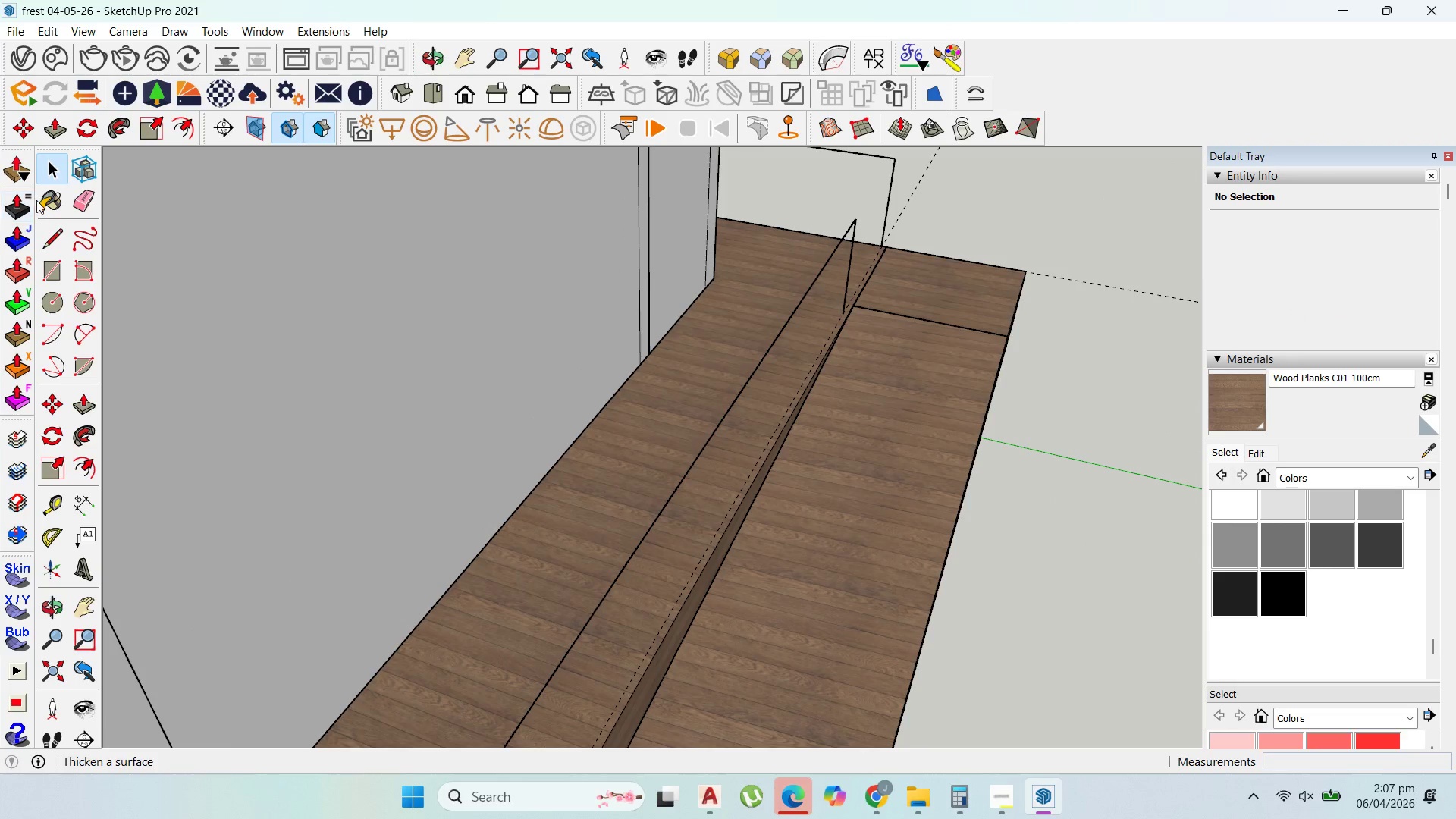 
left_click_drag(start_coordinate=[48, 232], to_coordinate=[53, 232])
 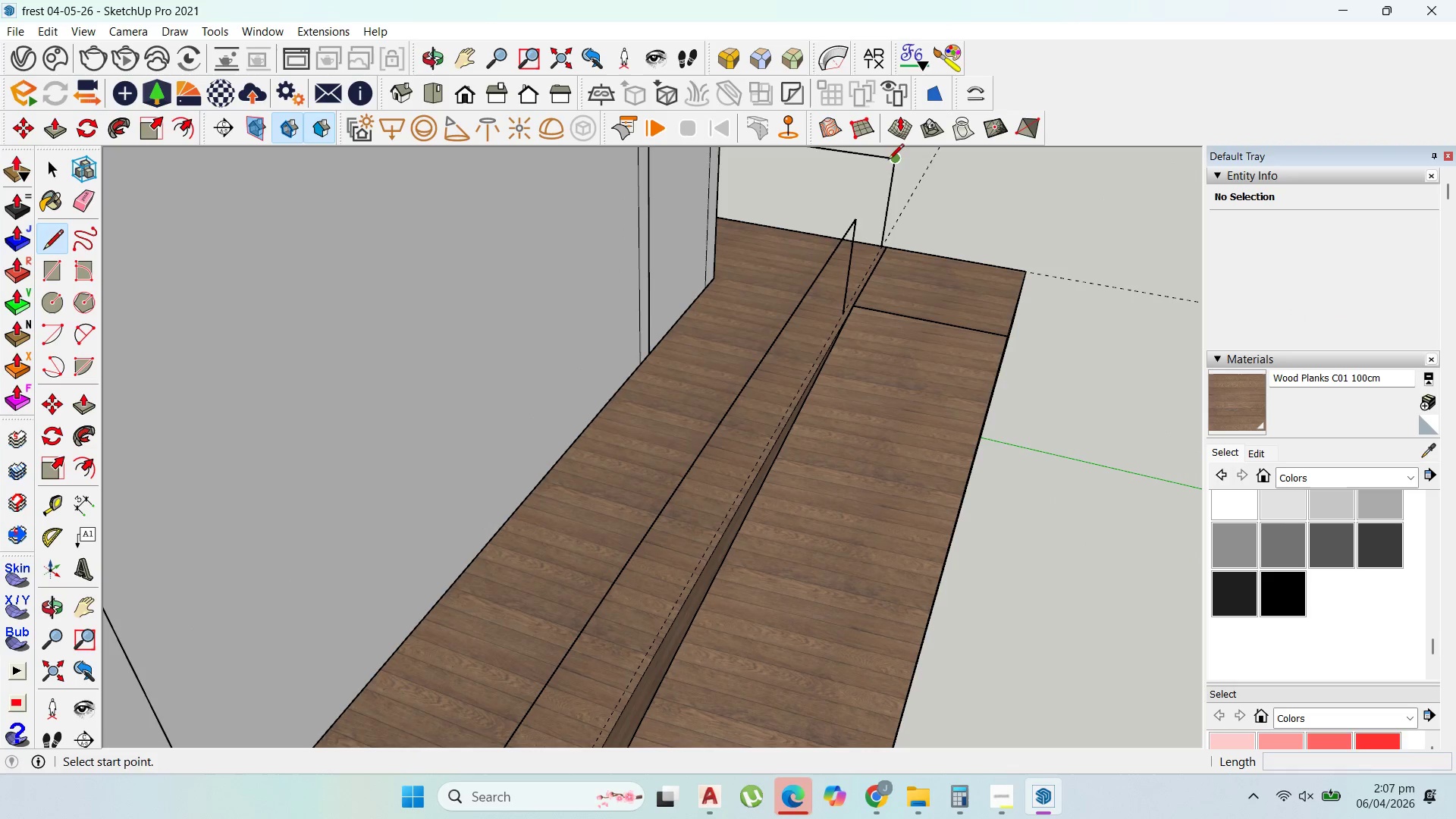 
left_click_drag(start_coordinate=[888, 161], to_coordinate=[910, 161])
 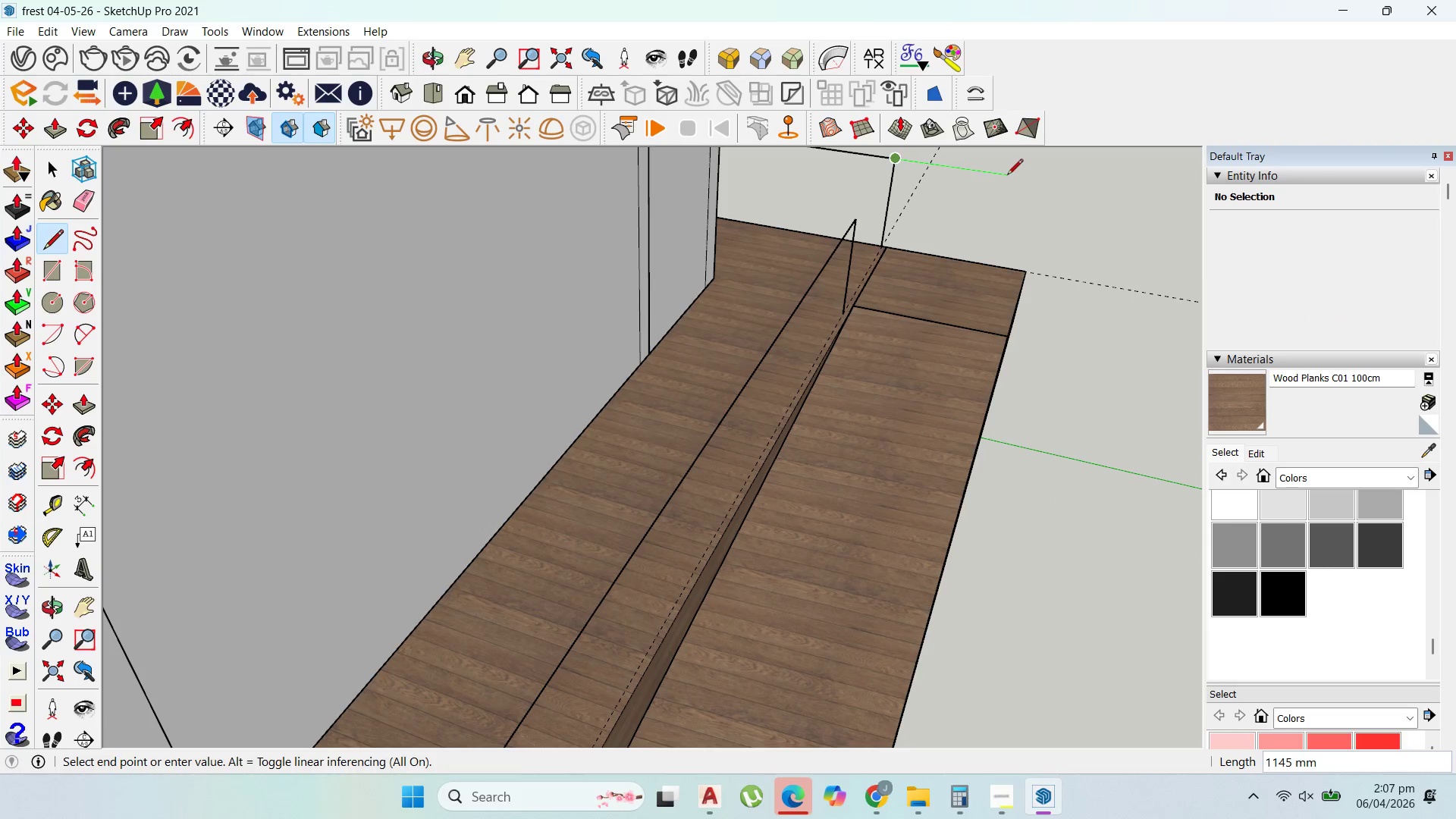 
hold_key(key=ShiftLeft, duration=1.3)
 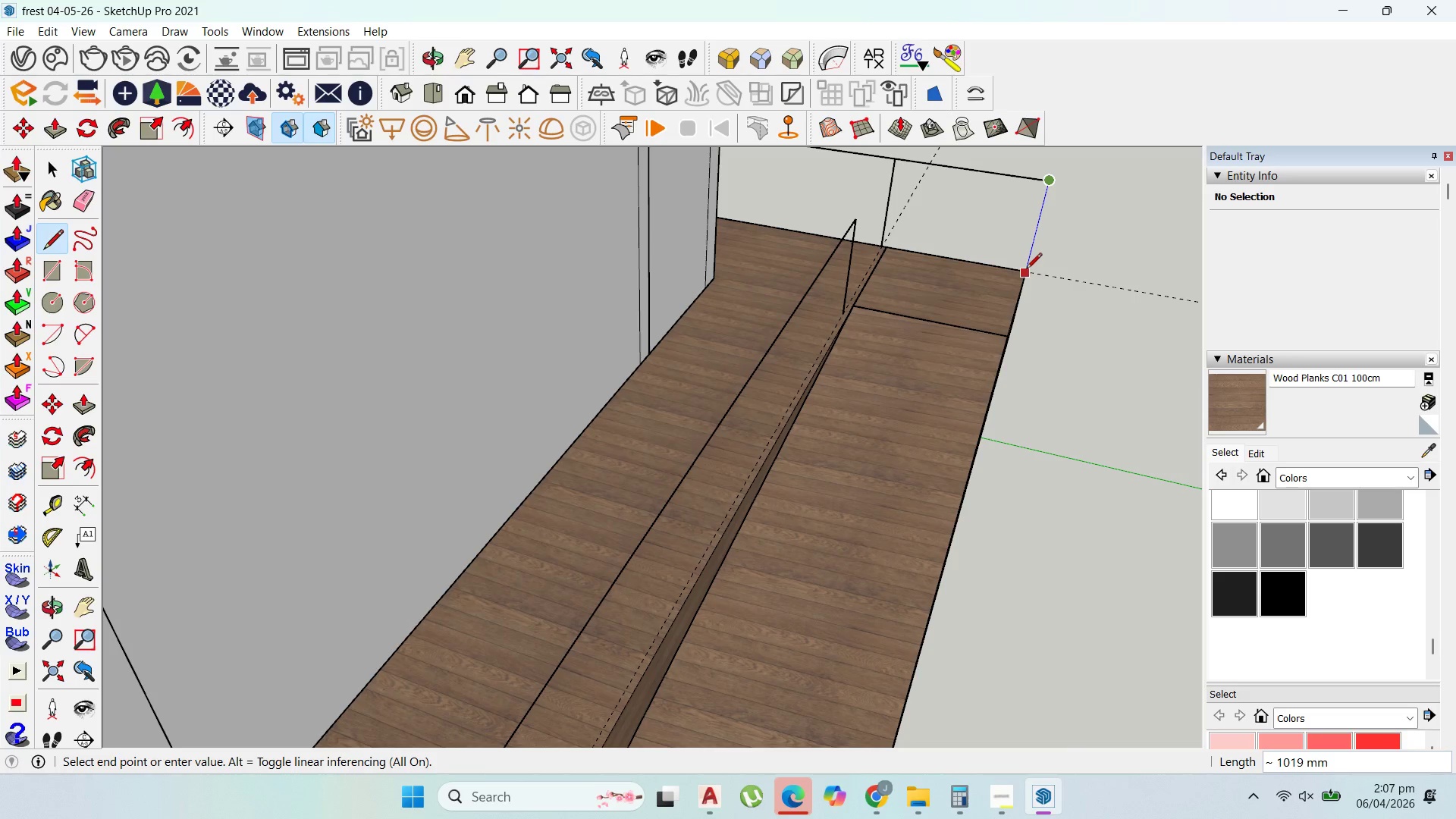 
key(Escape)
 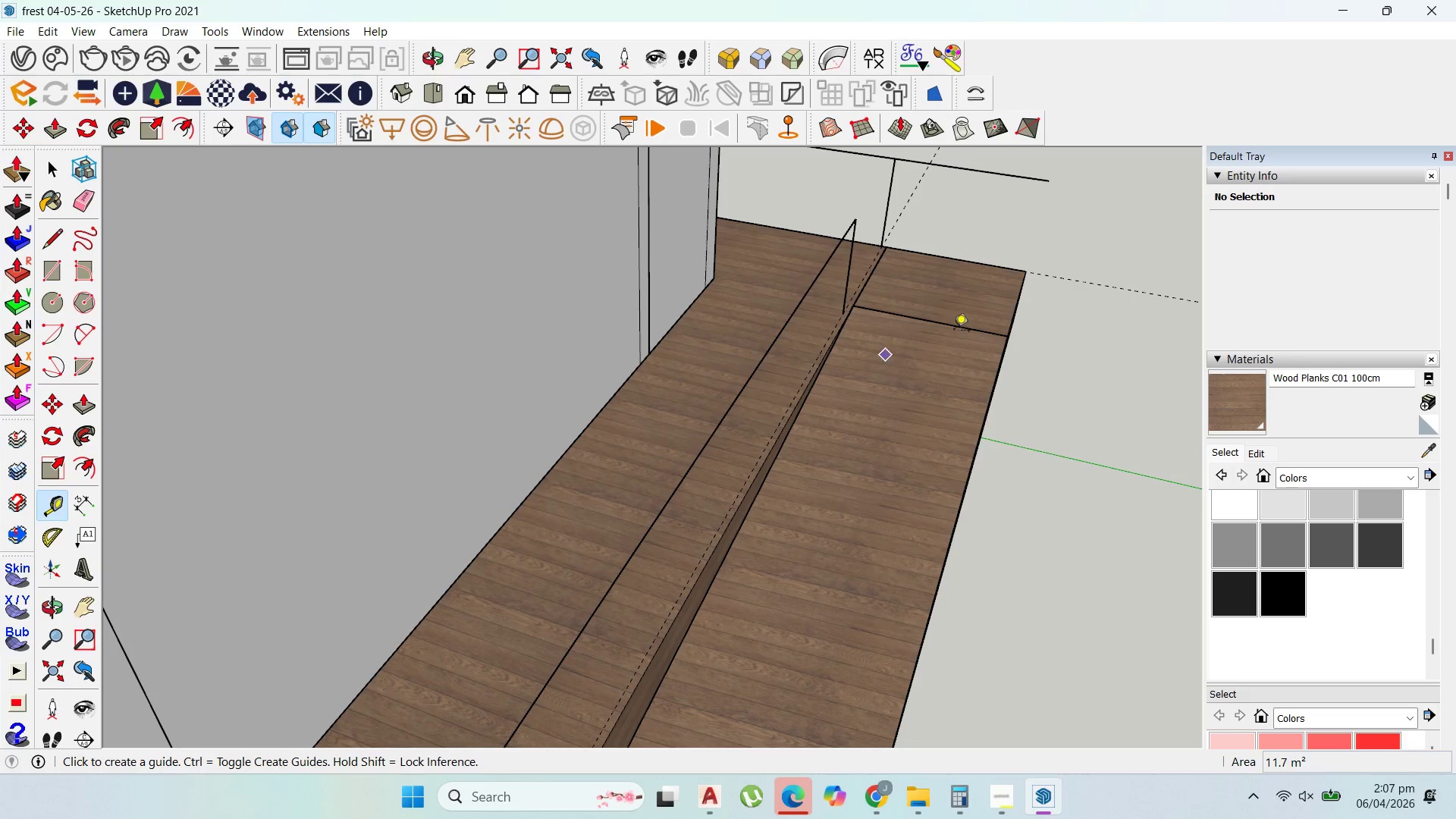 
left_click([1015, 305])
 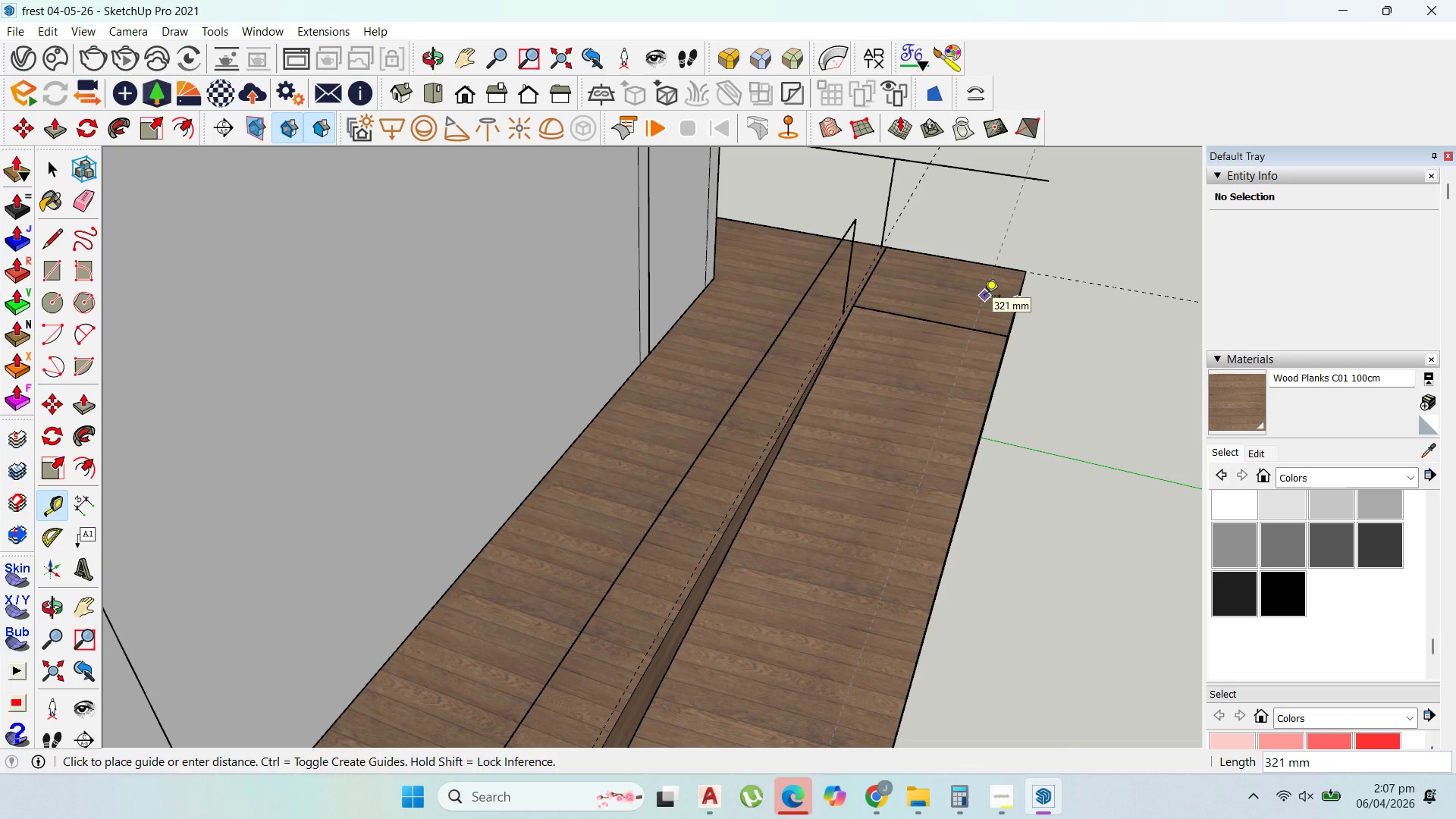 
type(50)
 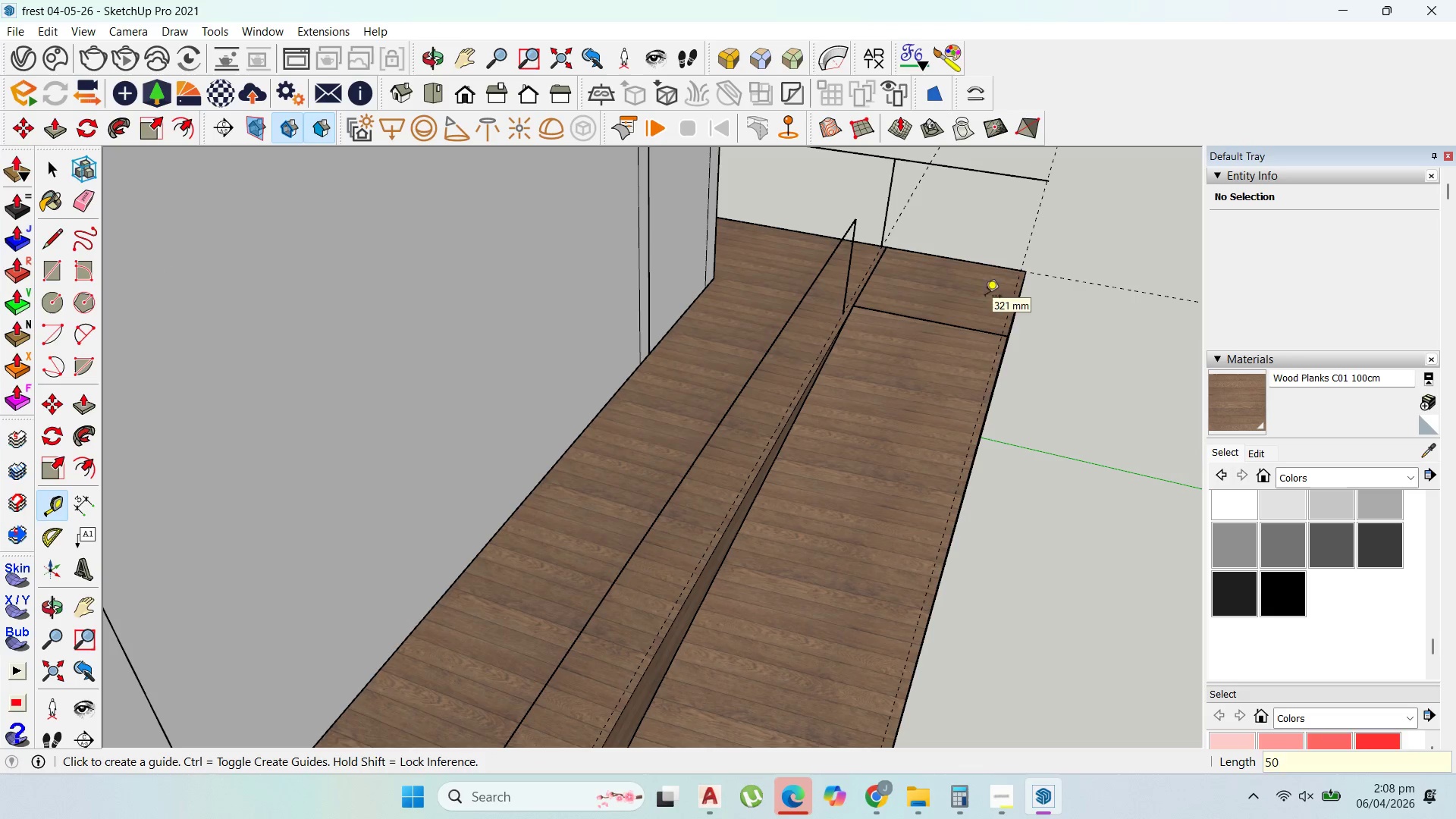 
key(Enter)
 